 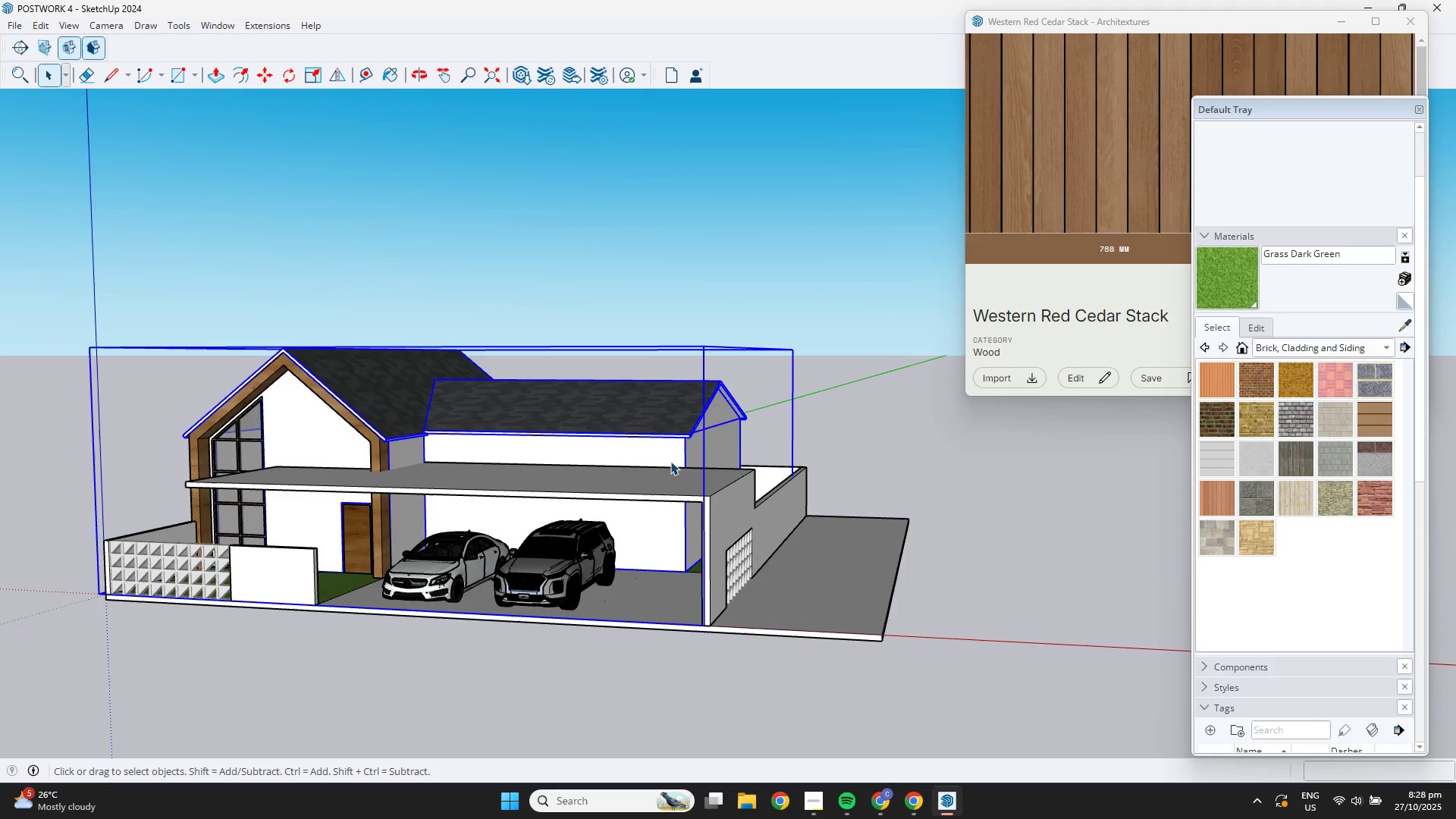 
scroll: coordinate [543, 485], scroll_direction: down, amount: 1.0
 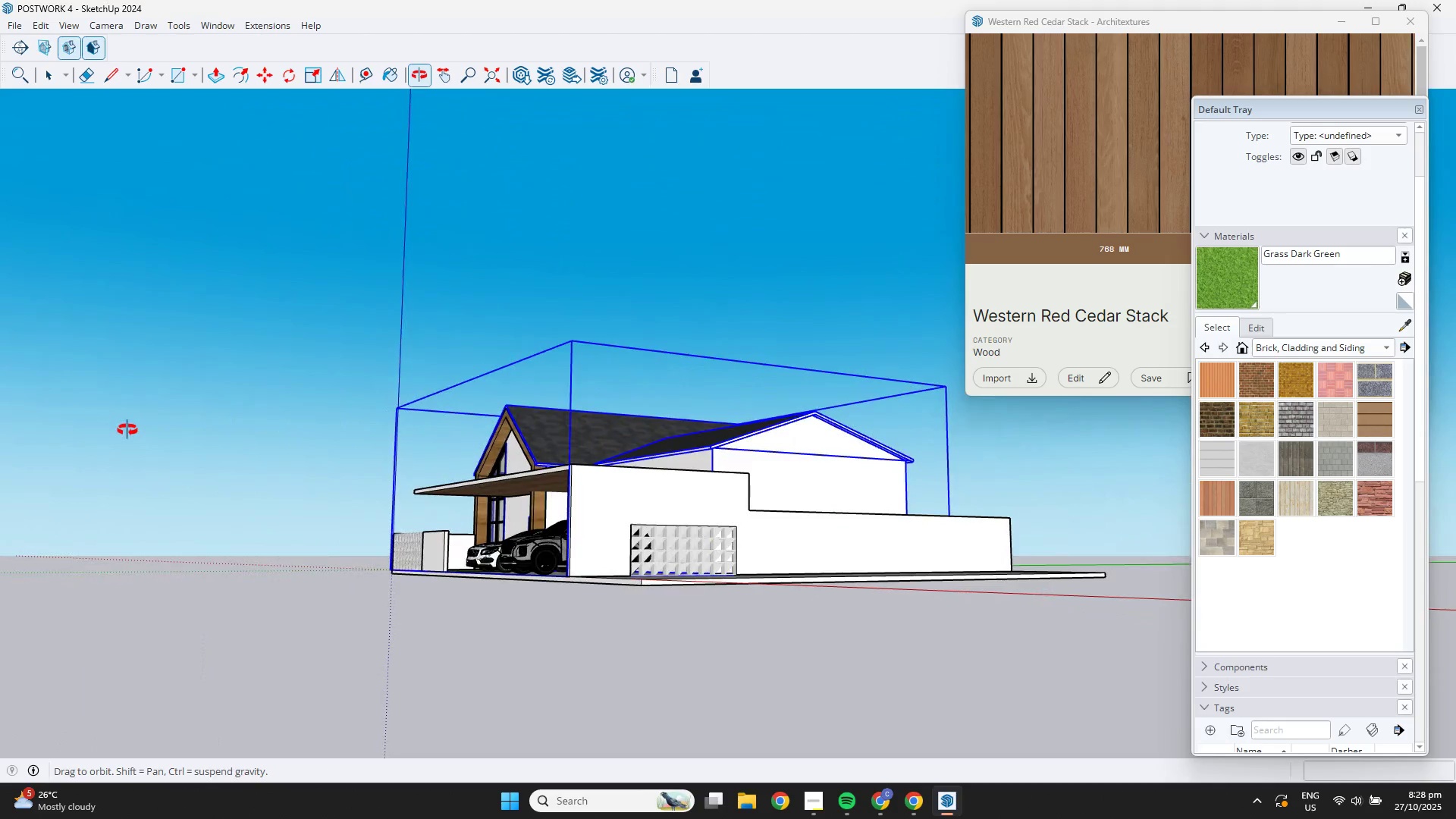 
left_click([135, 541])
 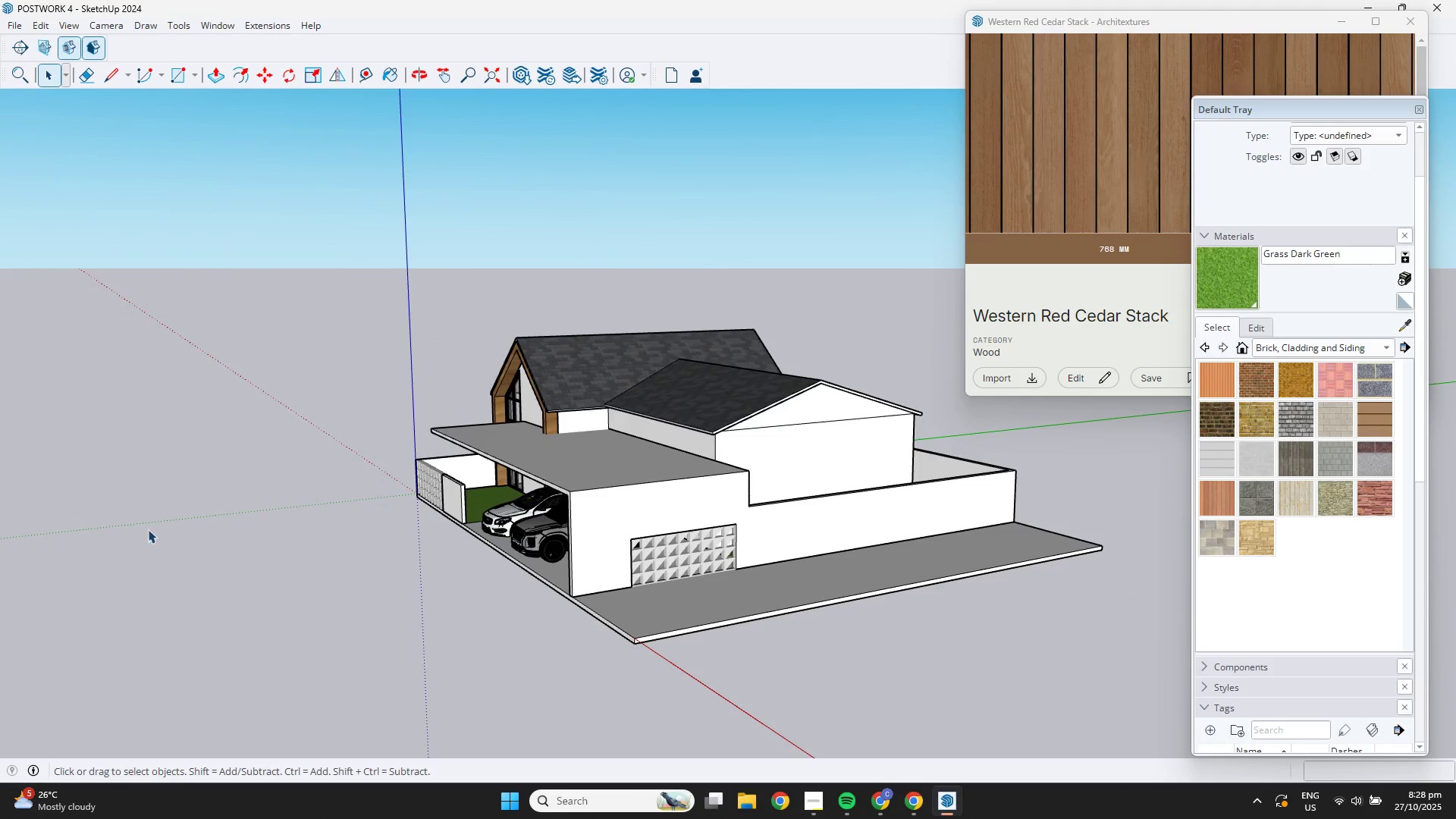 
scroll: coordinate [222, 506], scroll_direction: down, amount: 3.0
 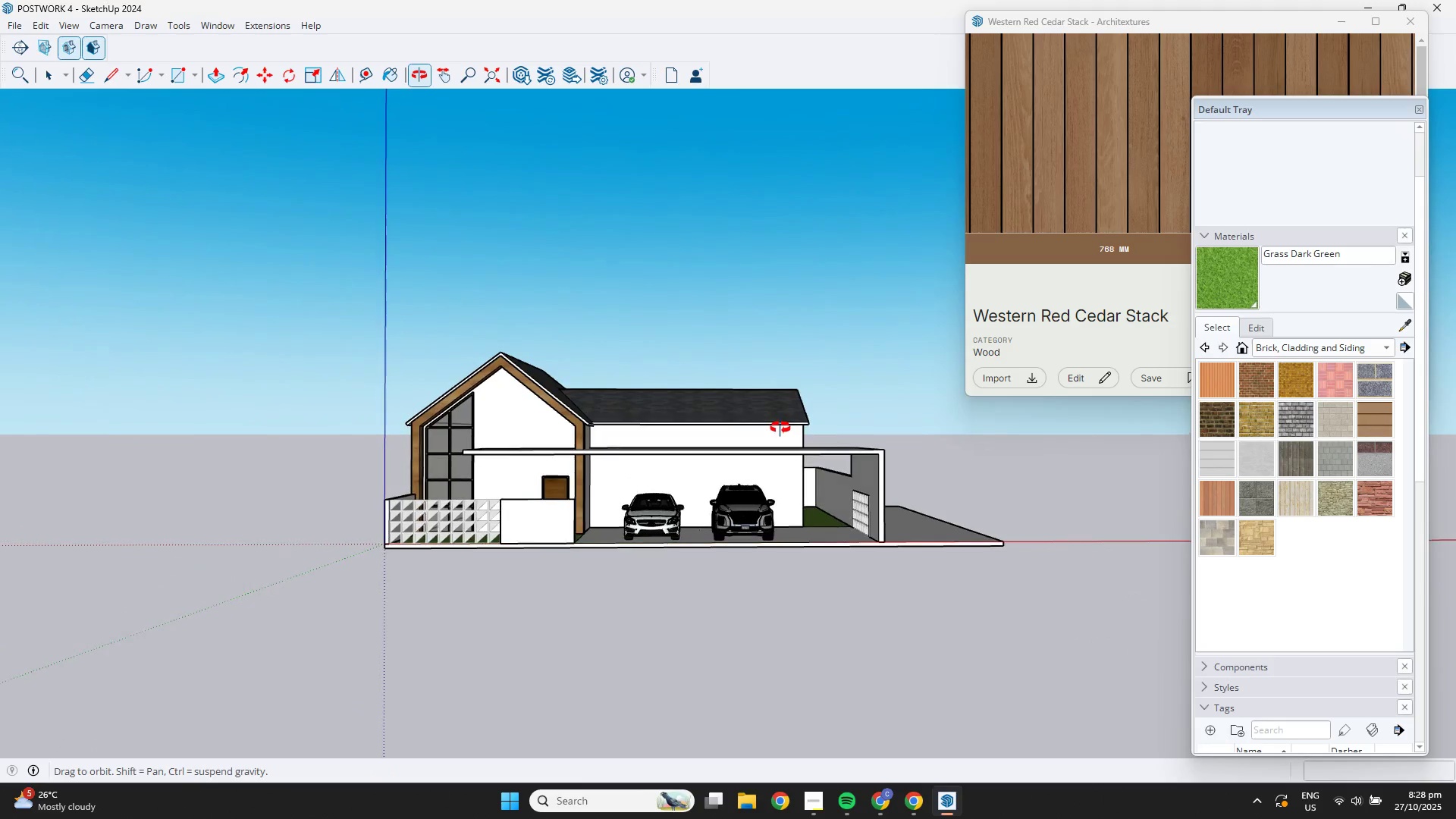 
scroll: coordinate [749, 456], scroll_direction: up, amount: 10.0
 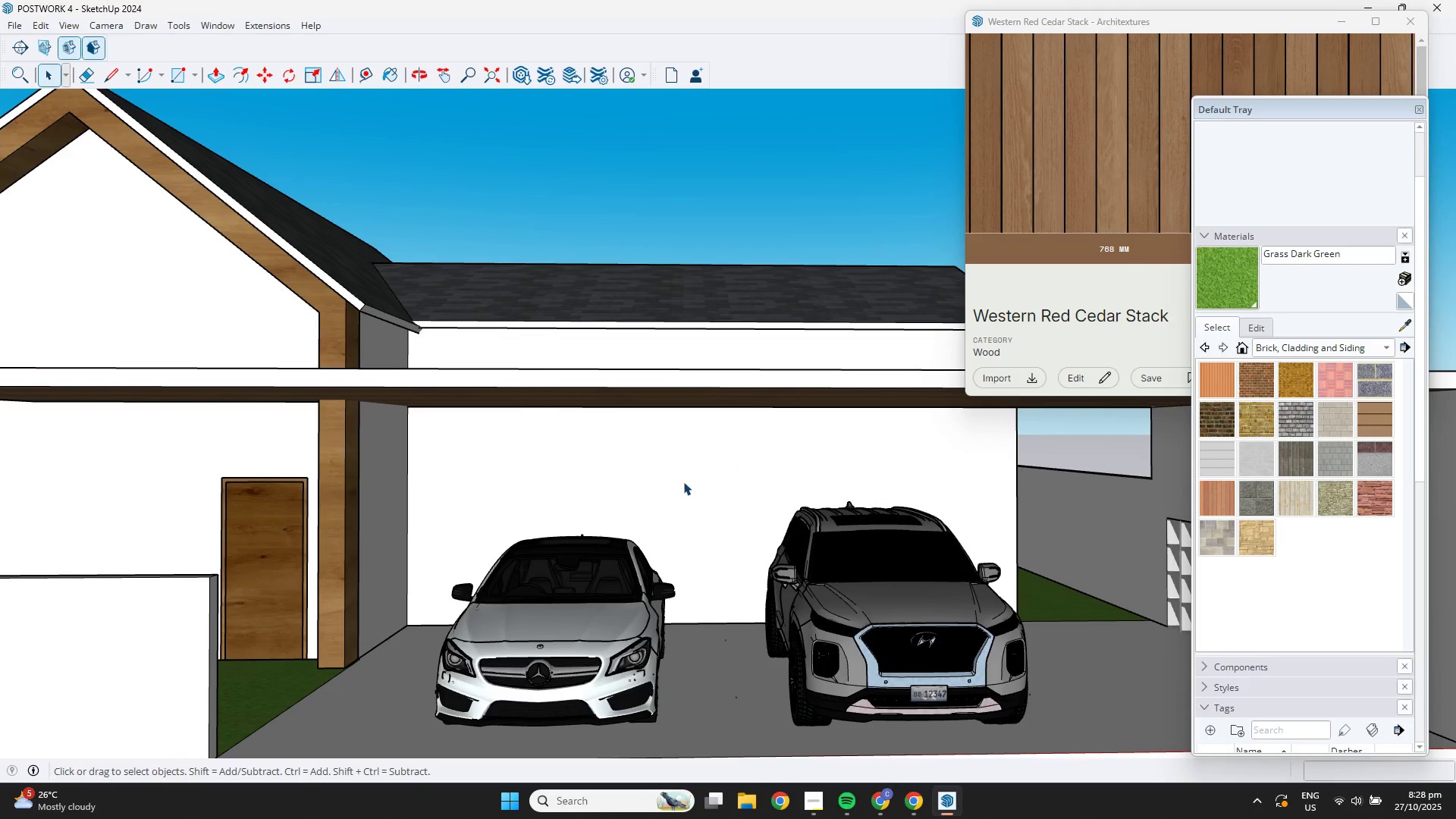 
scroll: coordinate [698, 480], scroll_direction: down, amount: 10.0
 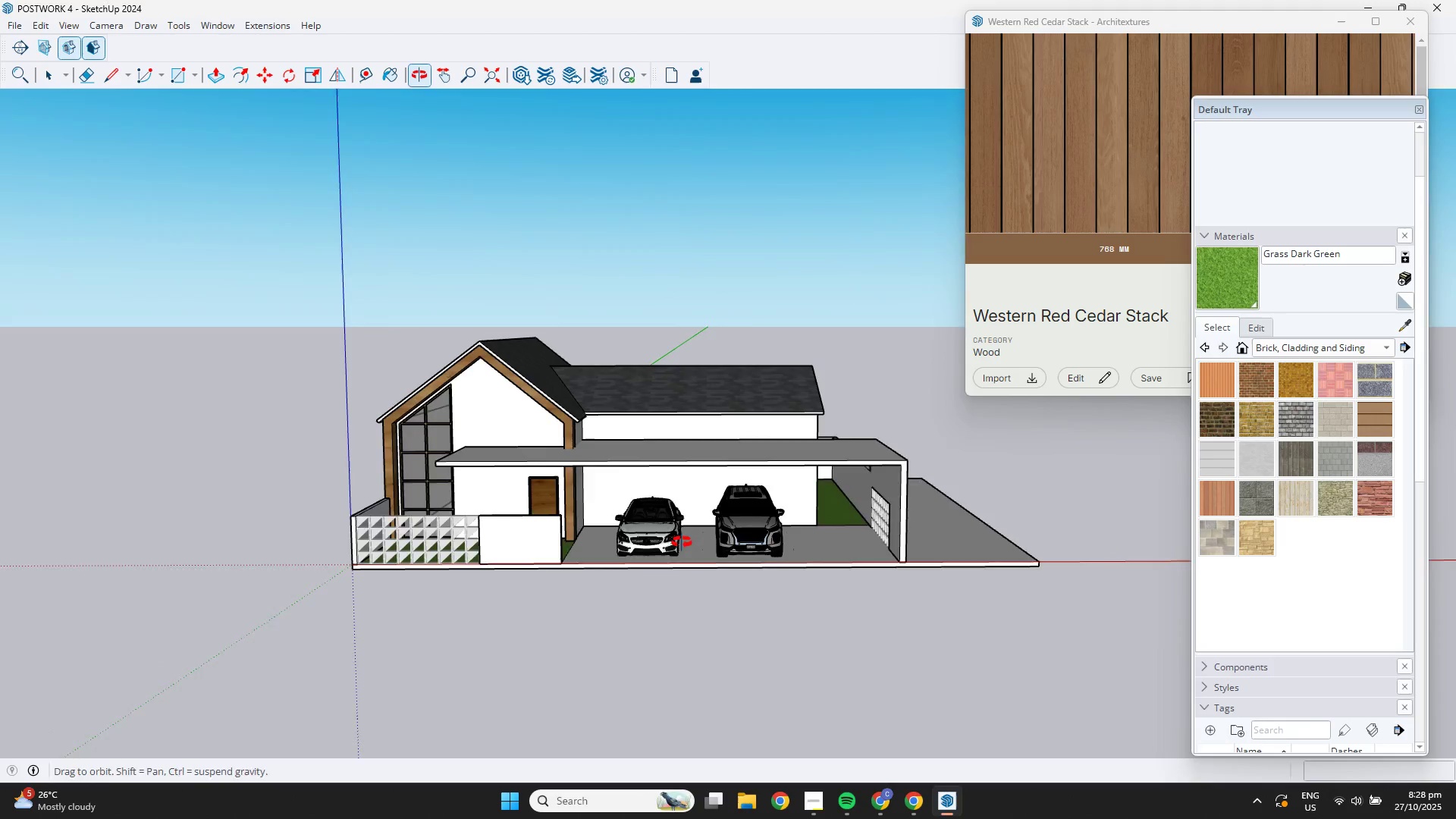 
scroll: coordinate [651, 574], scroll_direction: up, amount: 4.0
 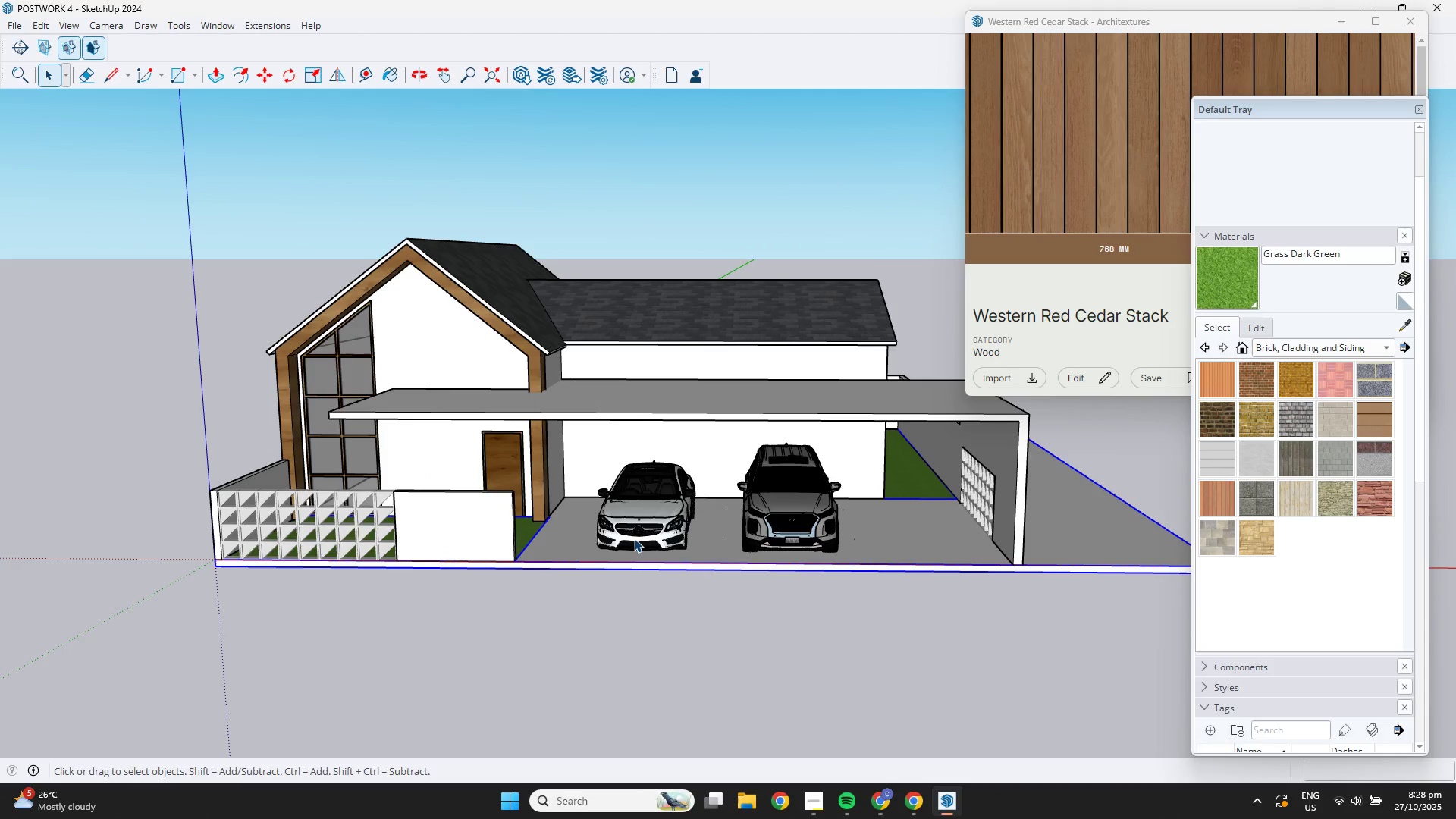 
double_click([634, 537])
 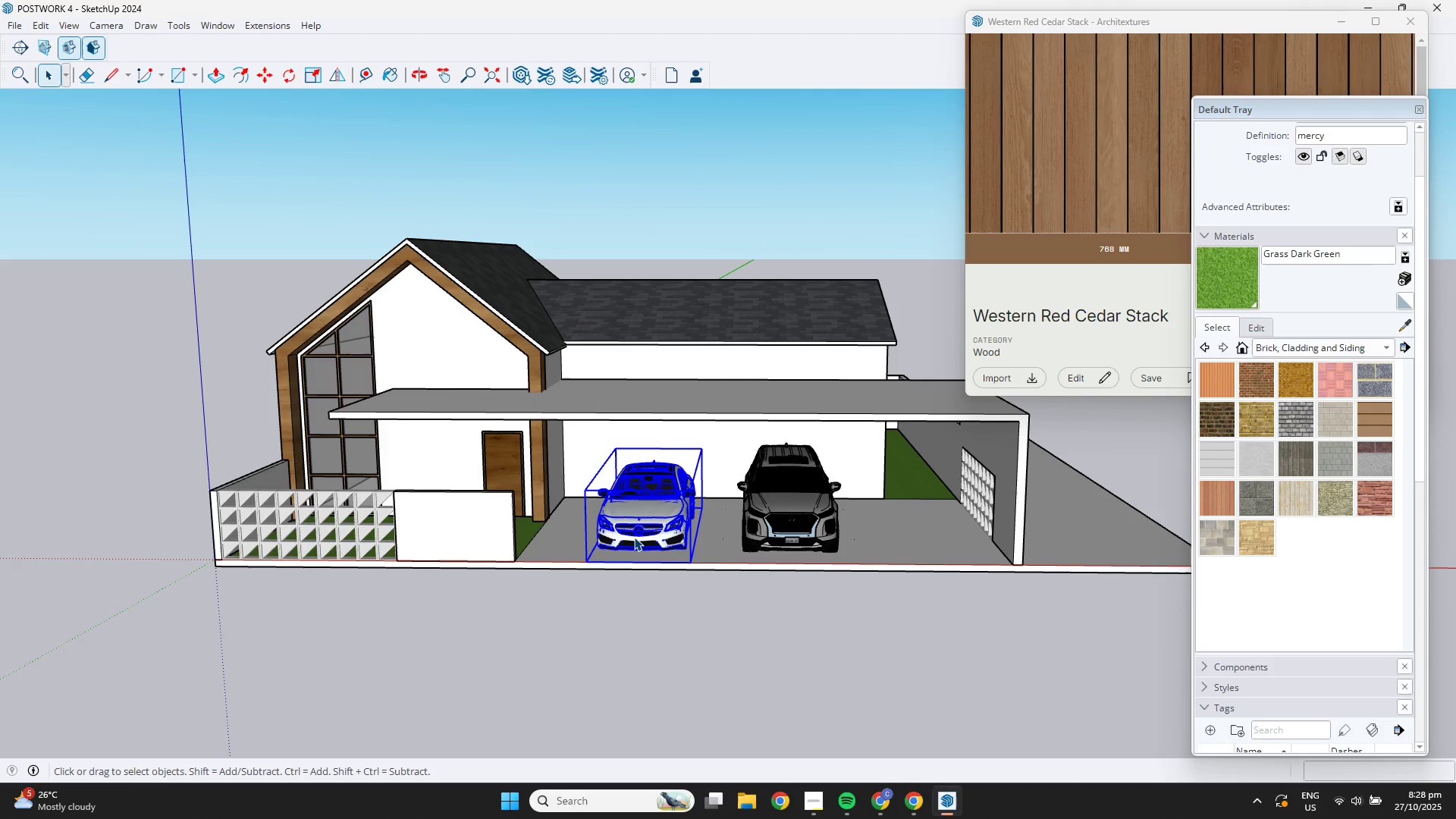 
scroll: coordinate [657, 527], scroll_direction: down, amount: 3.0
 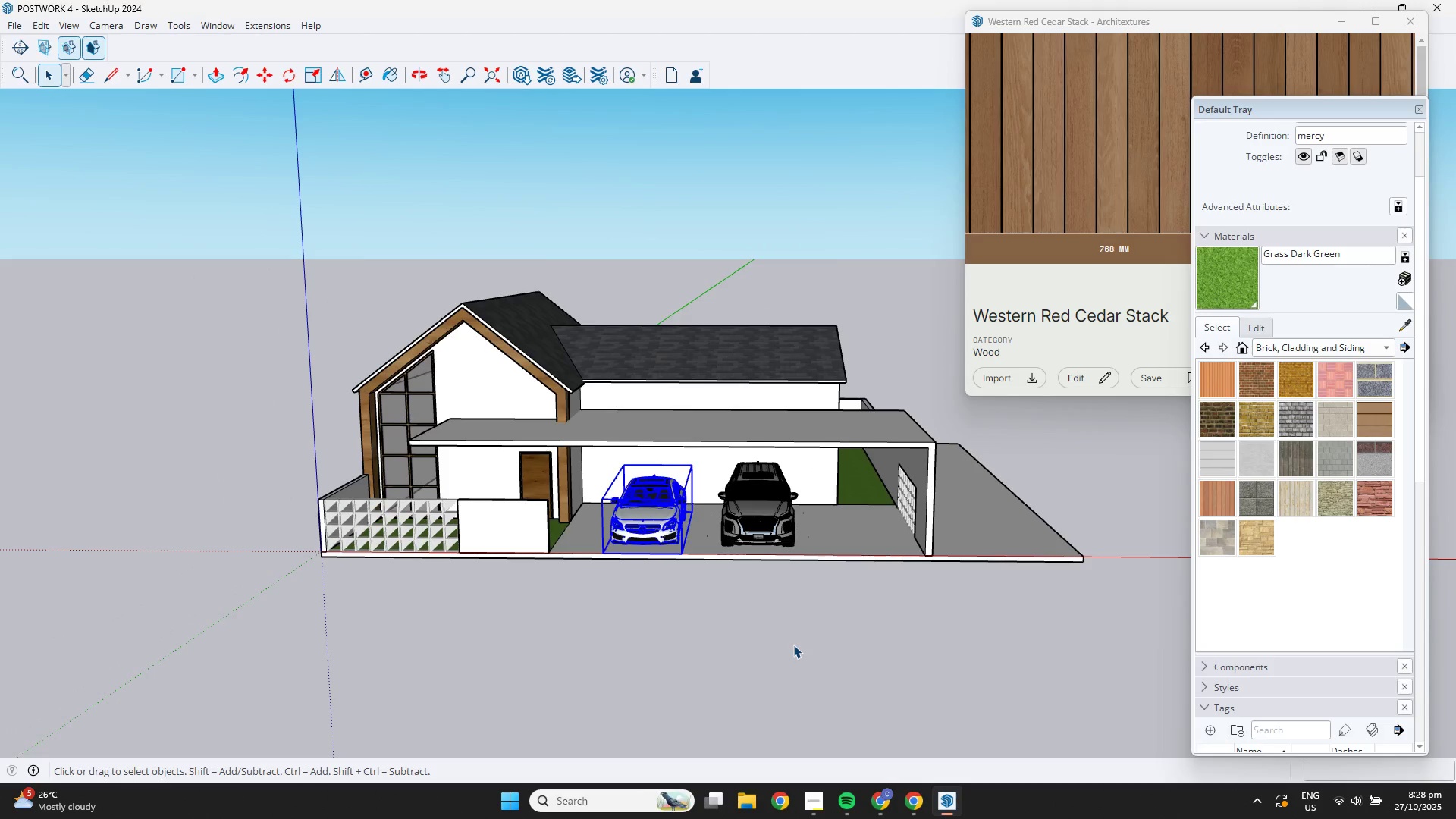 
left_click([793, 645])
 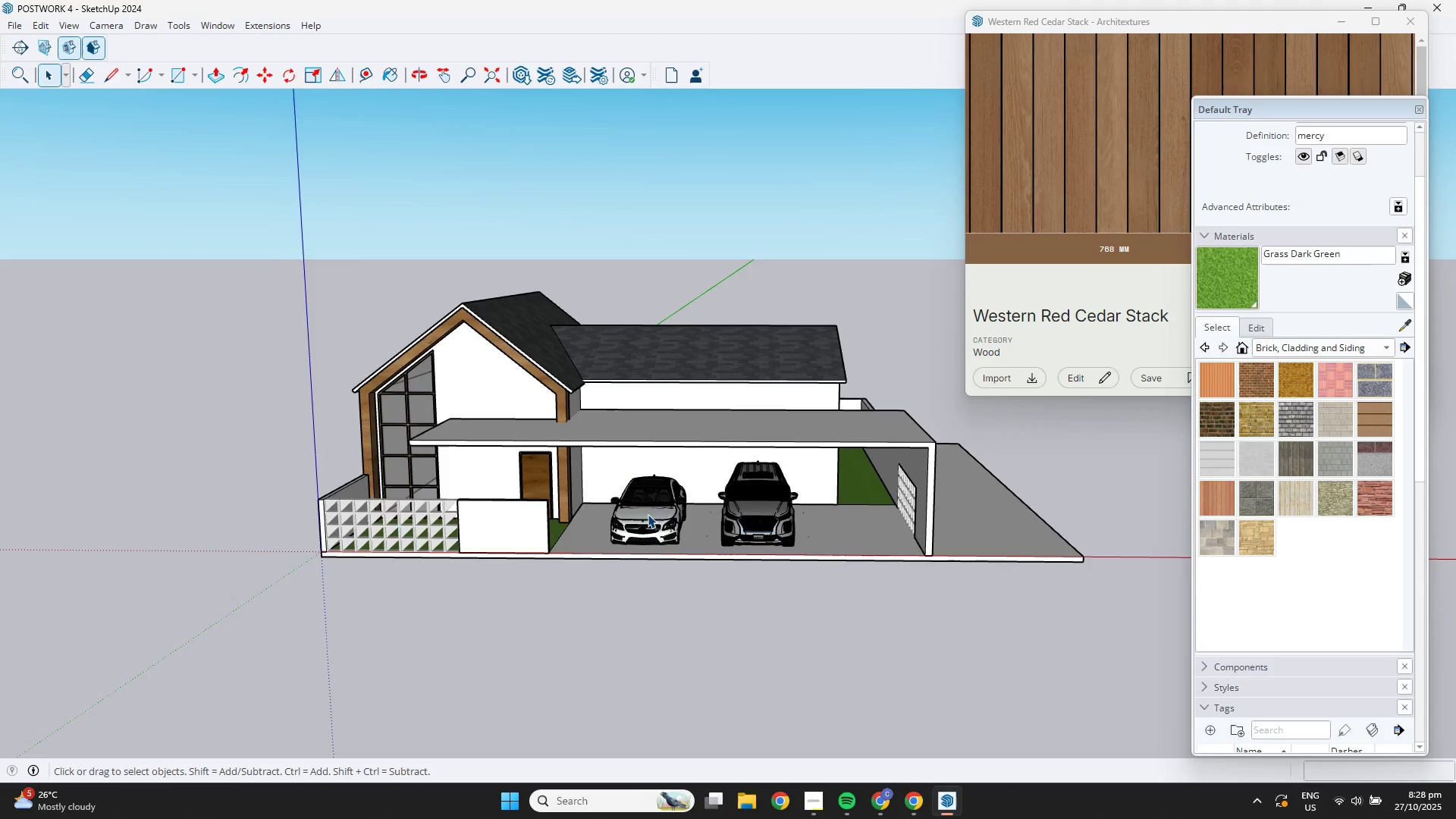 
scroll: coordinate [643, 516], scroll_direction: up, amount: 6.0
 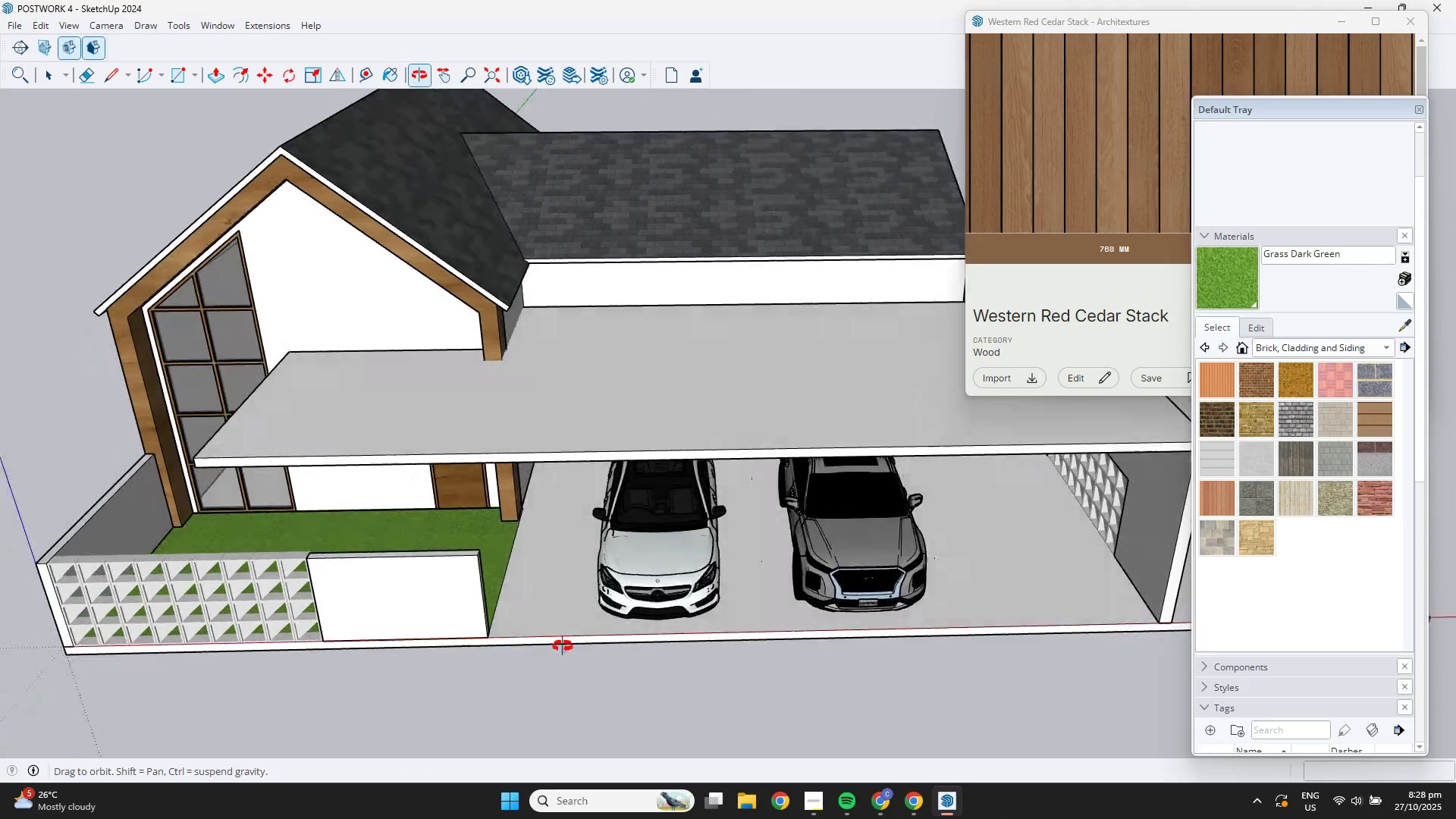 
scroll: coordinate [470, 397], scroll_direction: down, amount: 6.0
 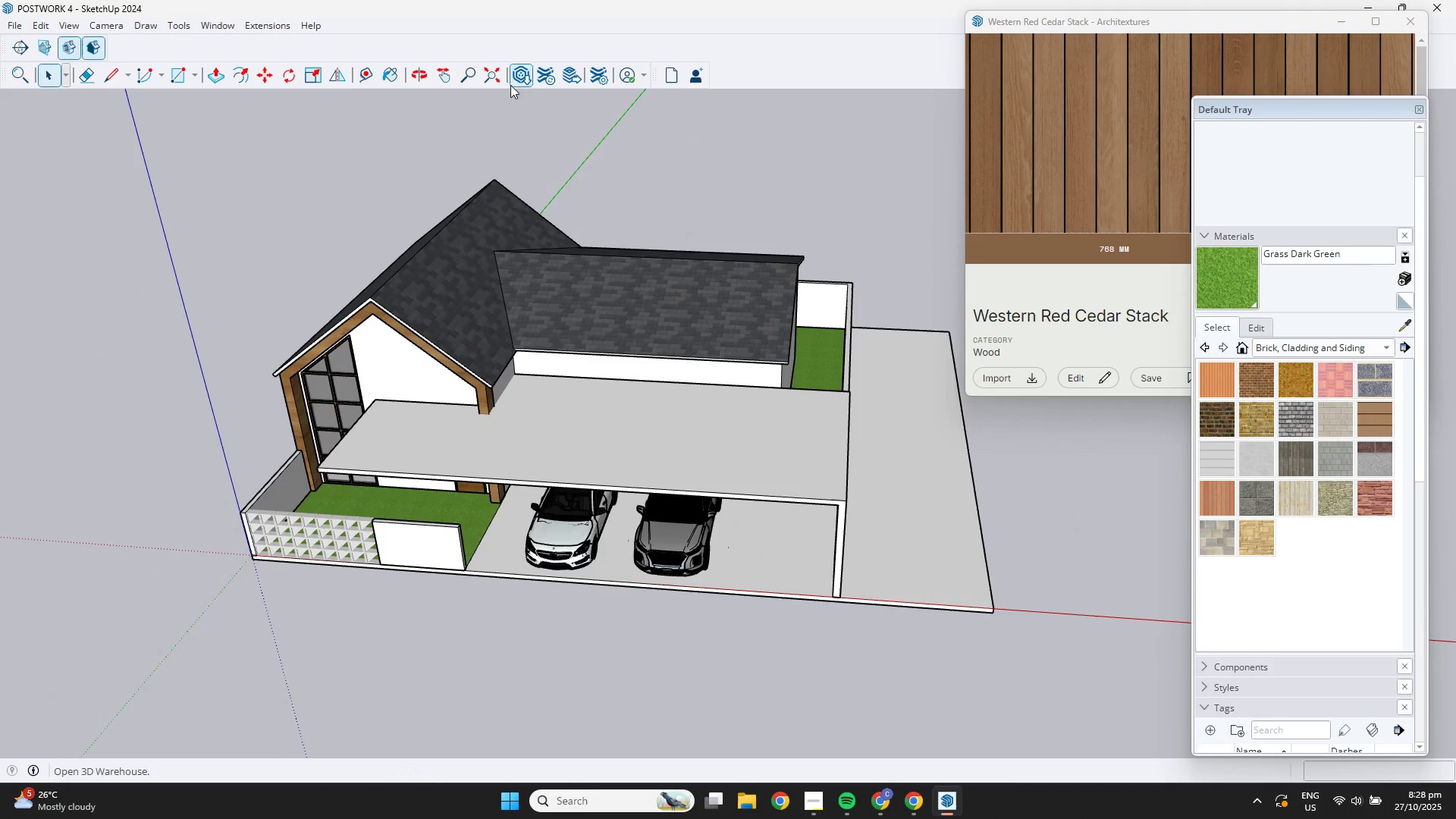 
left_click([511, 83])
 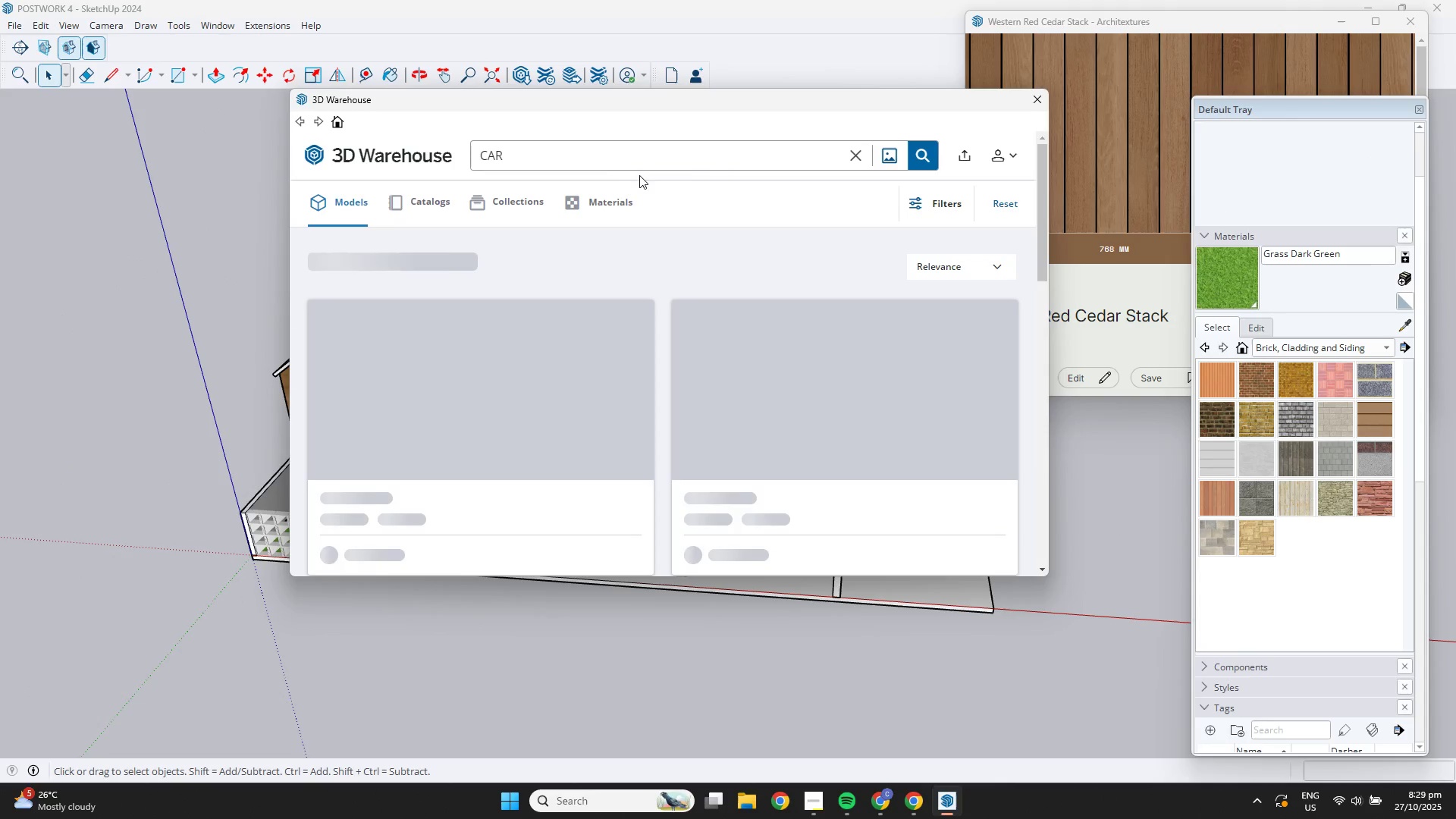 
left_click_drag(start_coordinate=[532, 165], to_coordinate=[413, 162])
 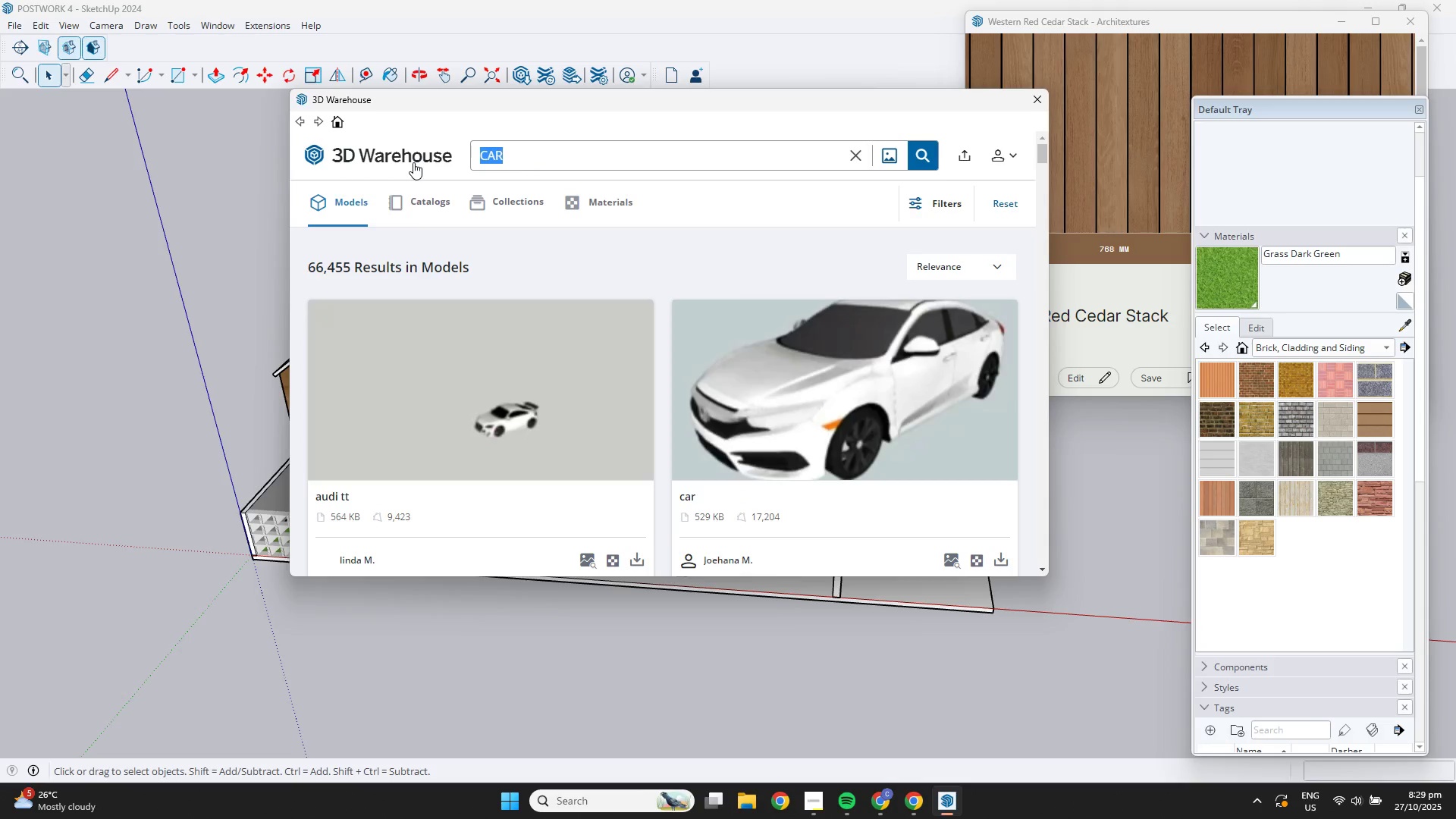 
type(TREES)
 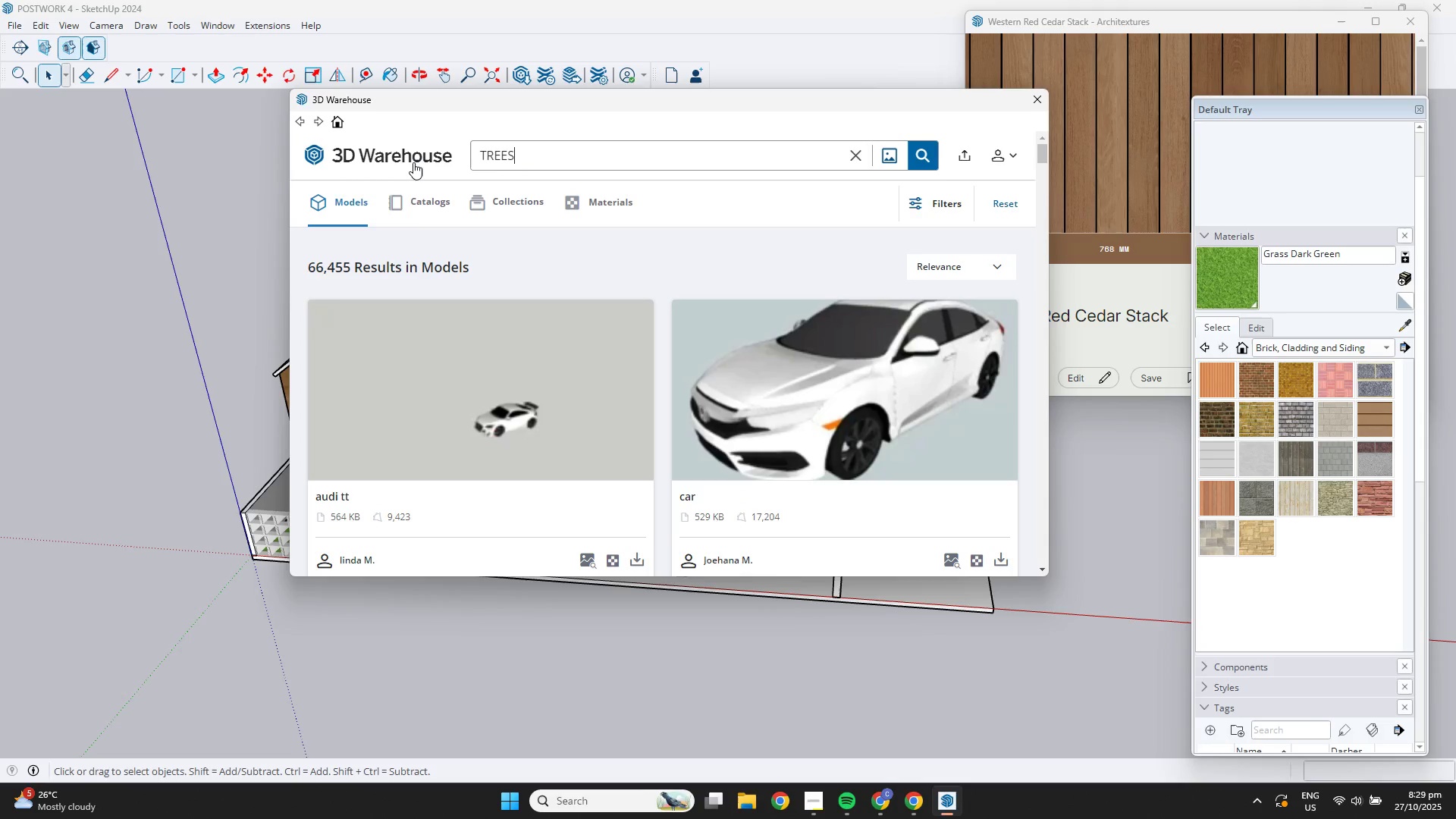 
key(Enter)
 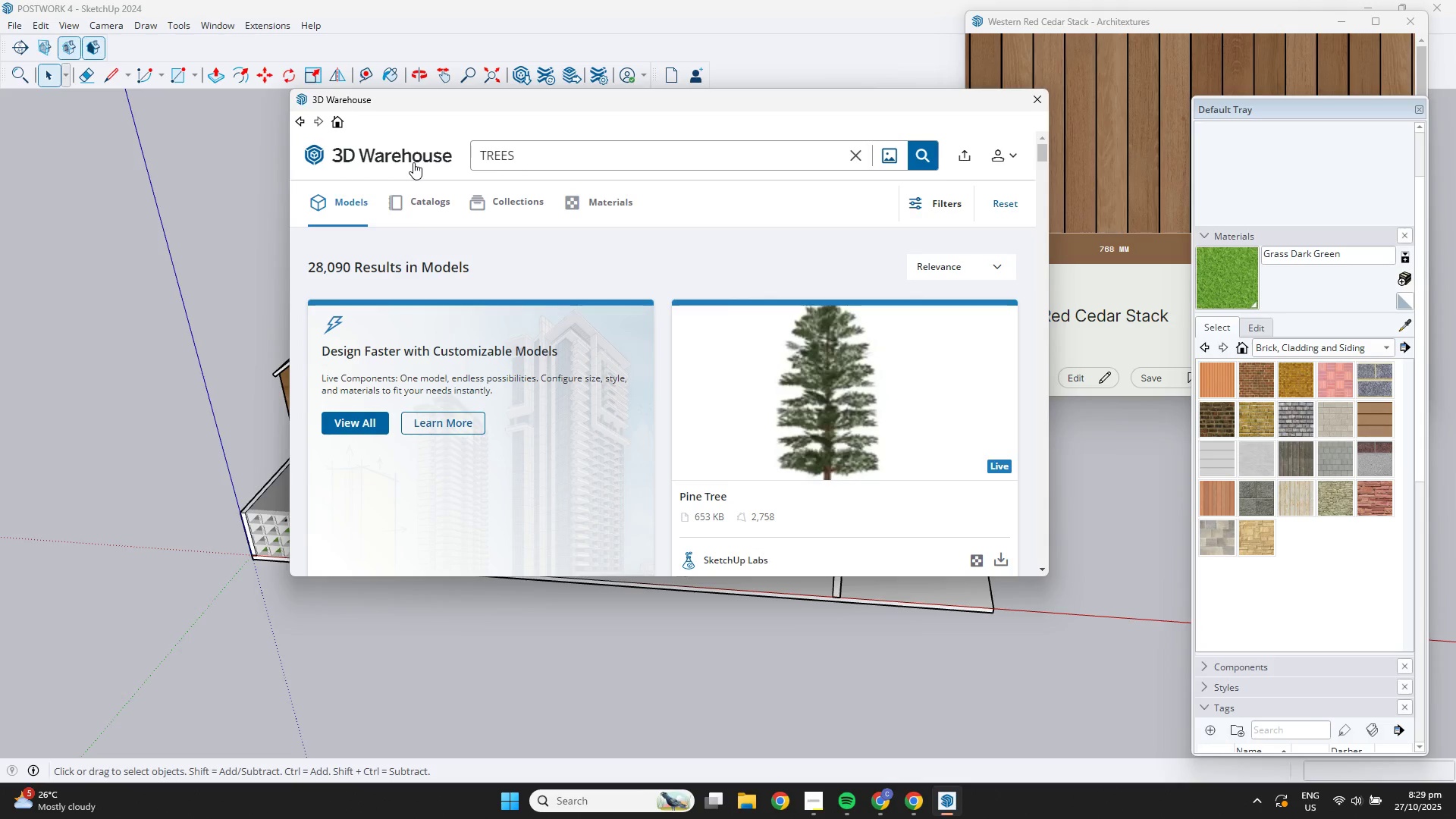 
scroll: coordinate [959, 335], scroll_direction: down, amount: 20.0
 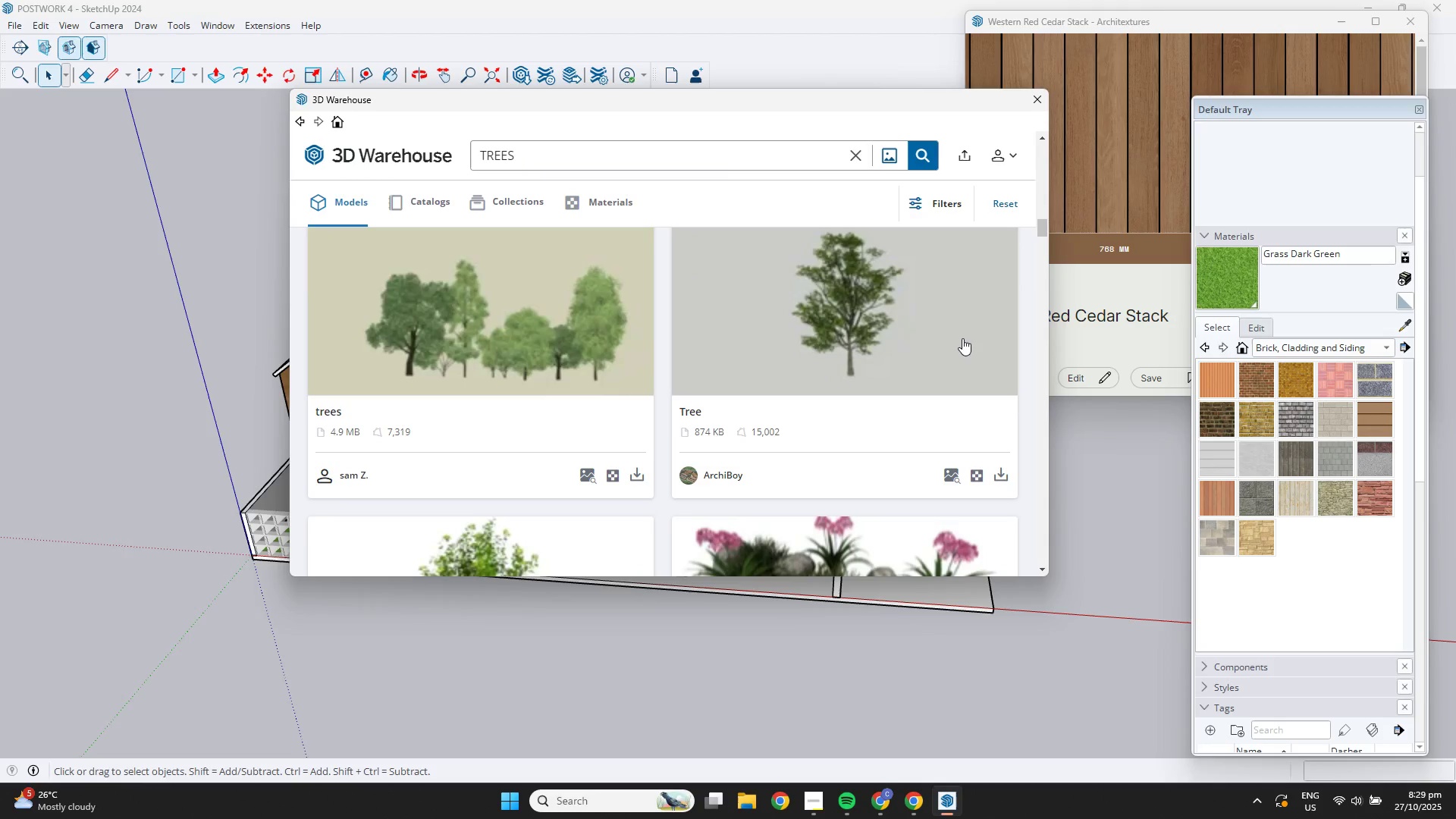 
scroll: coordinate [969, 350], scroll_direction: down, amount: 17.0
 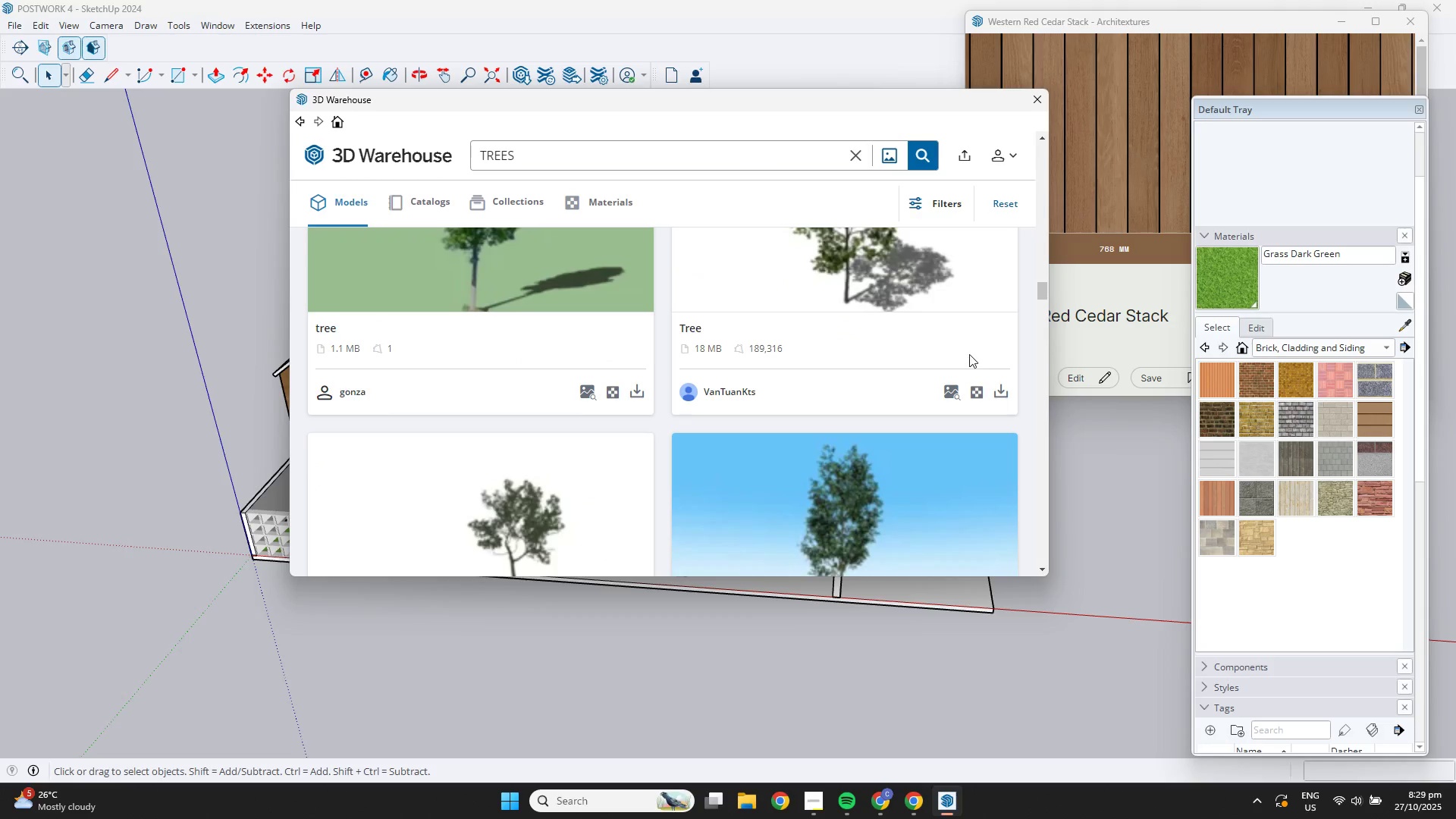 
scroll: coordinate [971, 375], scroll_direction: up, amount: 7.0
 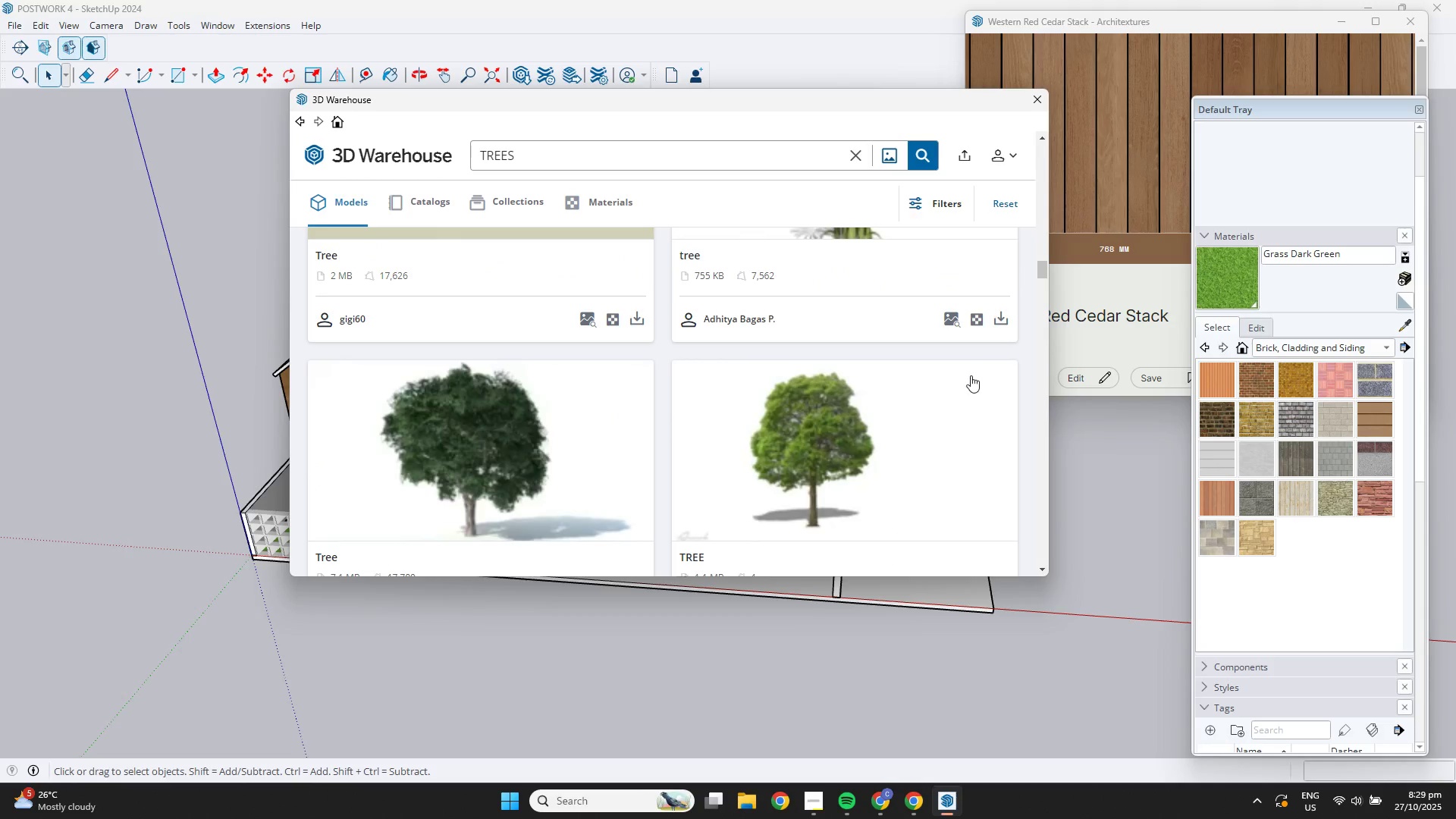 
scroll: coordinate [956, 384], scroll_direction: down, amount: 5.0
 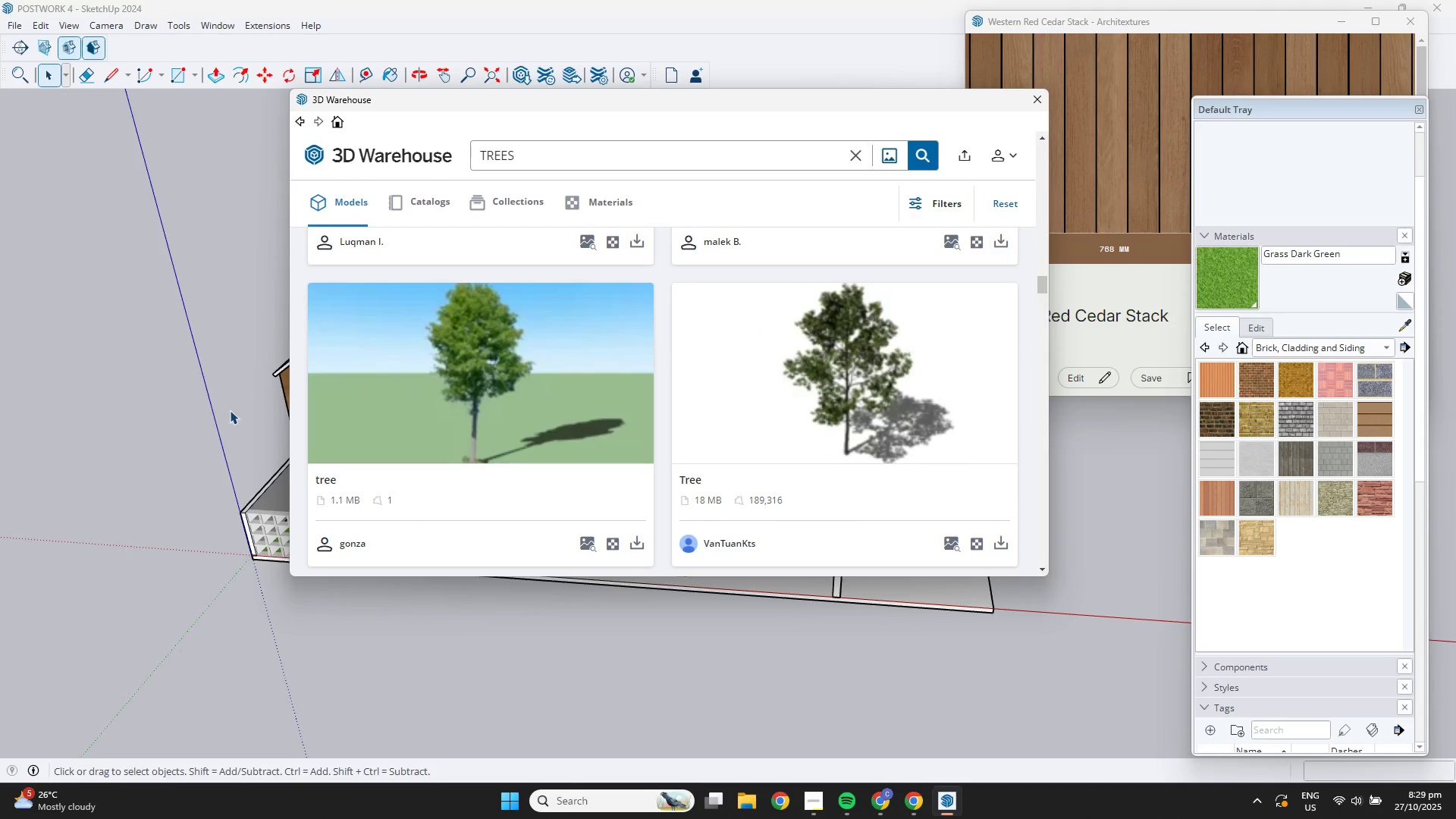 
left_click([229, 410])
 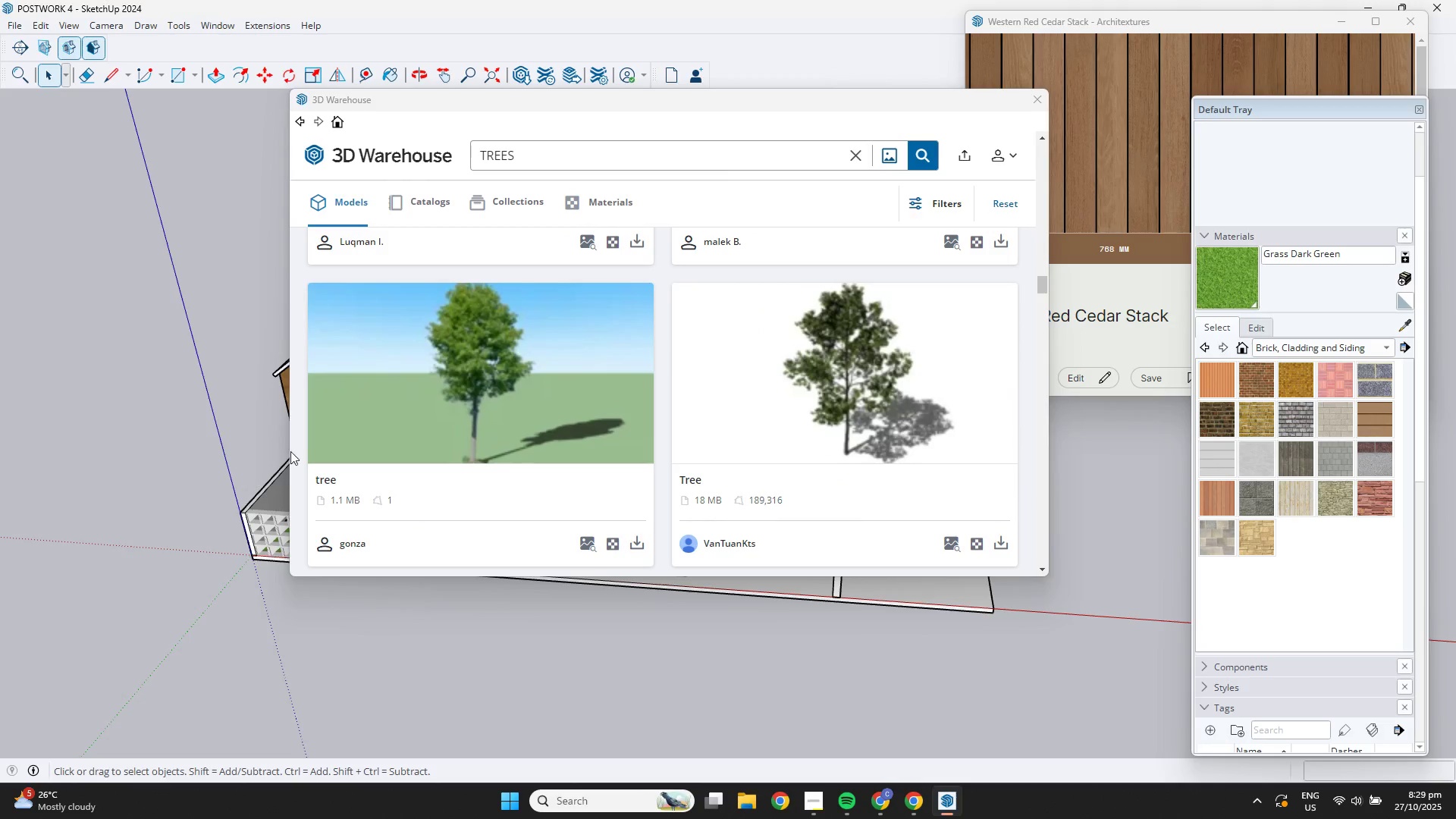 
scroll: coordinate [272, 497], scroll_direction: up, amount: 5.0
 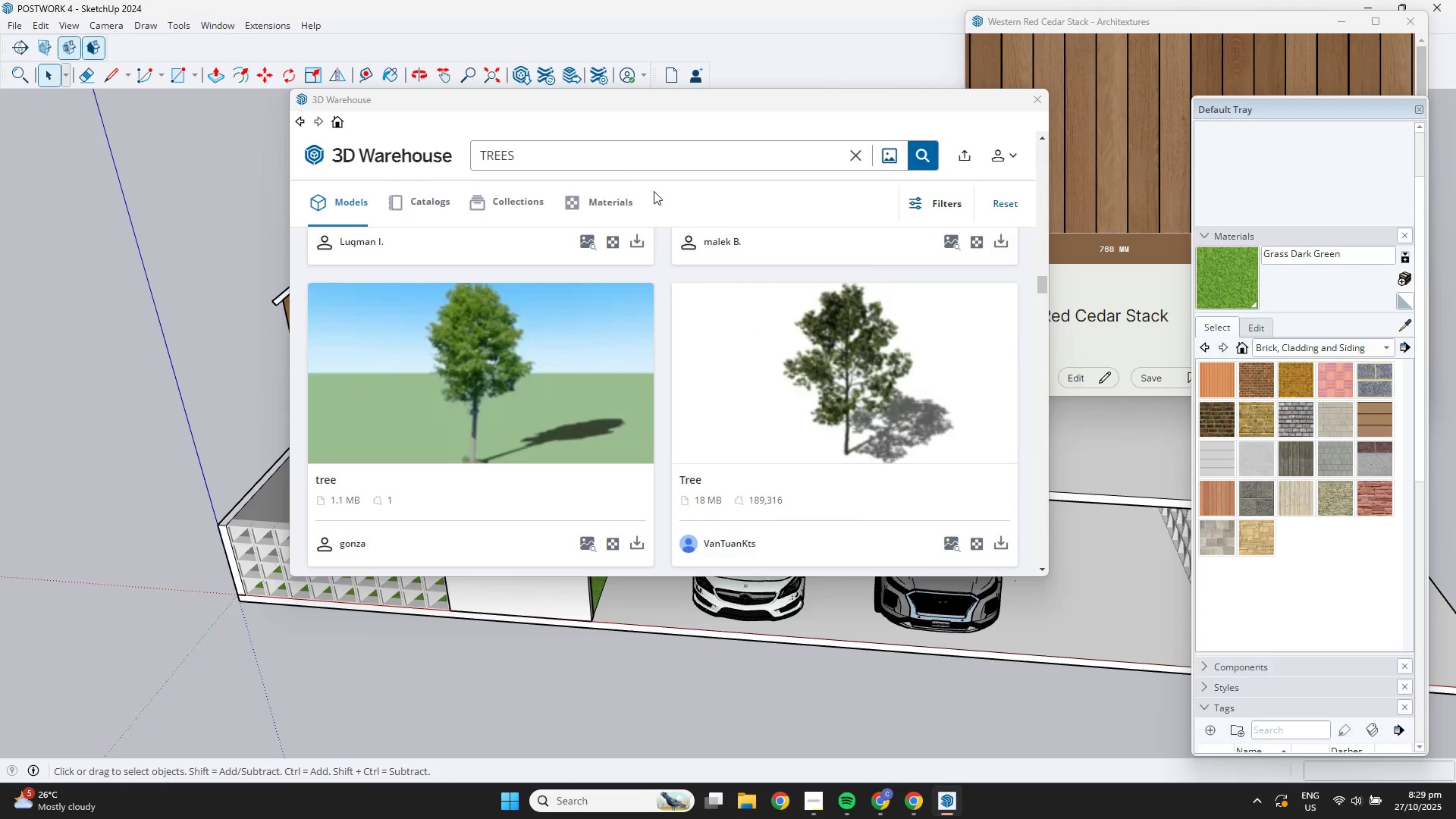 
left_click_drag(start_coordinate=[579, 171], to_coordinate=[428, 168])
 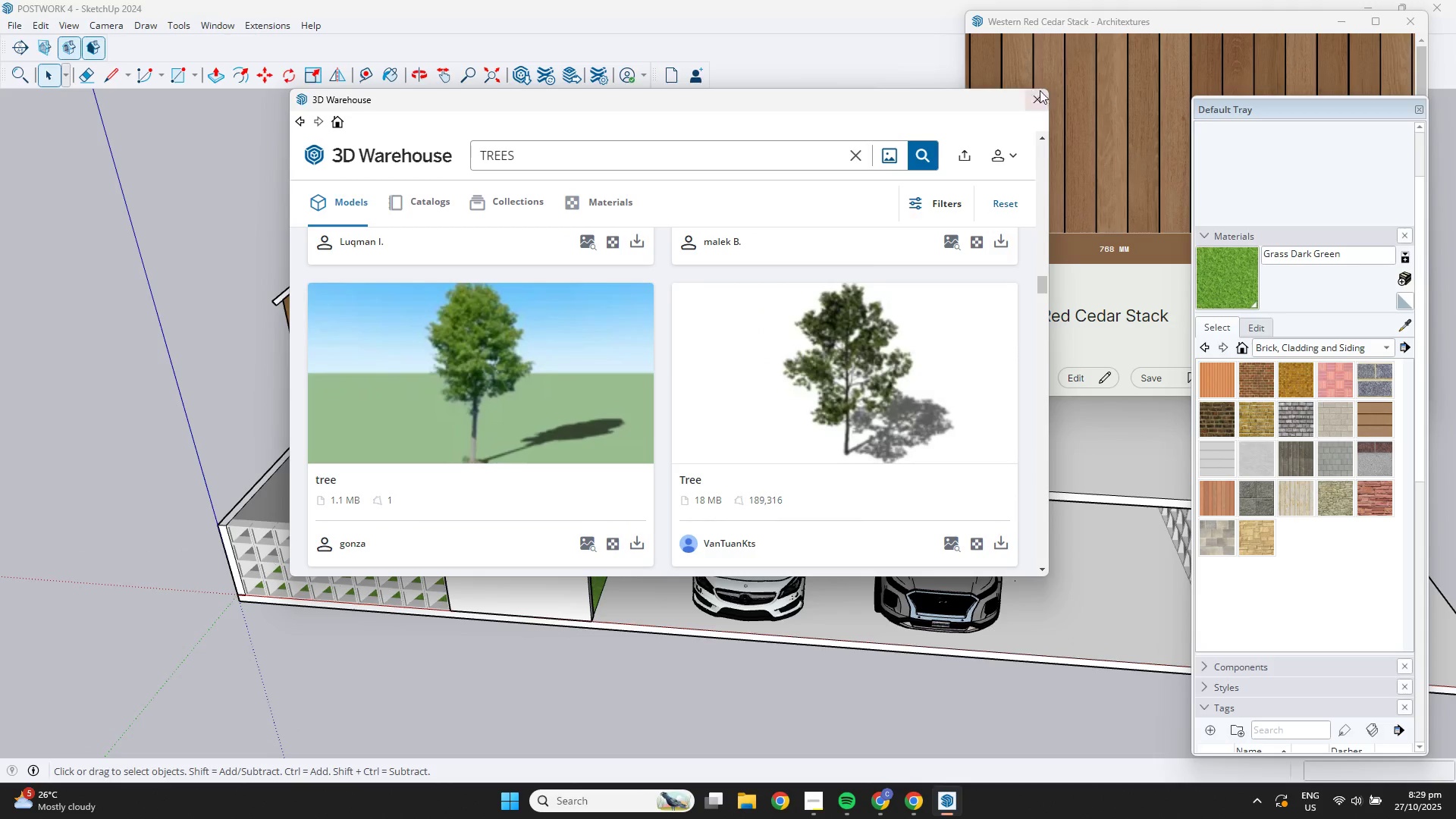 
left_click([1040, 99])
 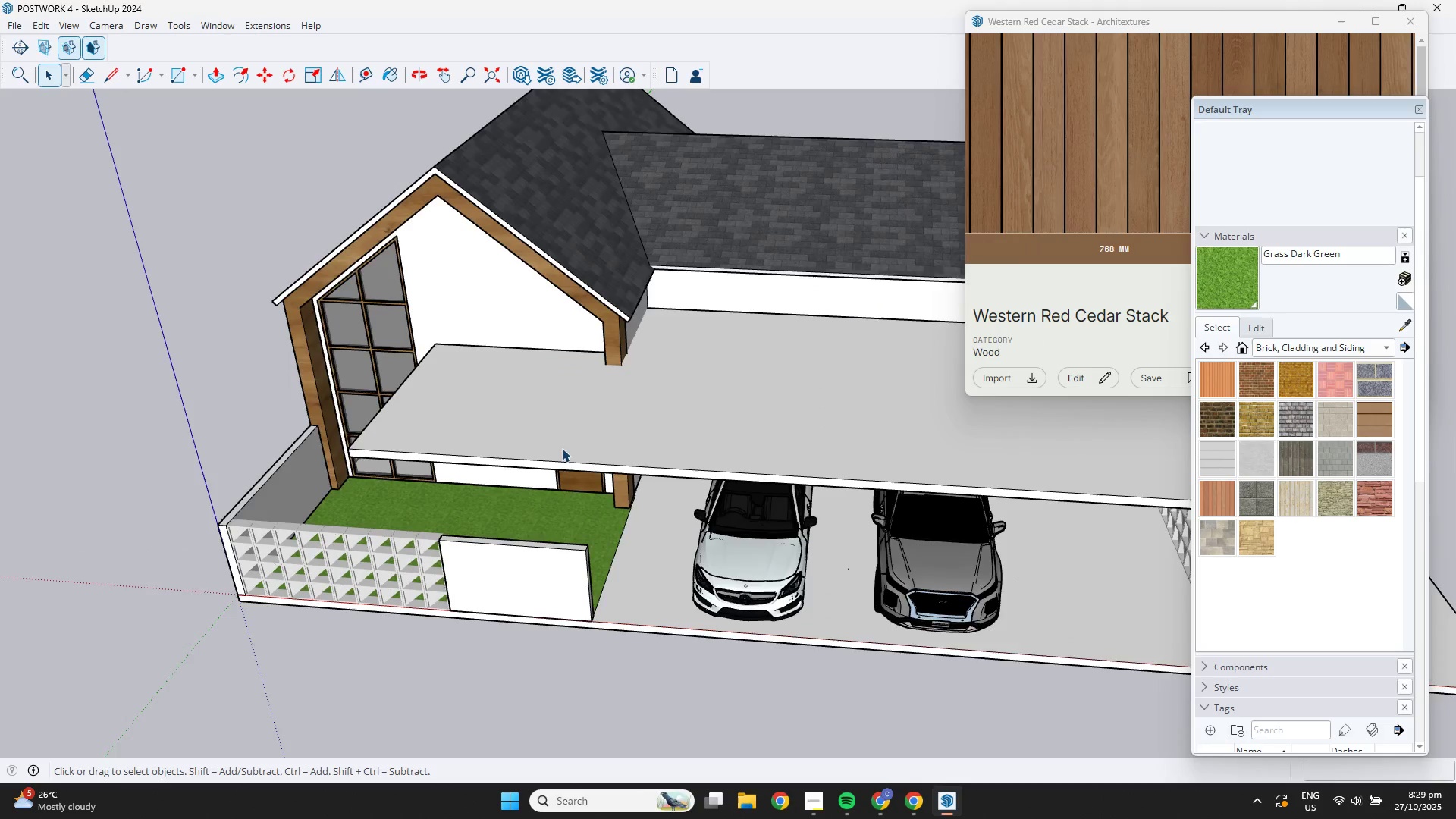 
scroll: coordinate [460, 509], scroll_direction: up, amount: 6.0
 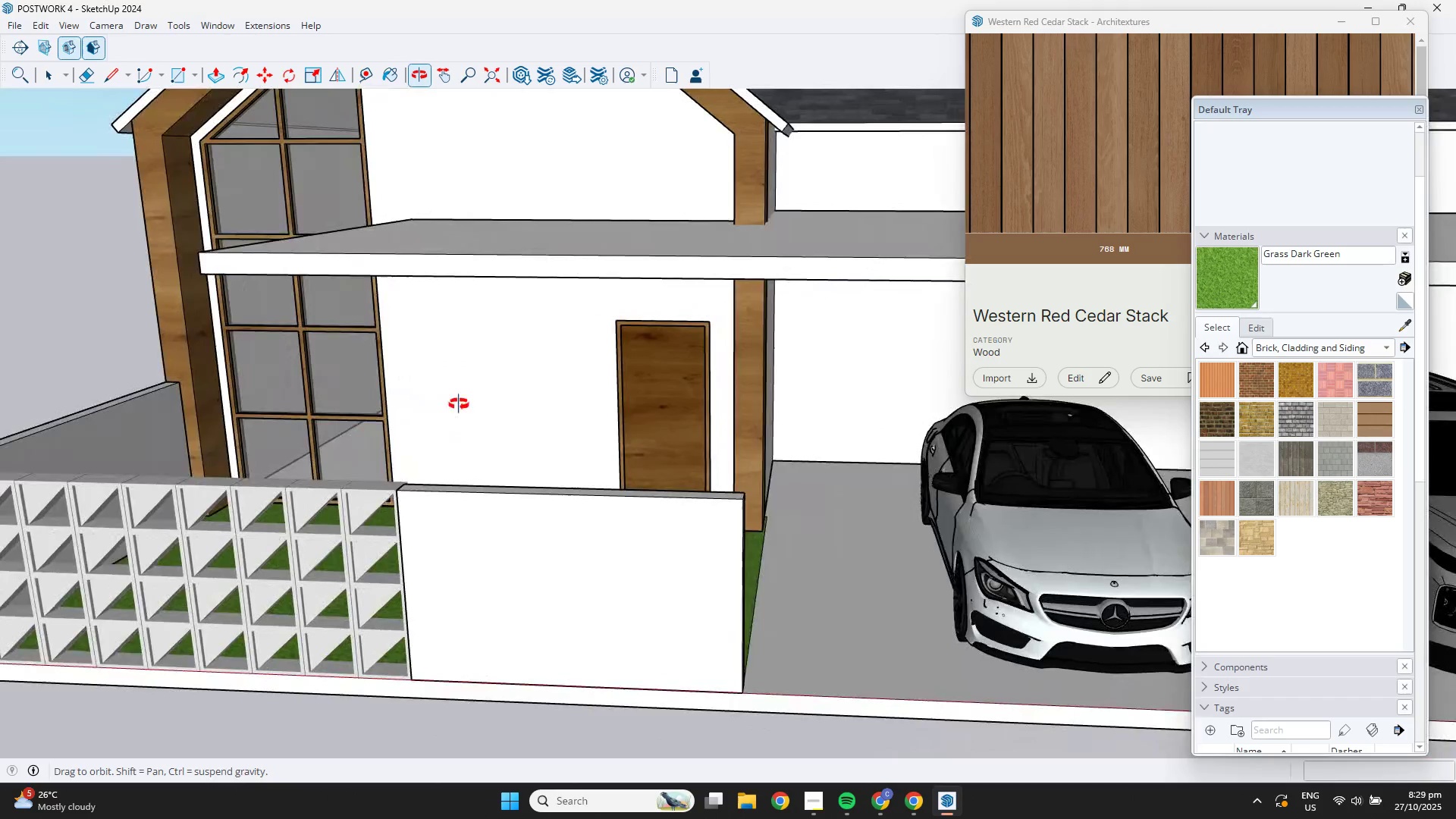 
scroll: coordinate [511, 413], scroll_direction: down, amount: 7.0
 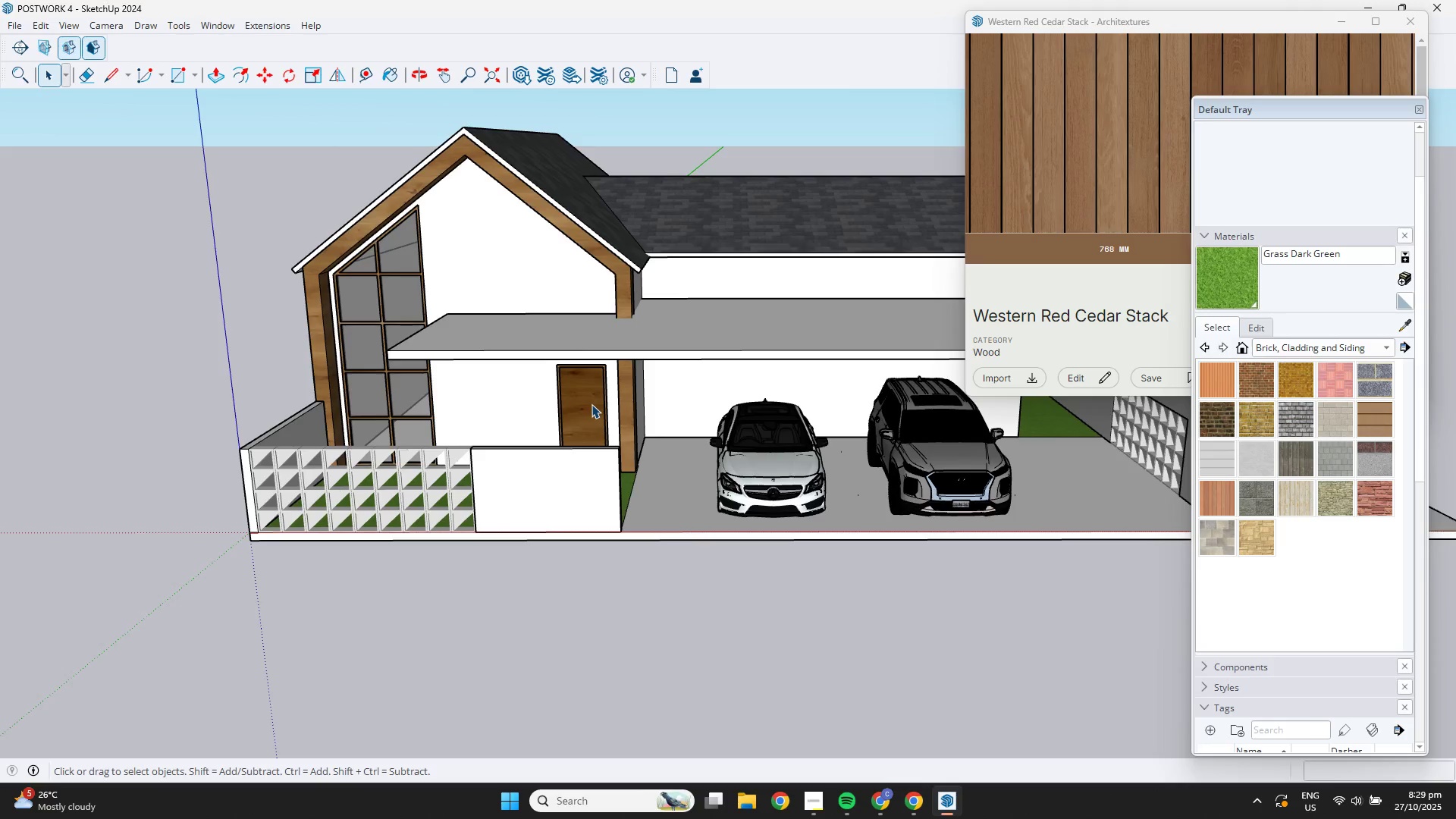 
scroll: coordinate [595, 268], scroll_direction: up, amount: 4.0
 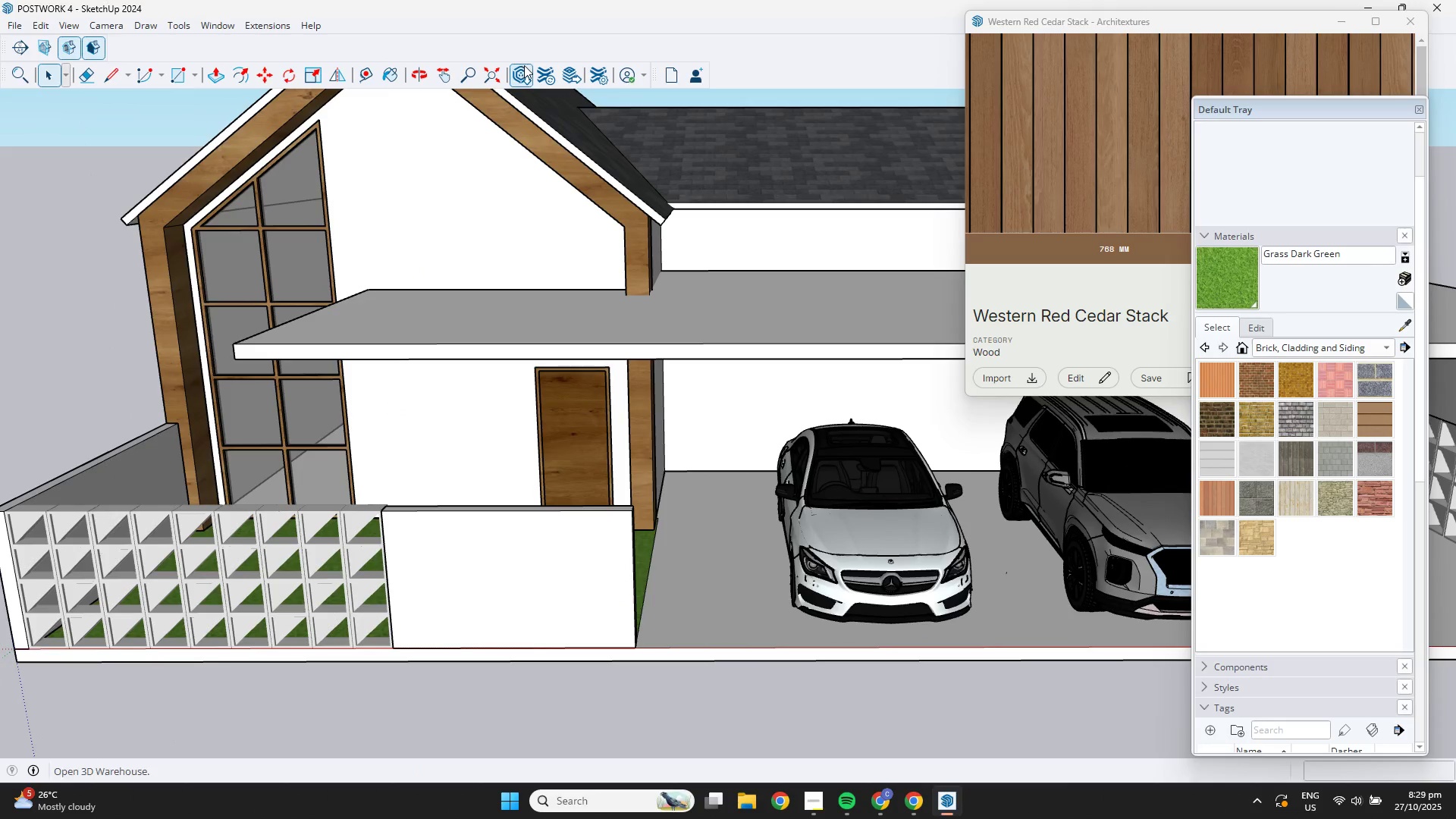 
left_click([524, 71])
 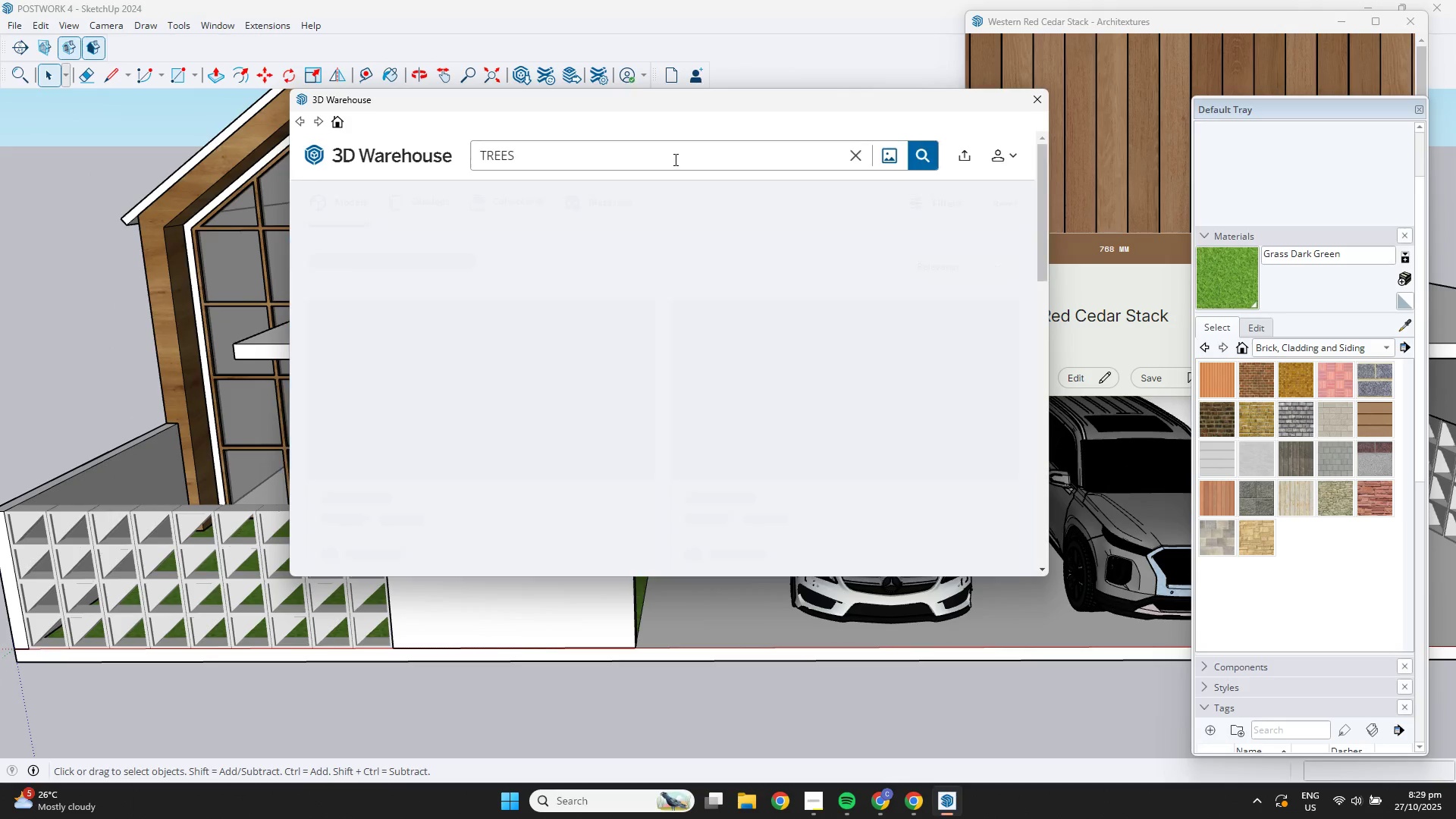 
left_click_drag(start_coordinate=[647, 160], to_coordinate=[381, 166])
 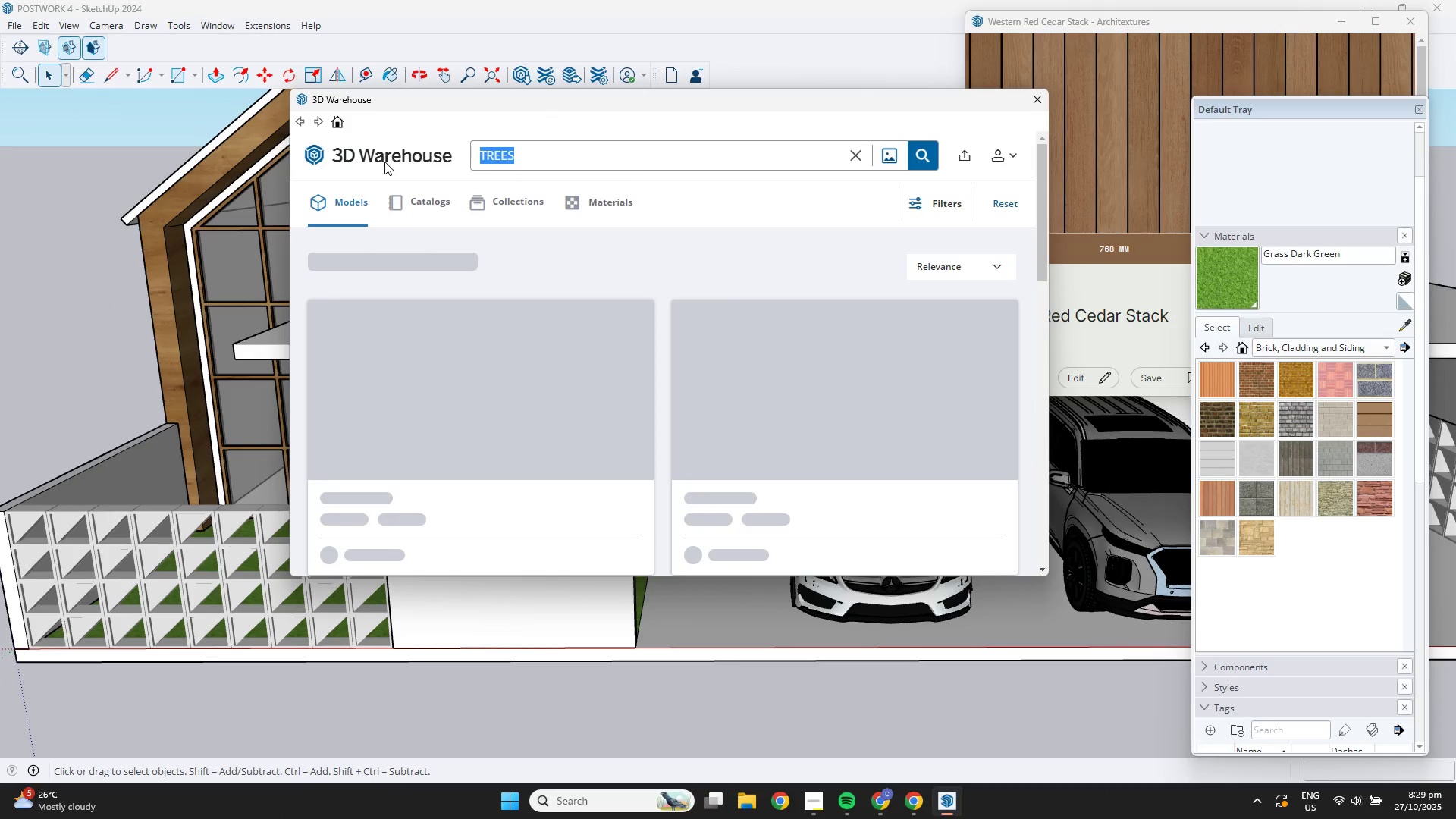 
type(LANDSCAPI)
key(Backspace)
type(E)
 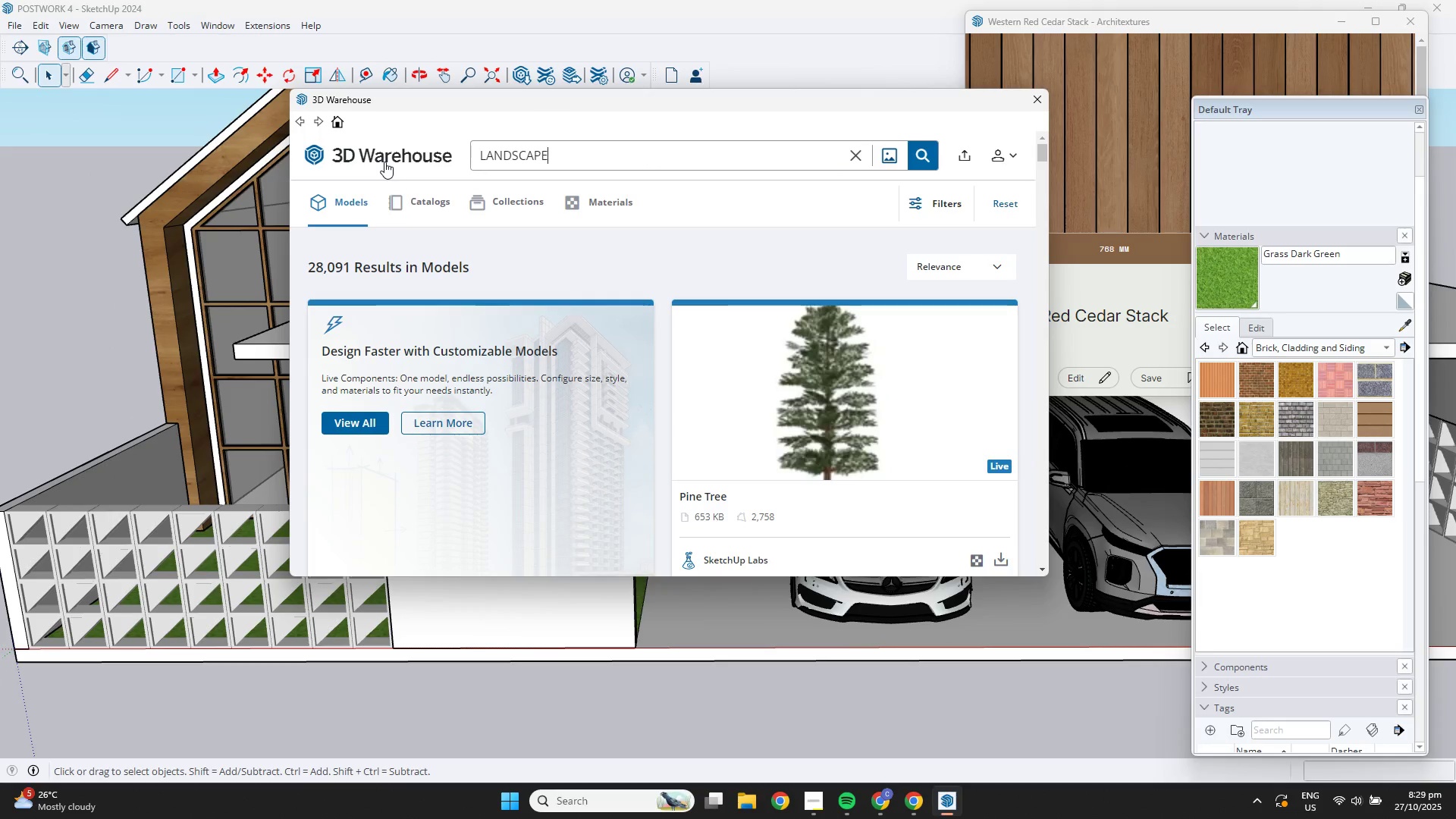 
key(Enter)
 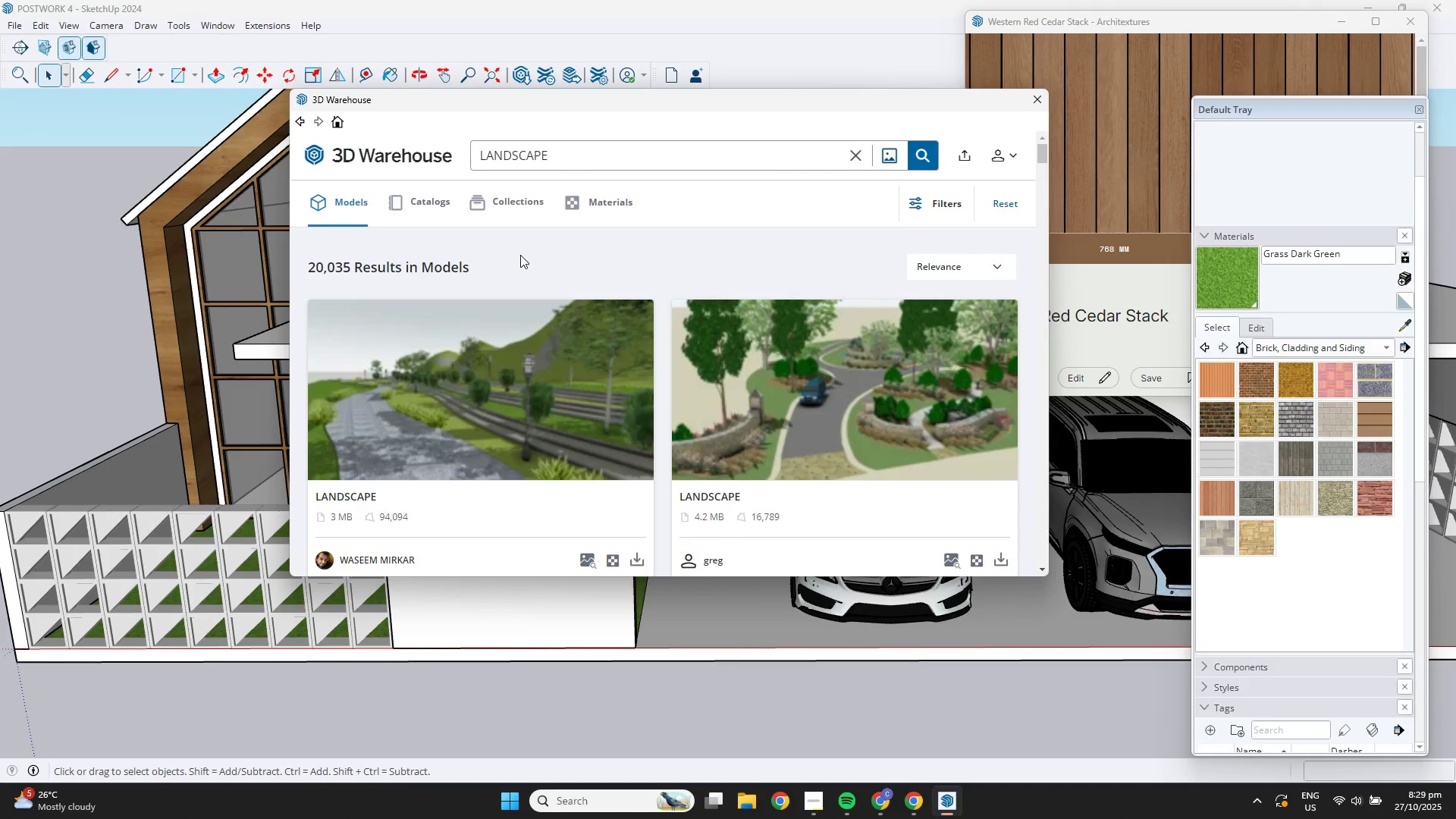 
left_click_drag(start_coordinate=[585, 150], to_coordinate=[421, 151])
 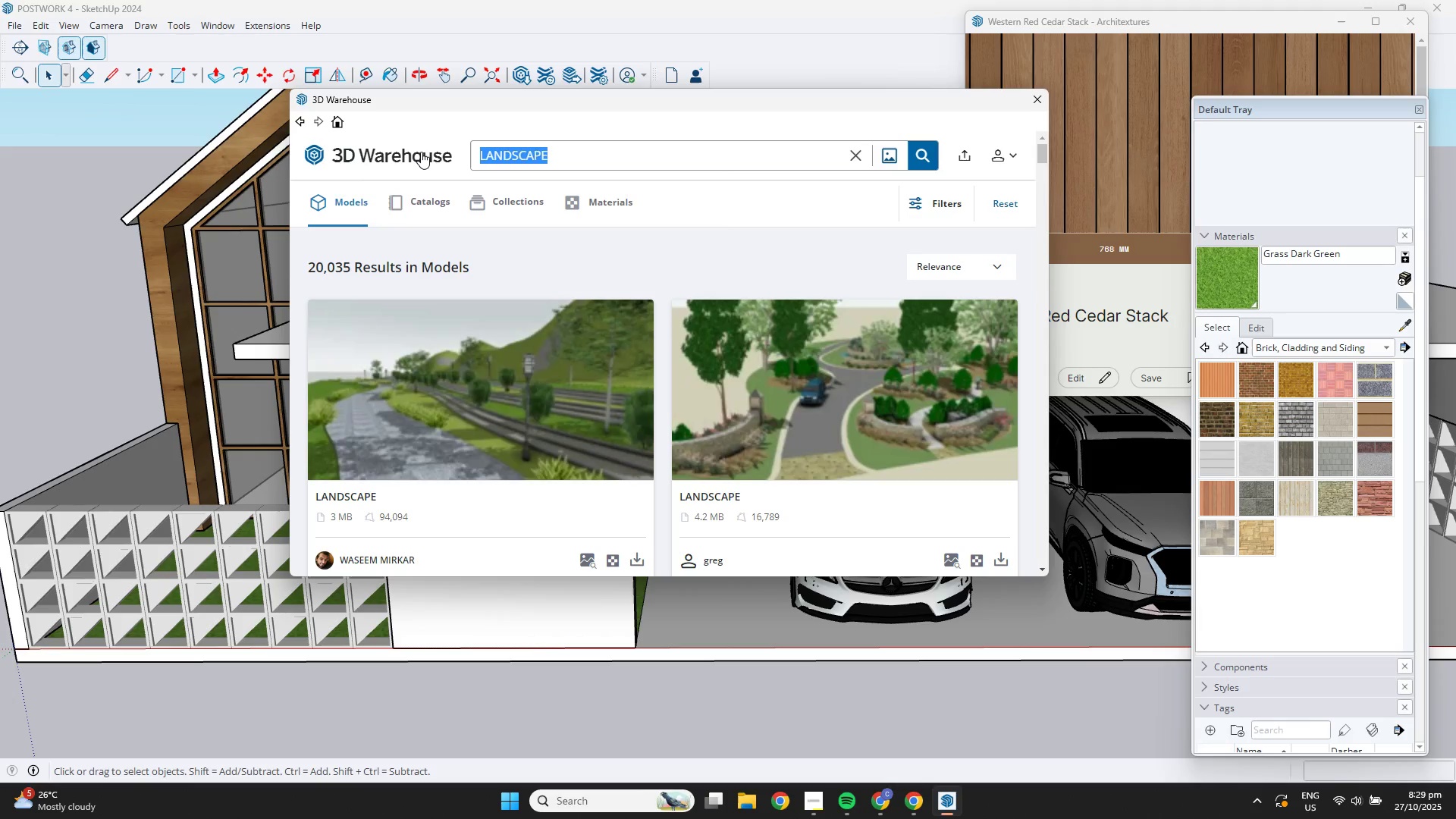 
type(PLANTS)
 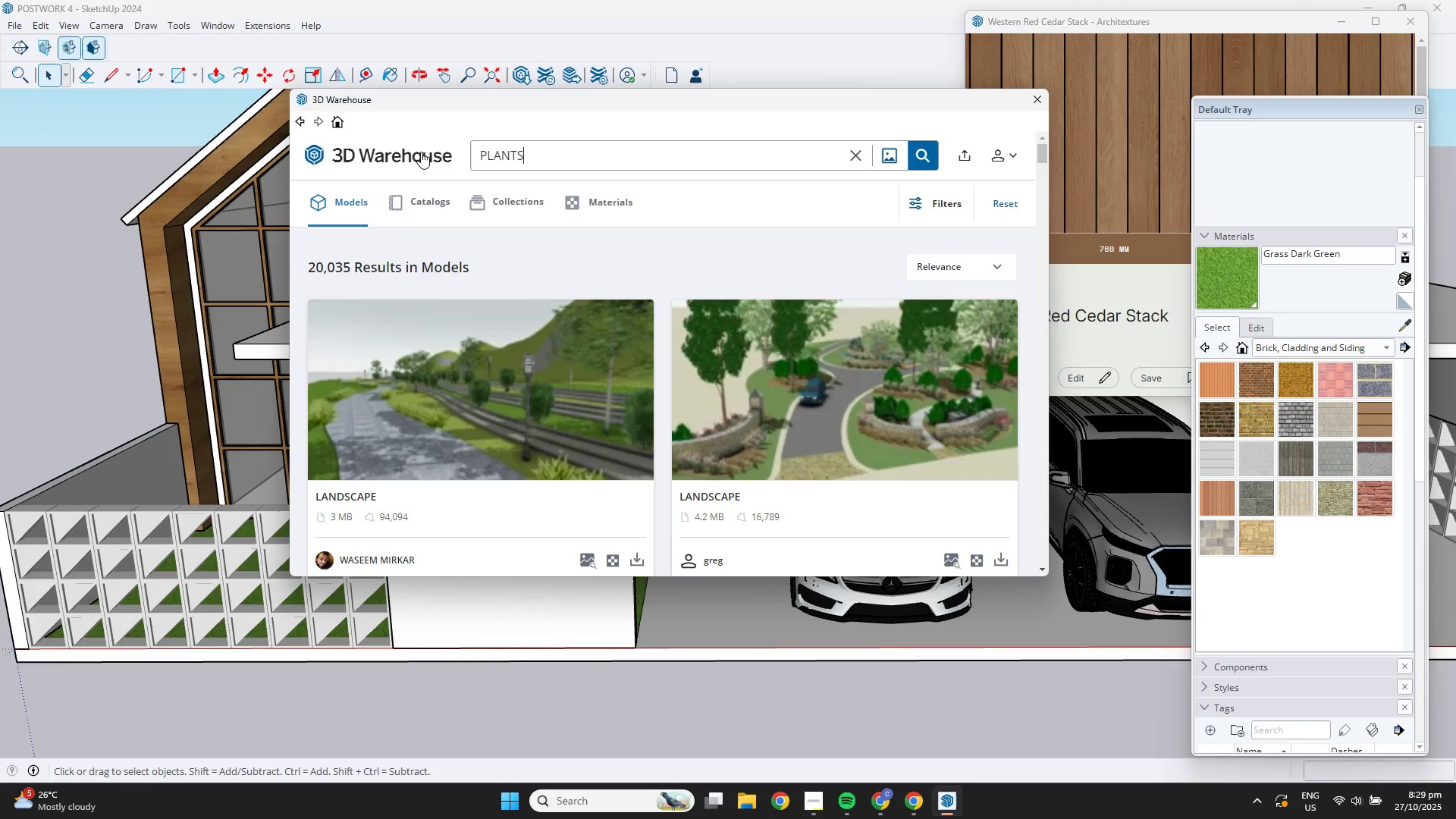 
key(Enter)
 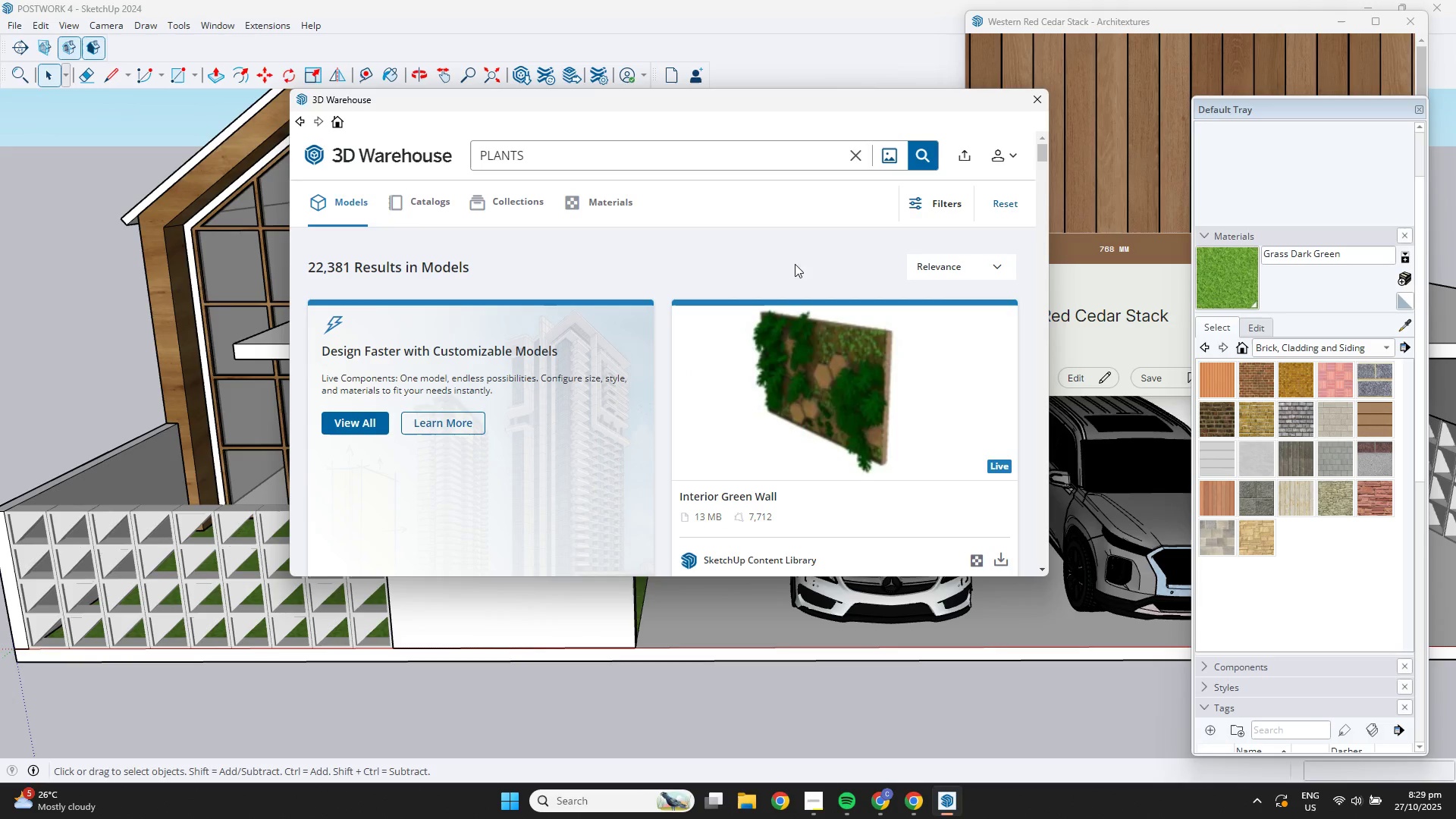 
scroll: coordinate [916, 435], scroll_direction: down, amount: 9.0
 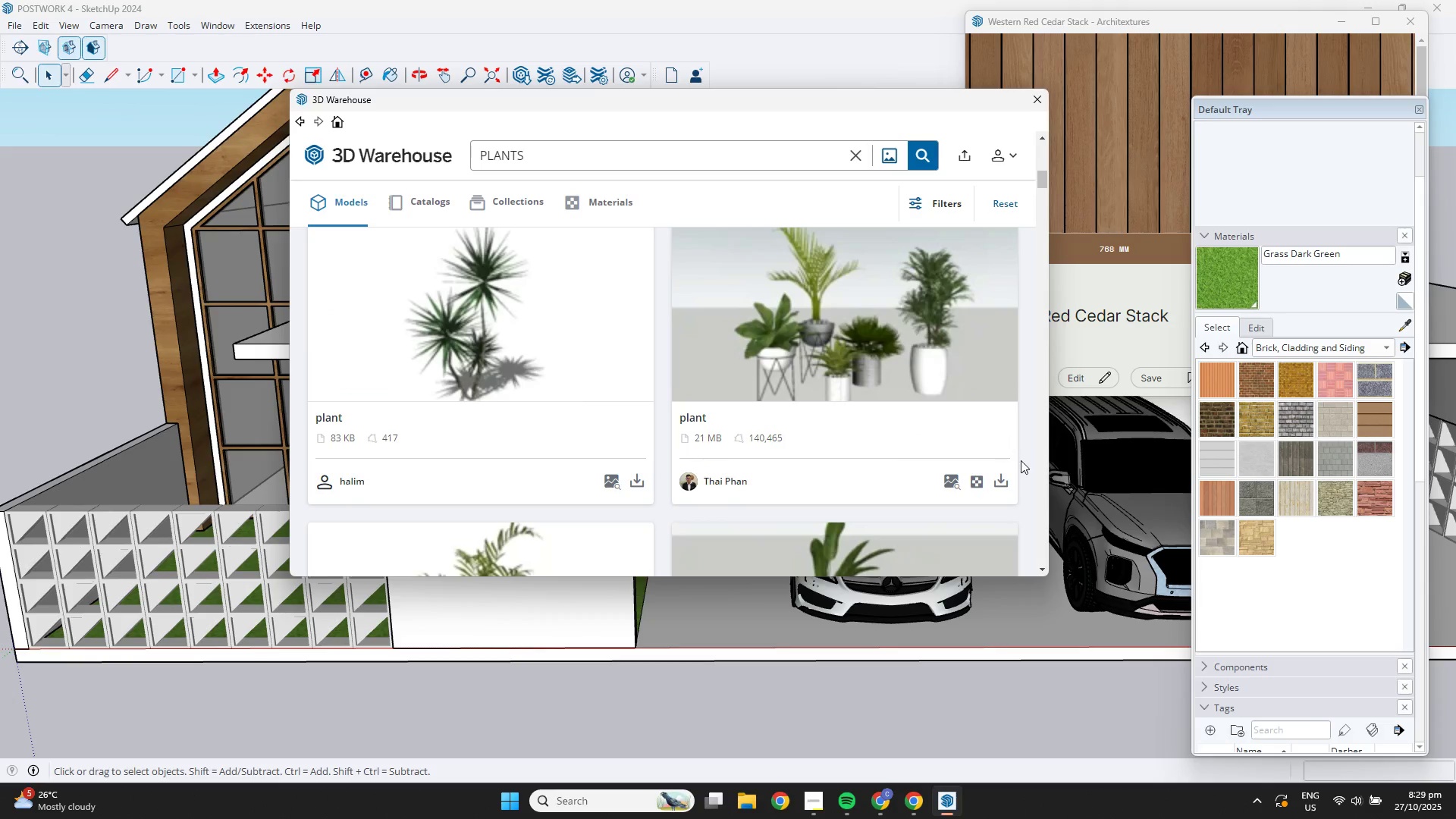 
left_click([1009, 484])
 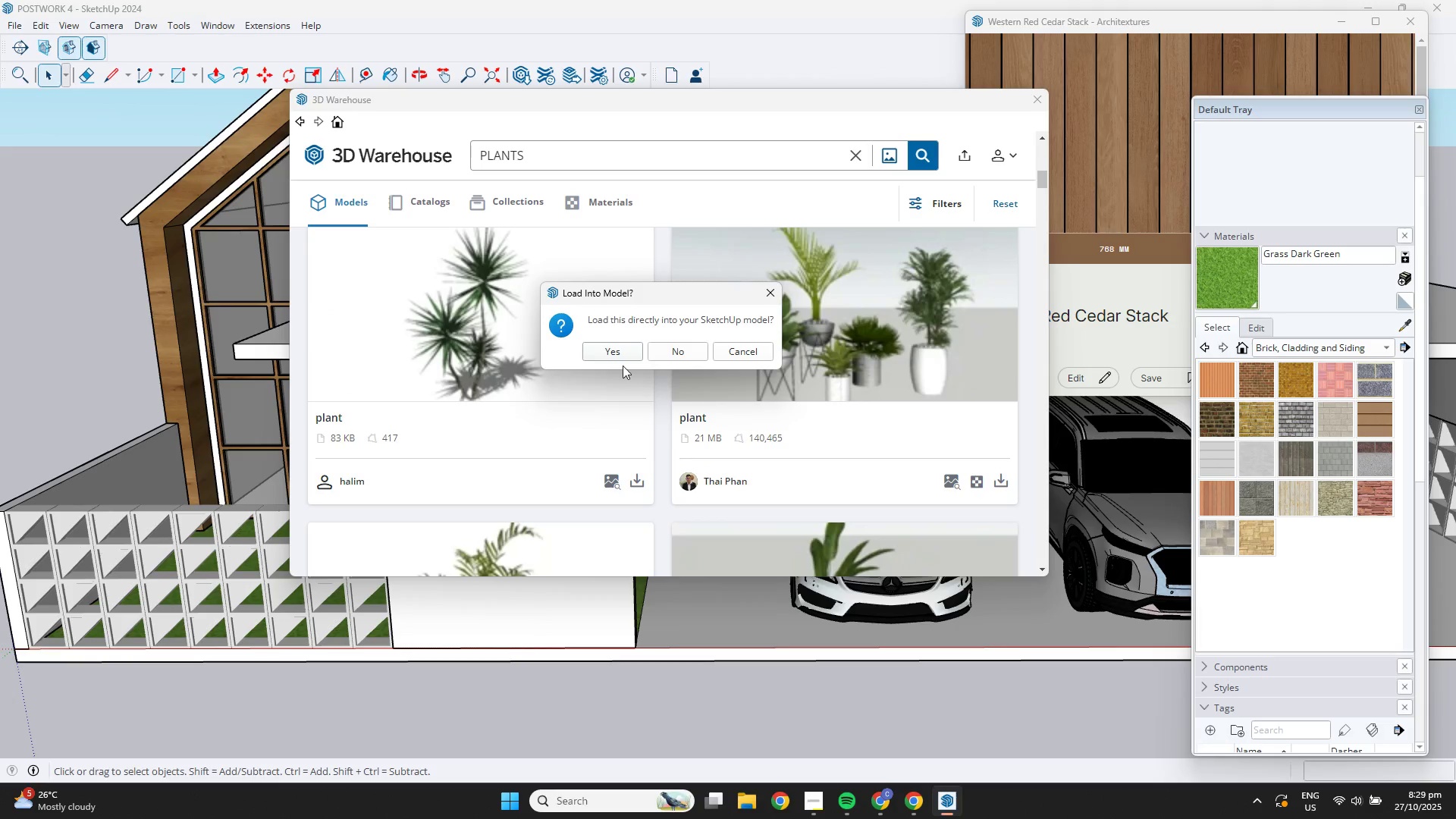 
left_click([610, 354])
 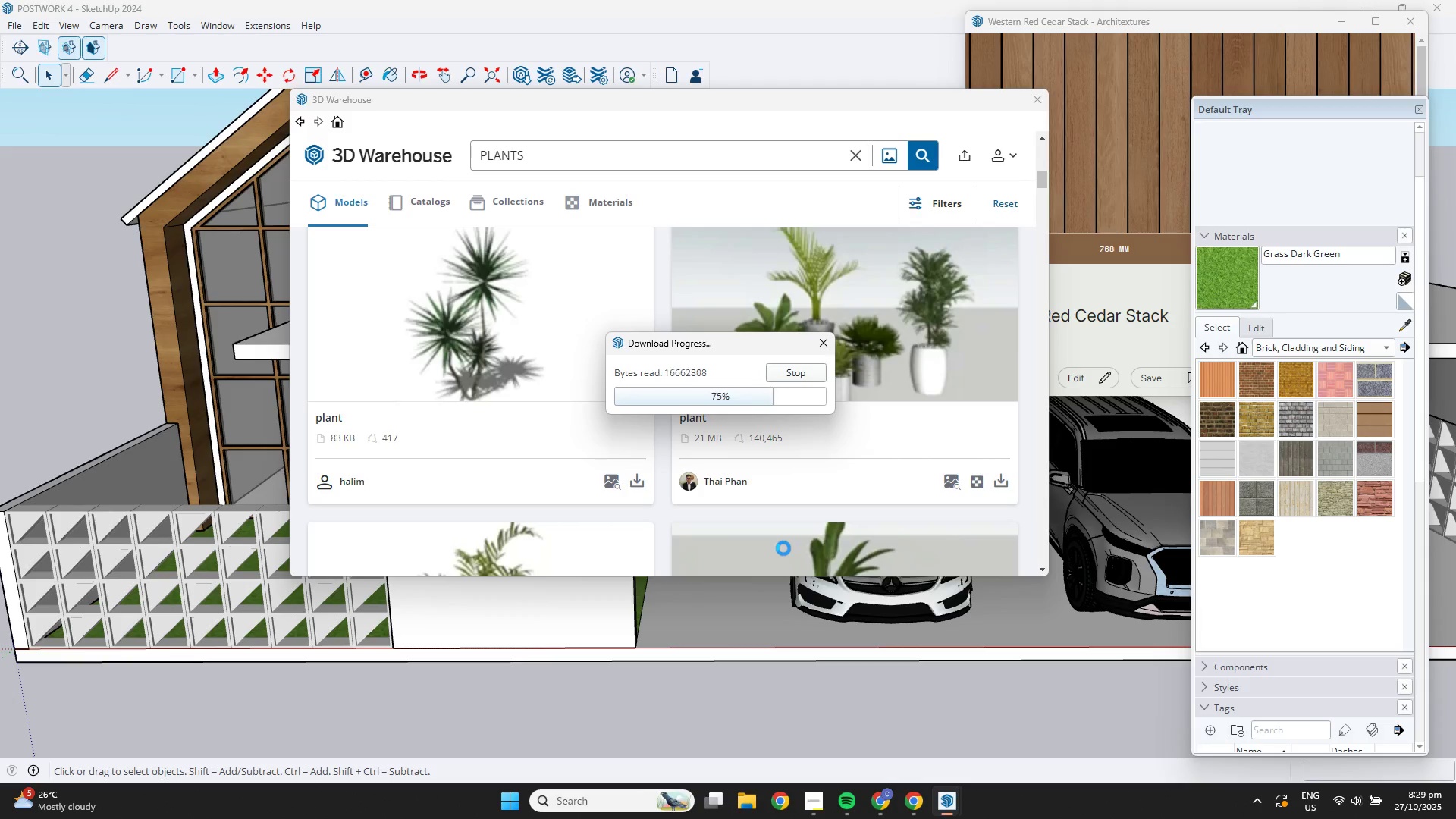 
wait(5.4)
 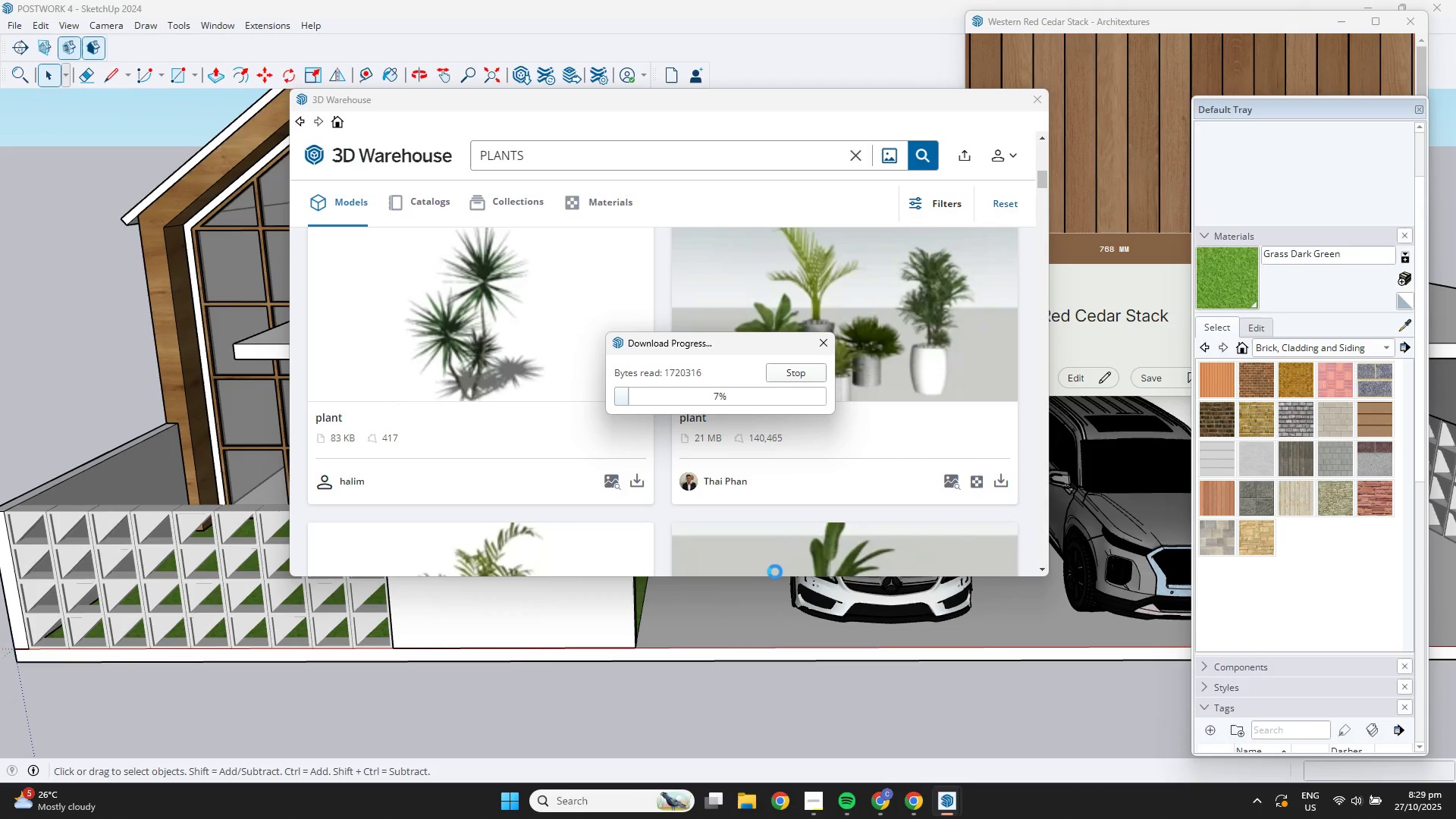 
scroll: coordinate [634, 566], scroll_direction: up, amount: 10.0
 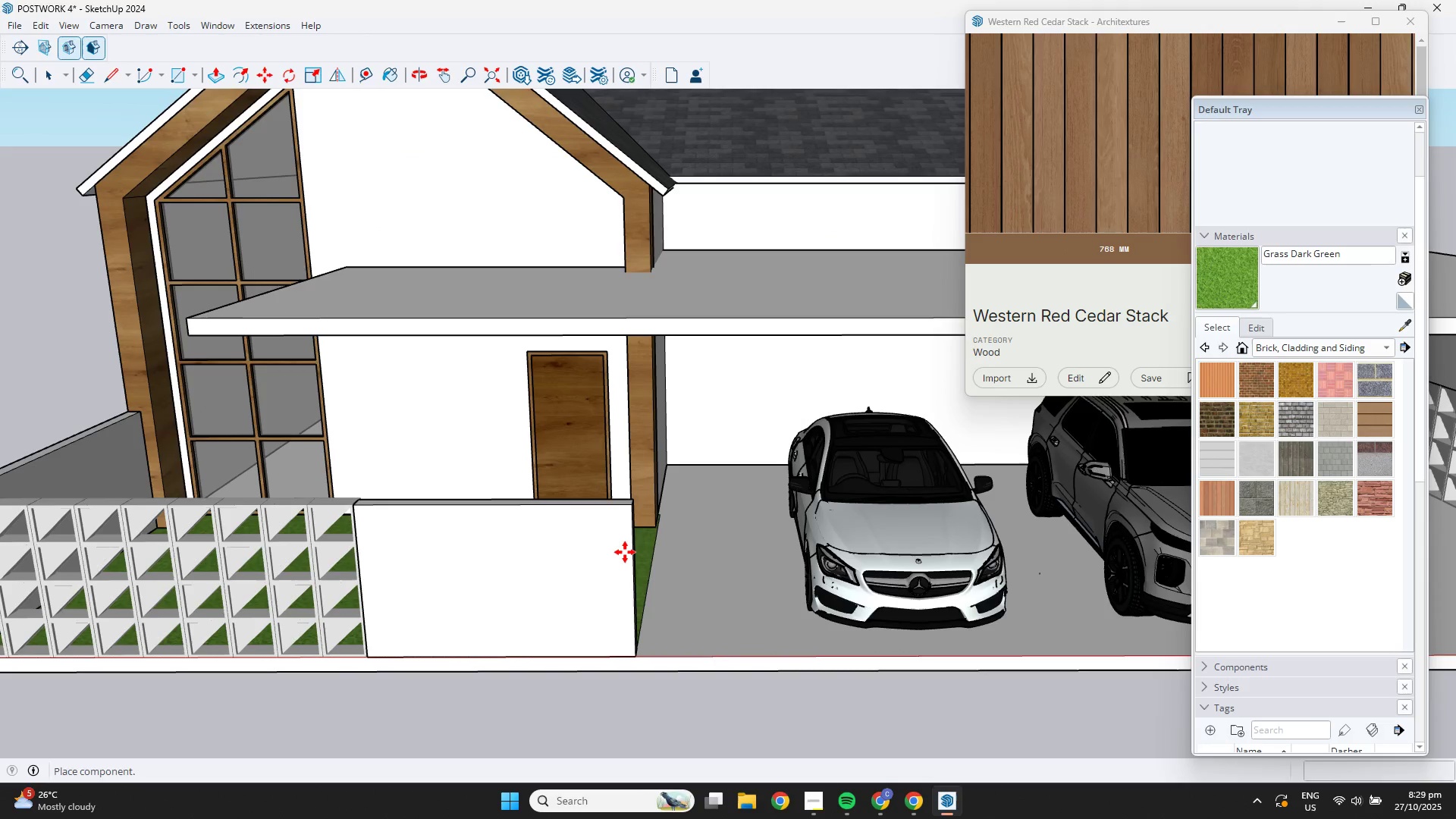 
wait(5.16)
 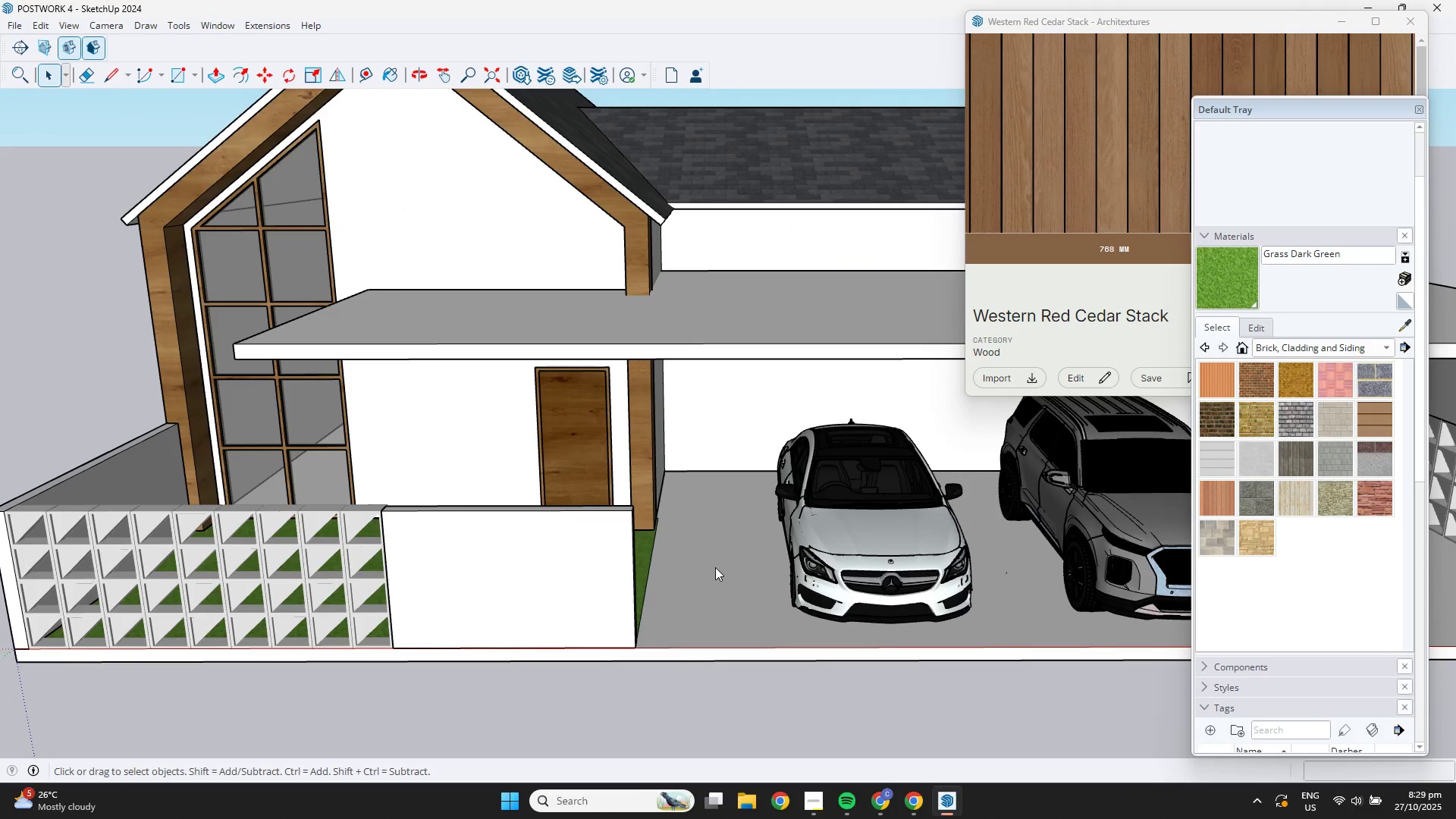 
scroll: coordinate [777, 488], scroll_direction: down, amount: 5.0
 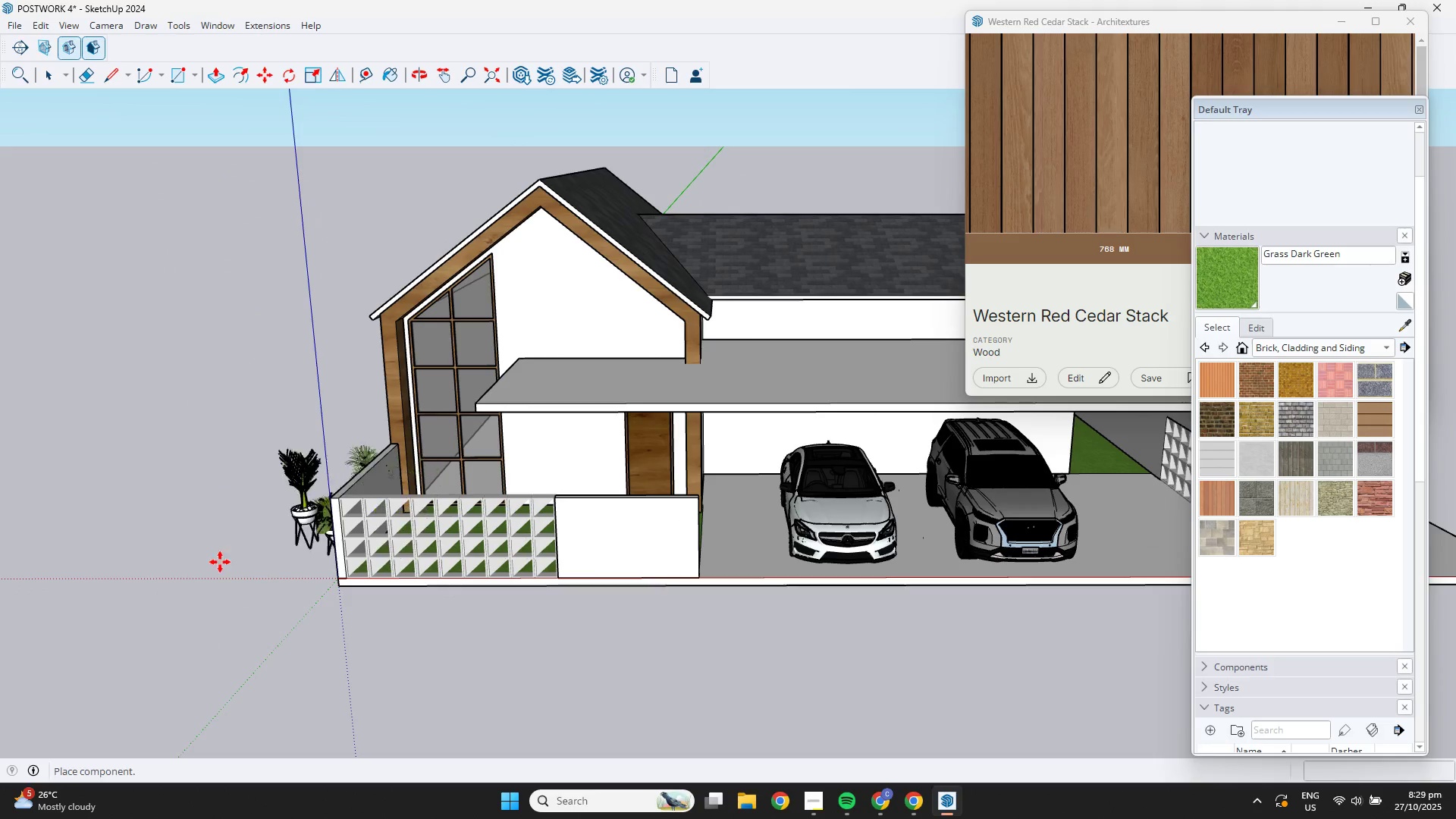 
left_click([137, 557])
 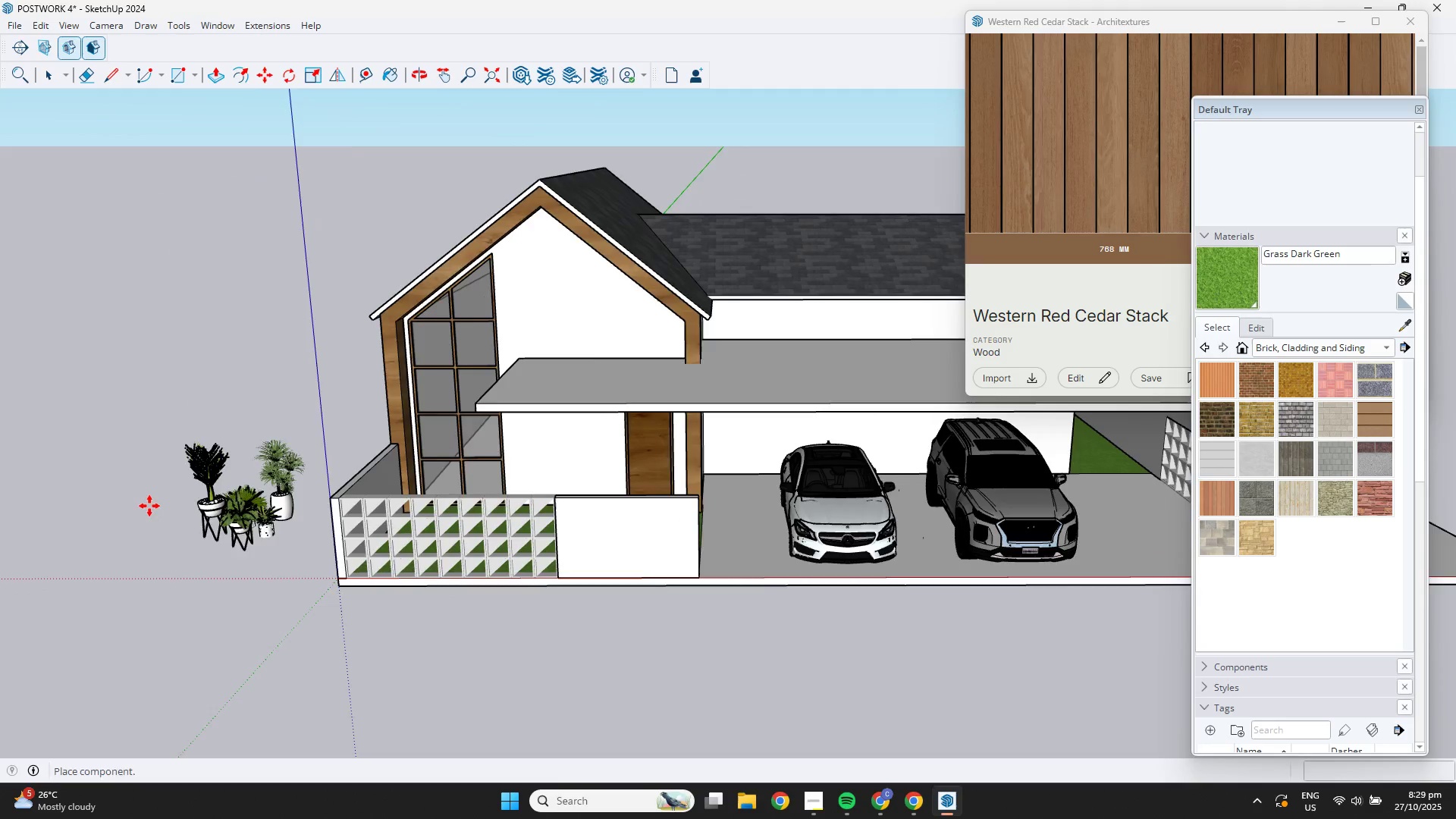 
scroll: coordinate [239, 544], scroll_direction: up, amount: 12.0
 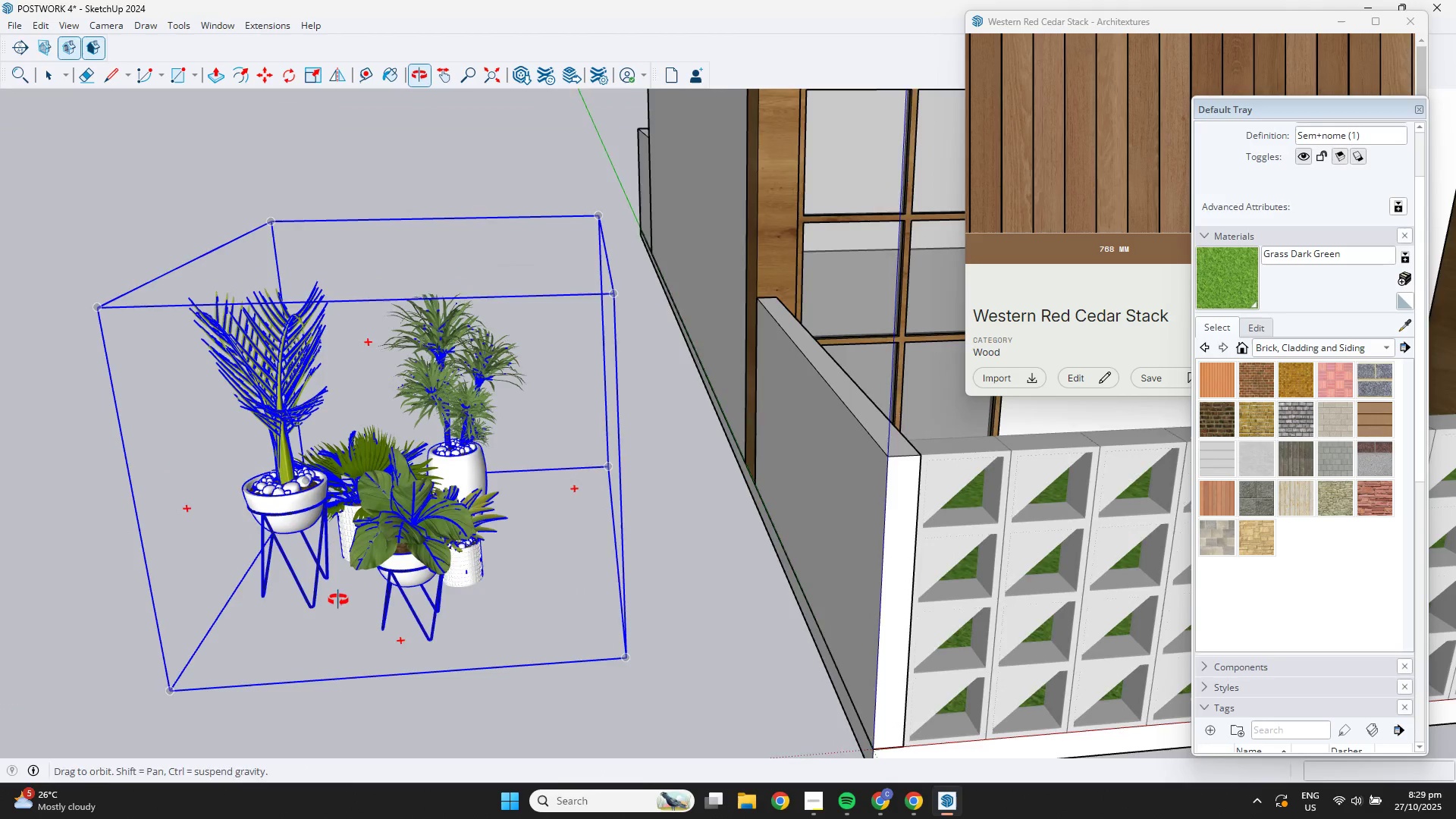 
key(Space)
 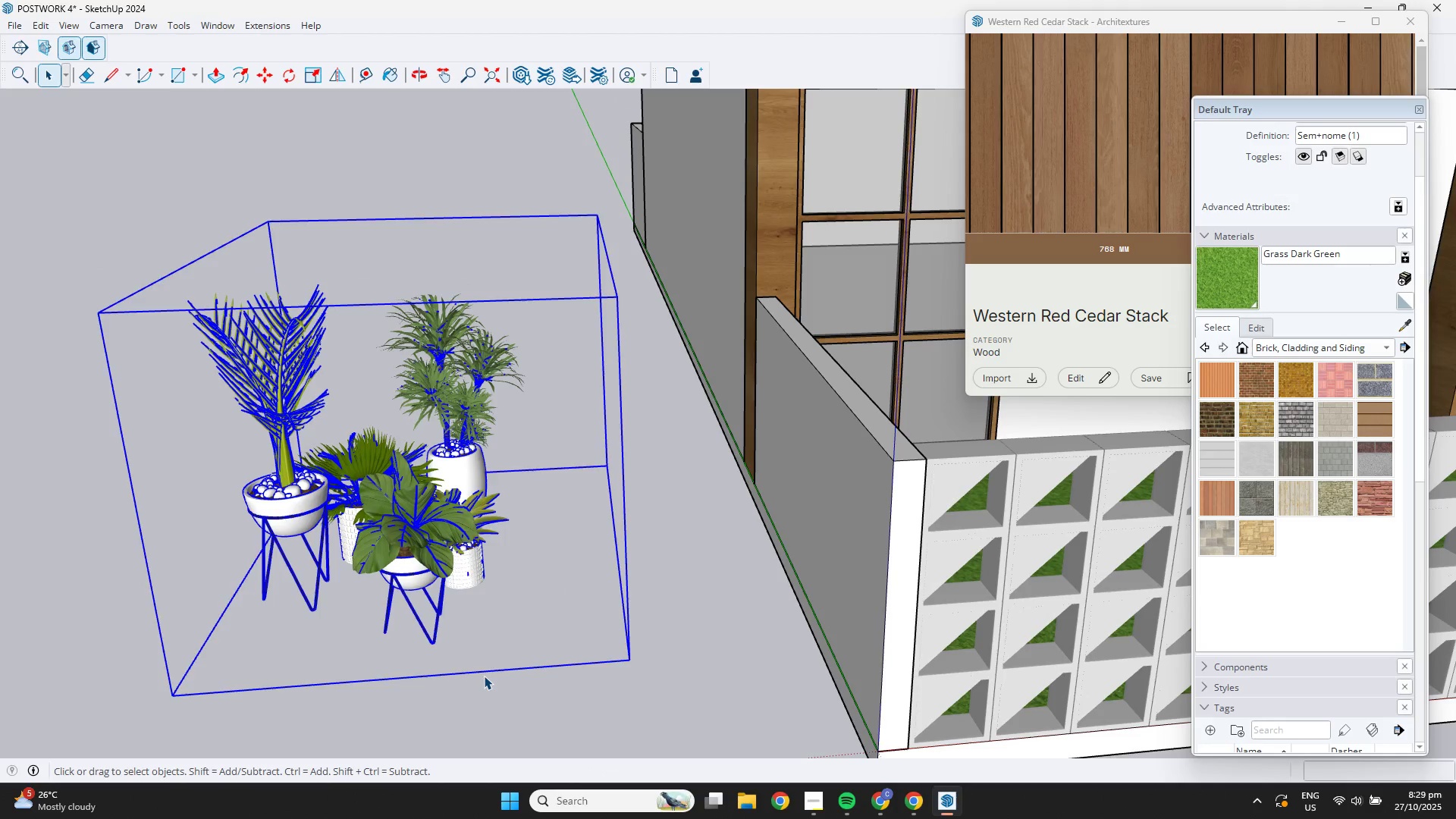 
double_click([484, 675])
 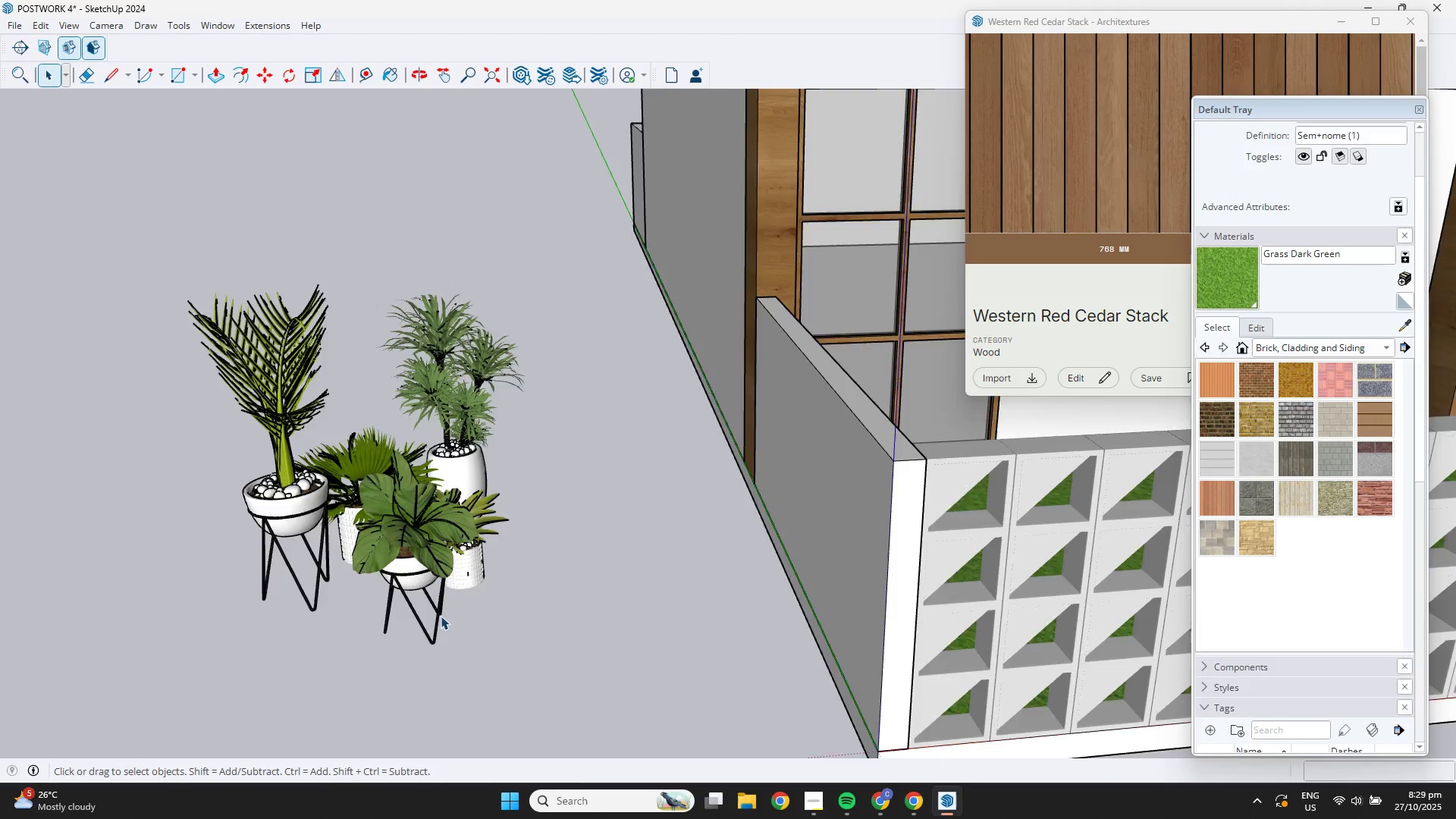 
scroll: coordinate [427, 599], scroll_direction: up, amount: 6.0
 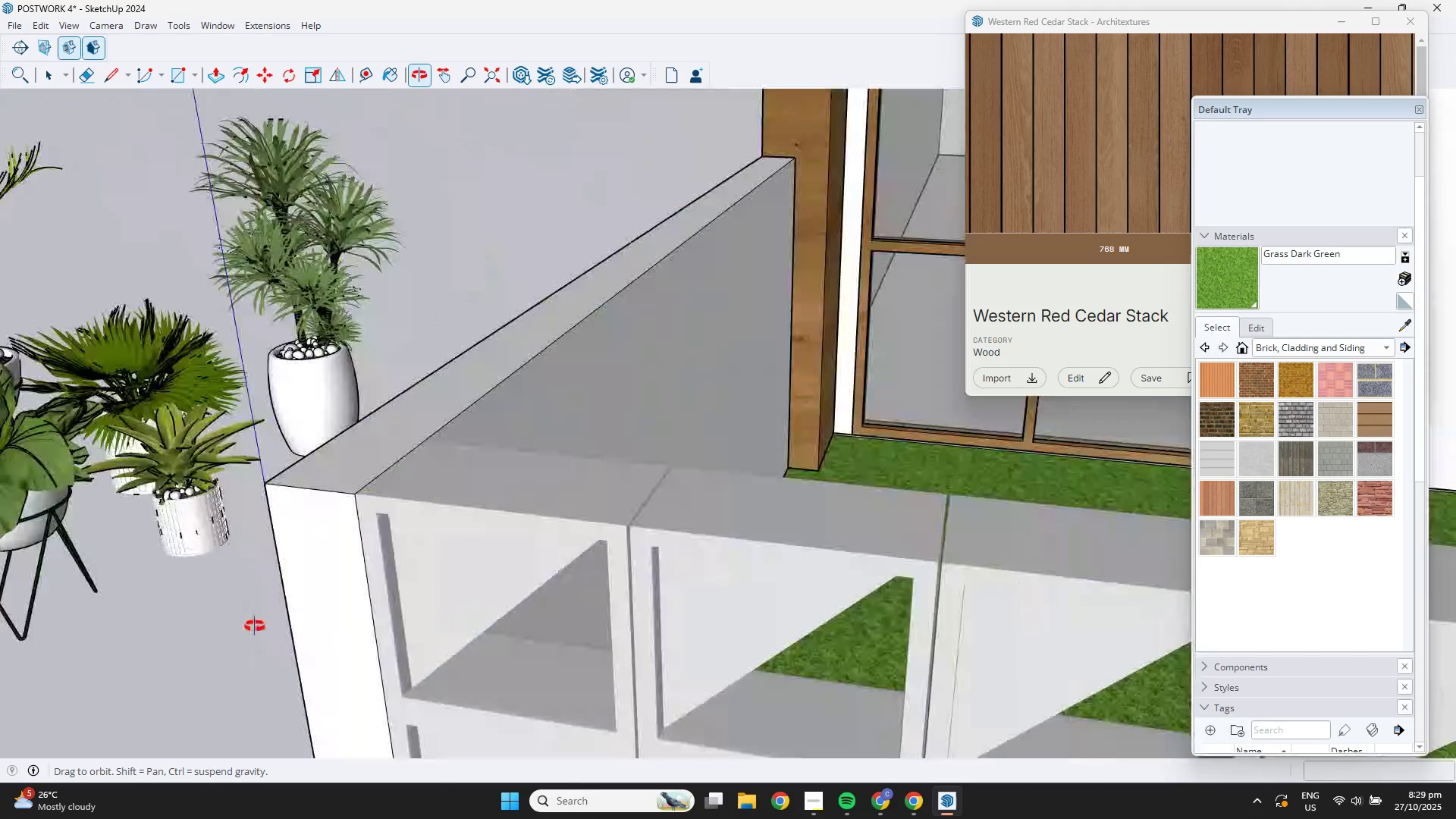 
hold_key(key=ShiftLeft, duration=0.51)
 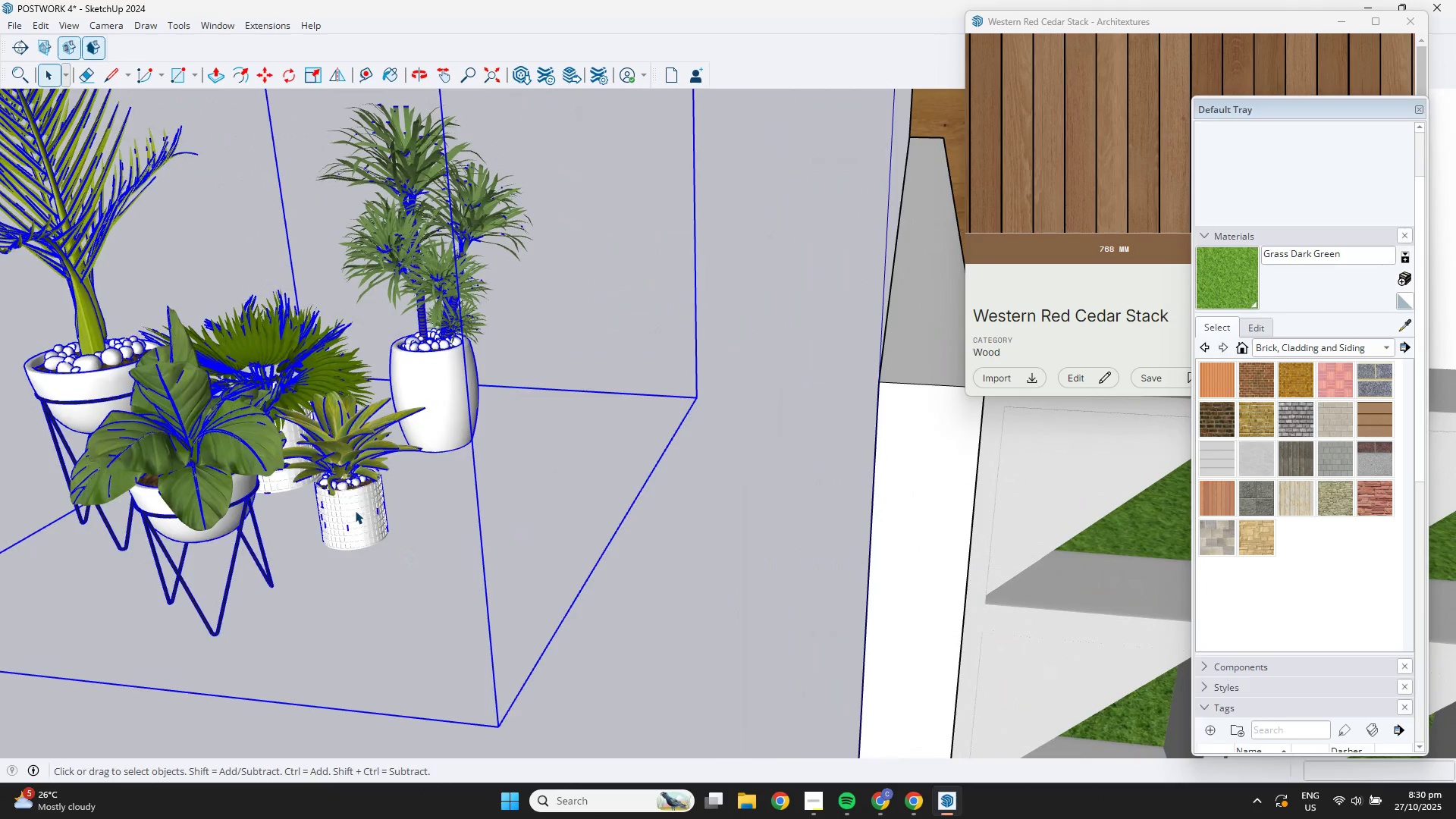 
double_click([355, 510])
 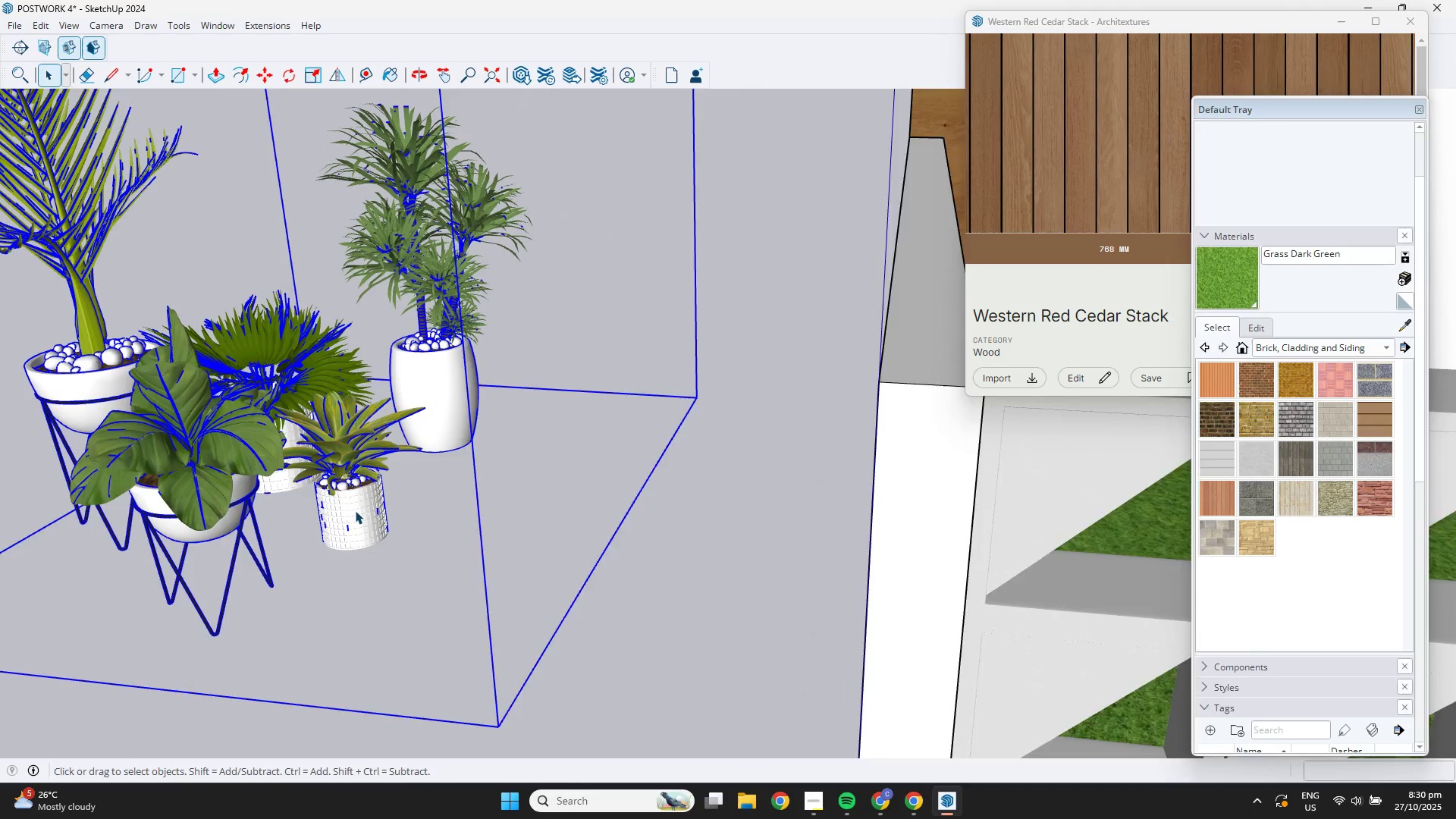 
triple_click([355, 510])
 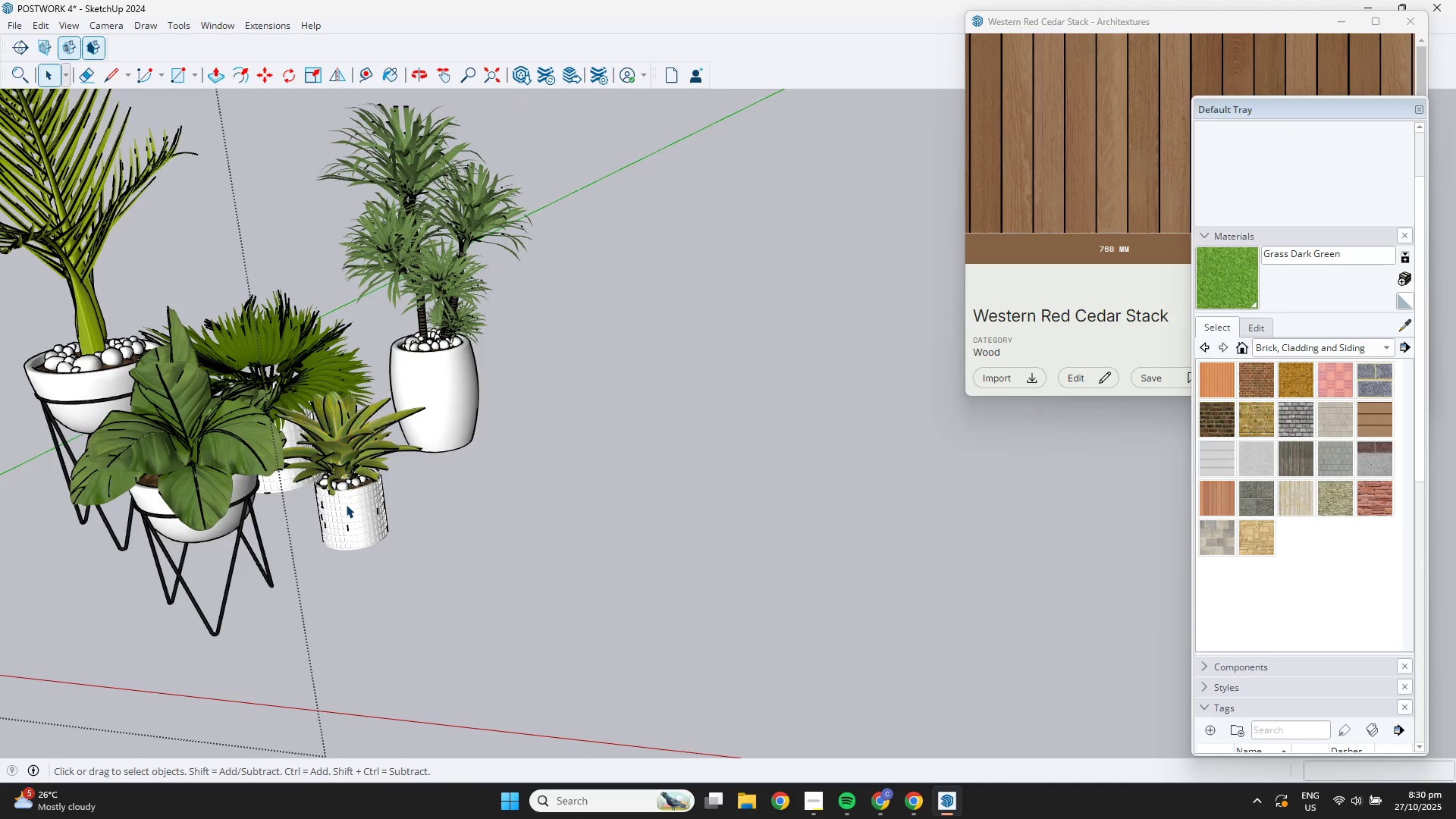 
triple_click([346, 504])
 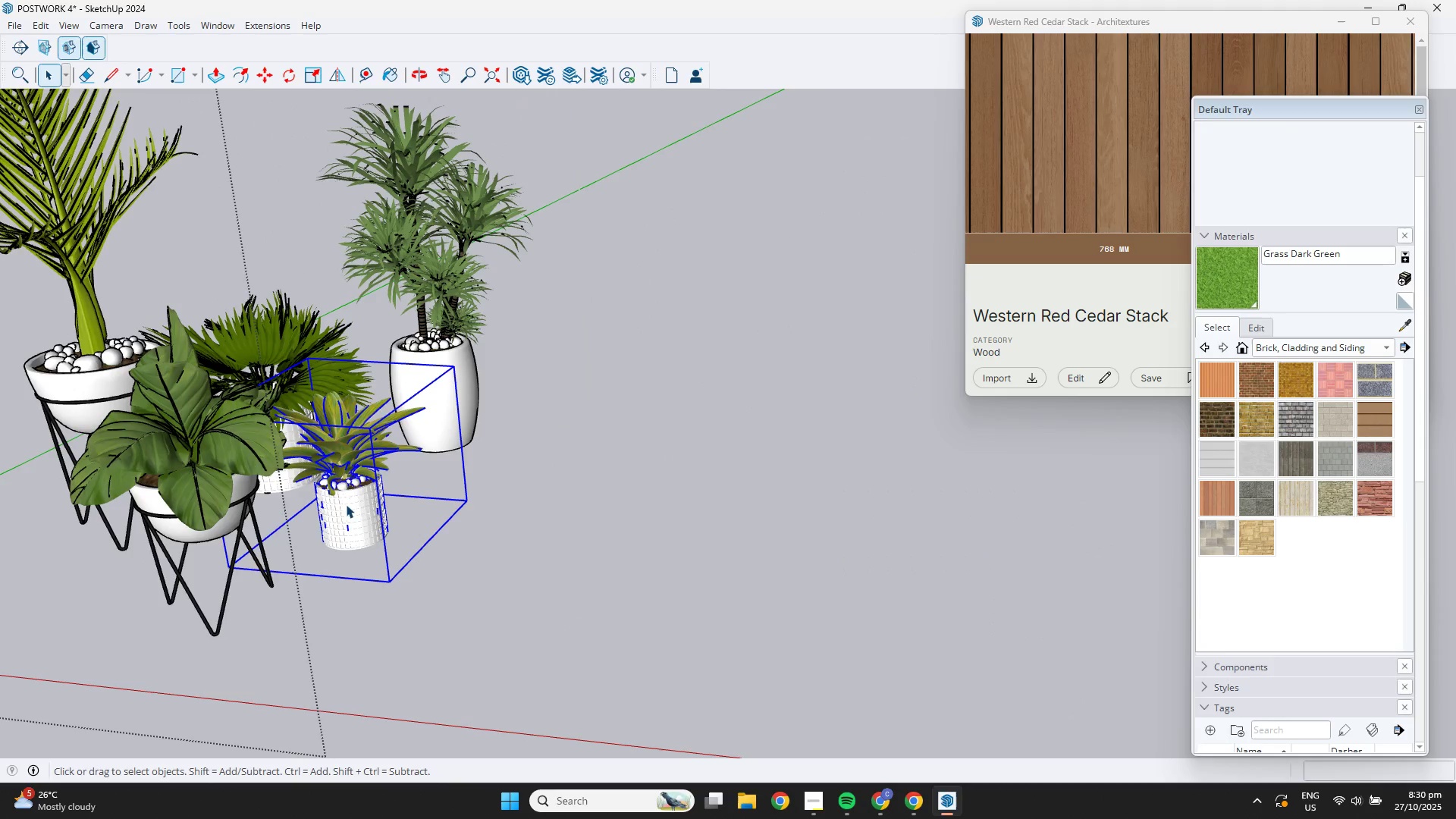 
hold_key(key=ShiftLeft, duration=0.64)
left_click([231, 504])
 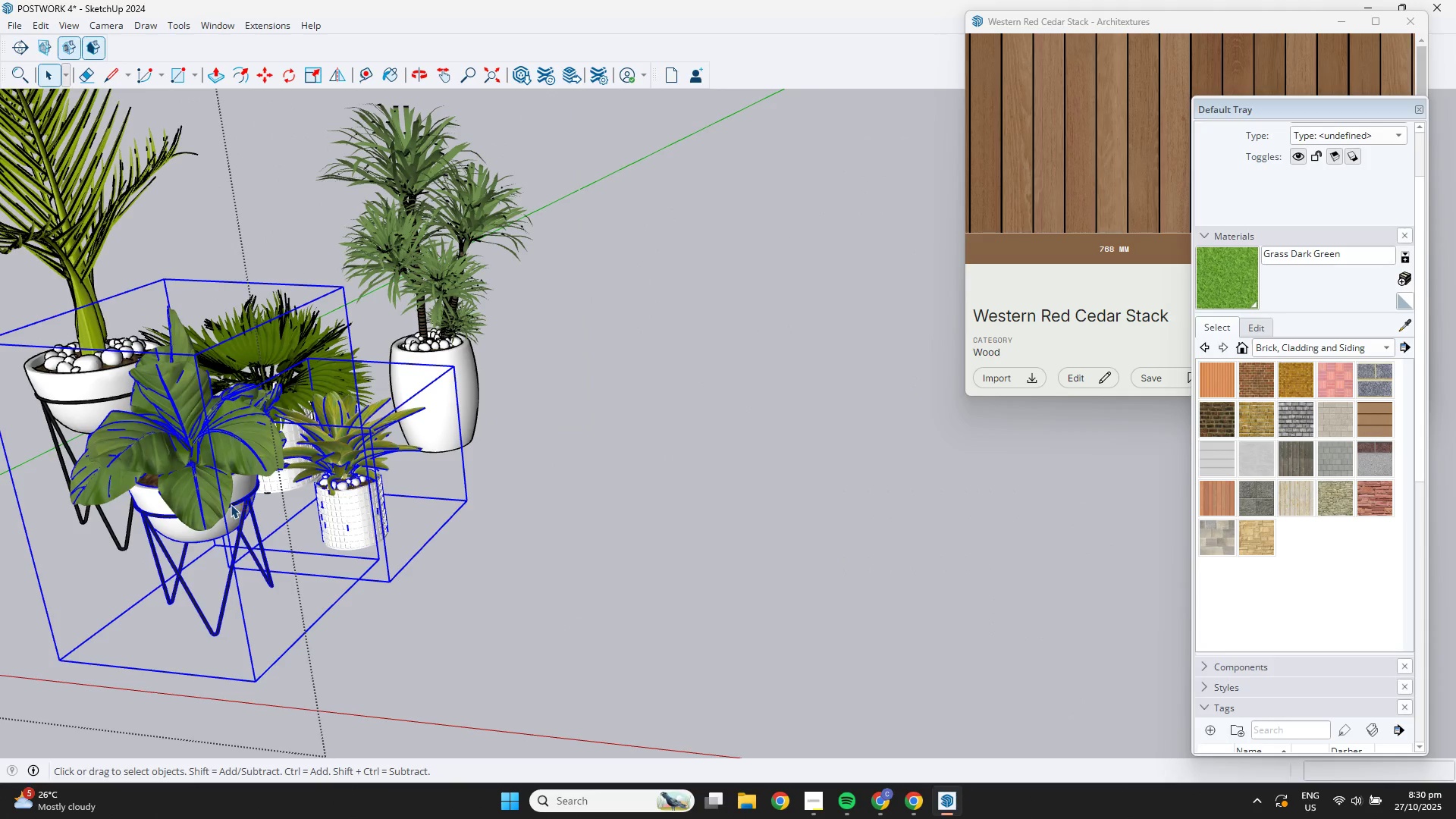 
key(Control+C)
 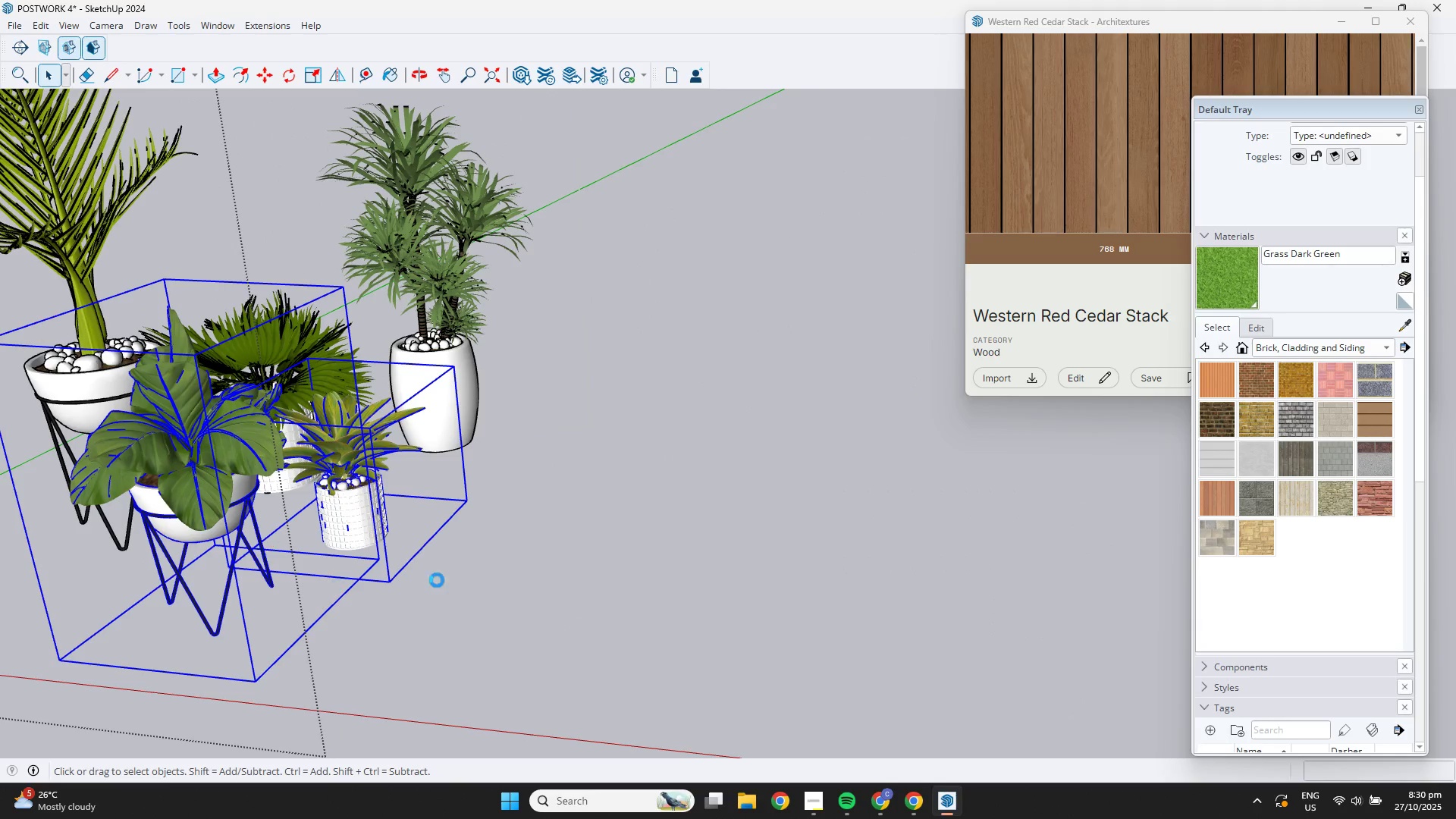 
scroll: coordinate [505, 541], scroll_direction: down, amount: 8.0
 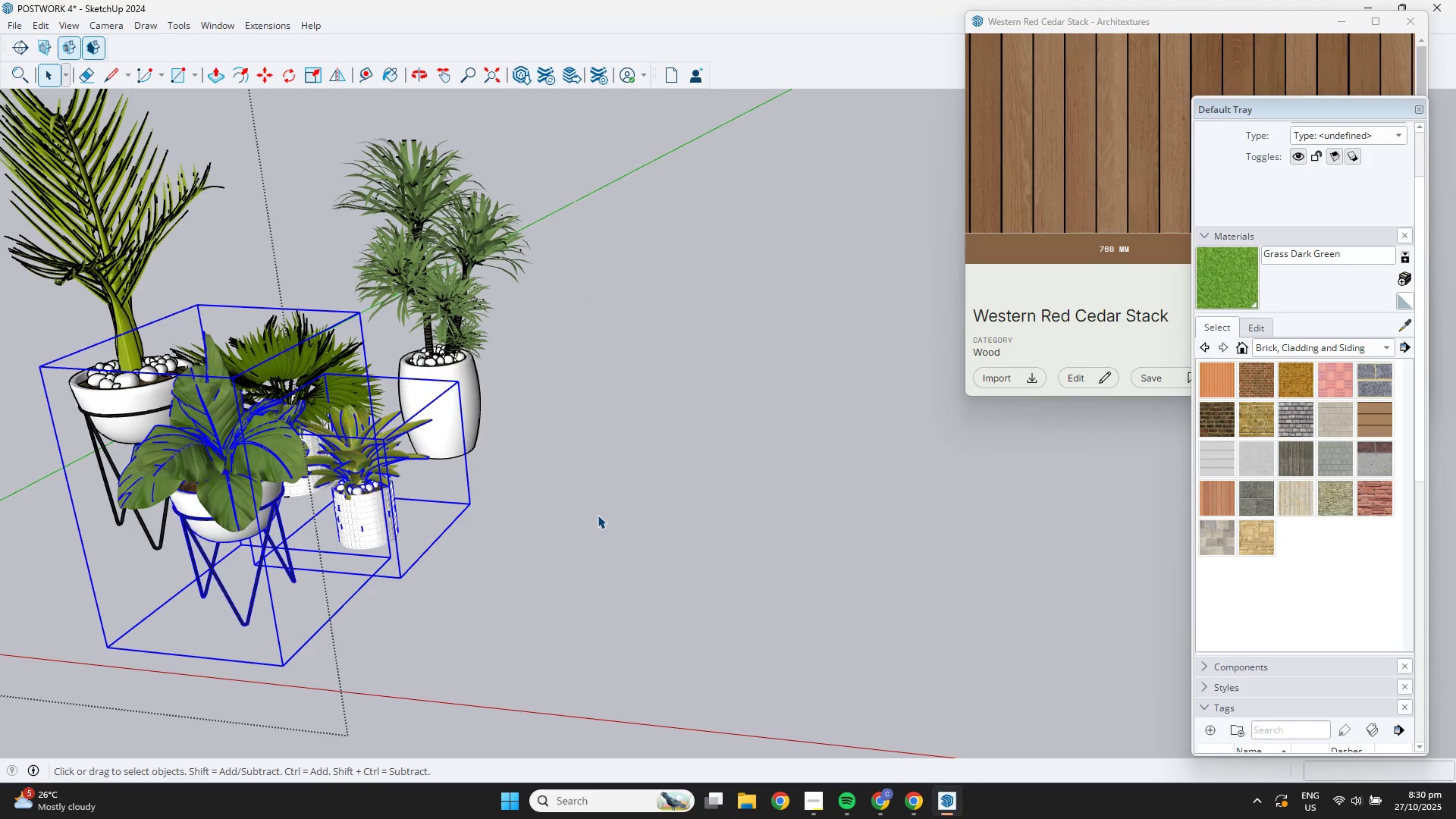 
left_click([598, 515])
 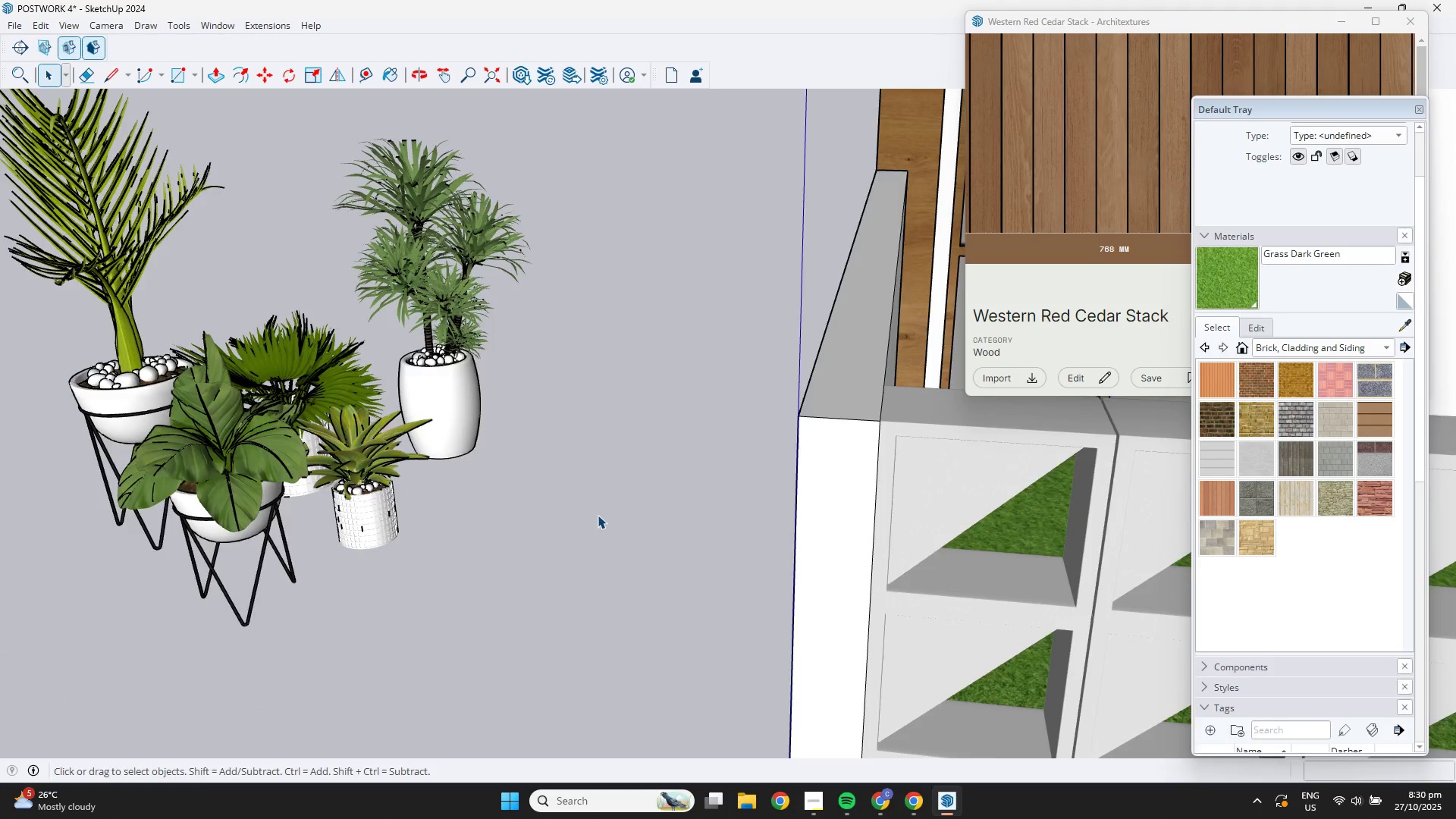 
scroll: coordinate [651, 522], scroll_direction: down, amount: 15.0
 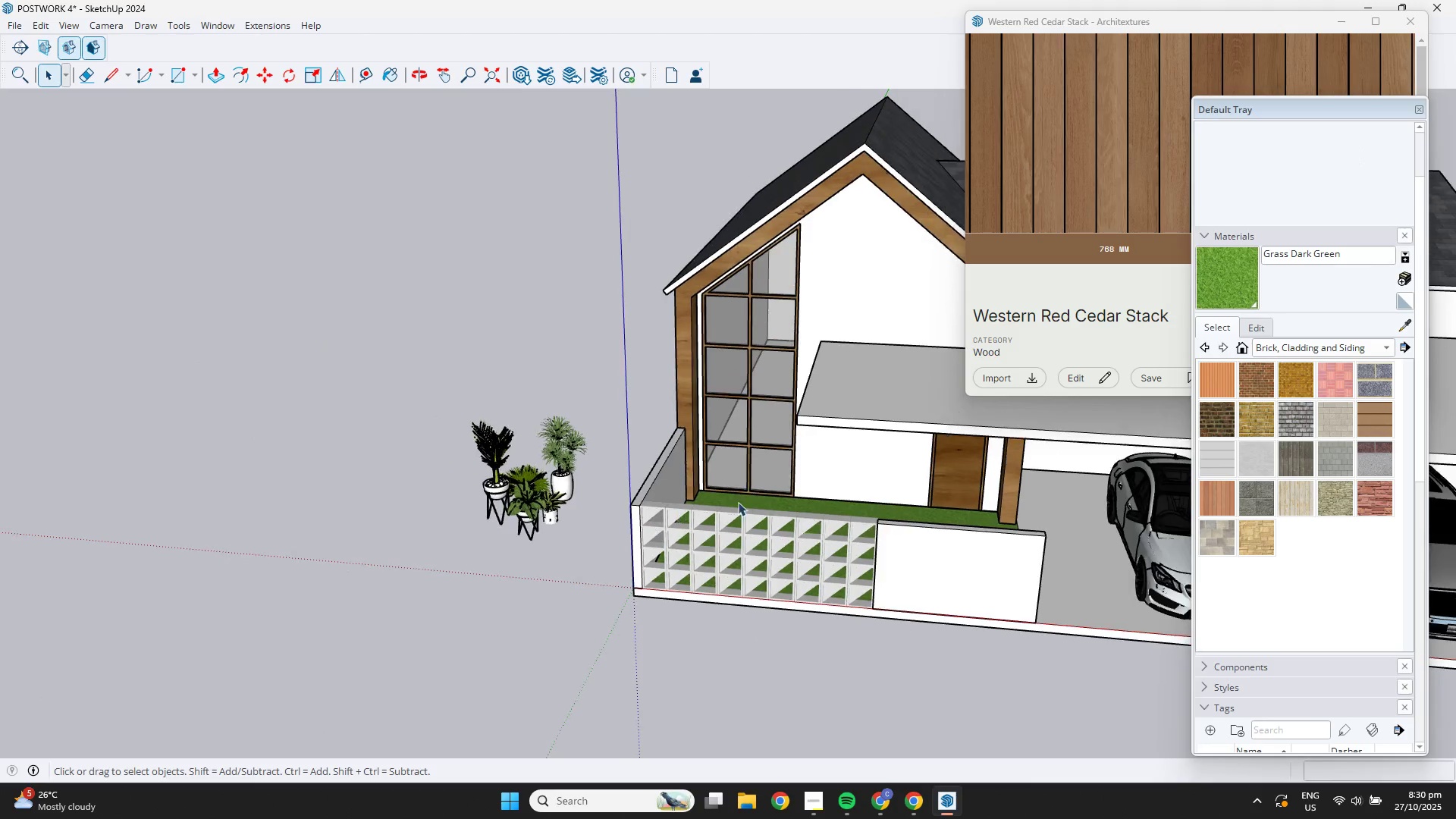 
hold_key(key=ShiftLeft, duration=0.31)
 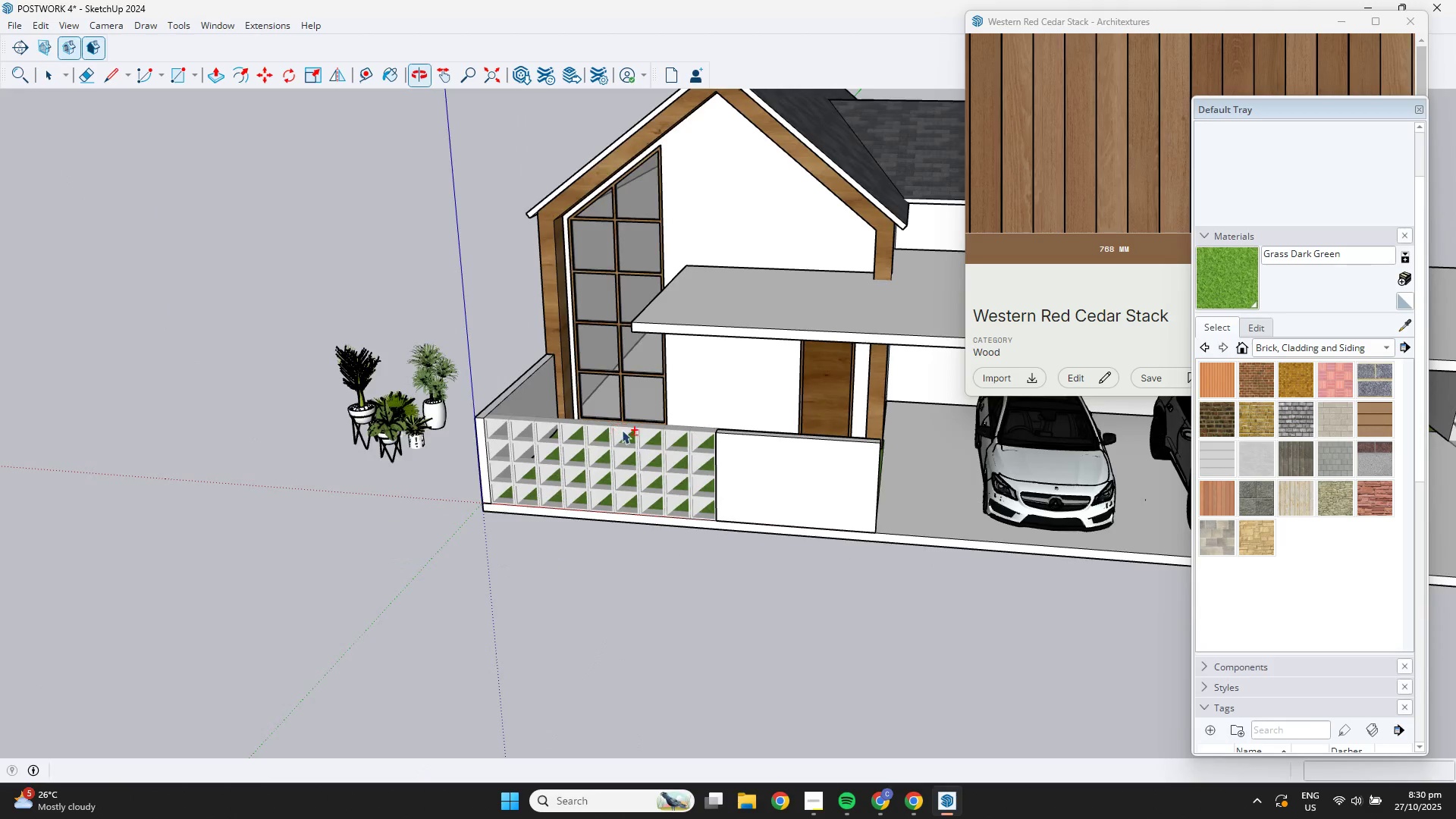 
key(Control+ControlLeft)
 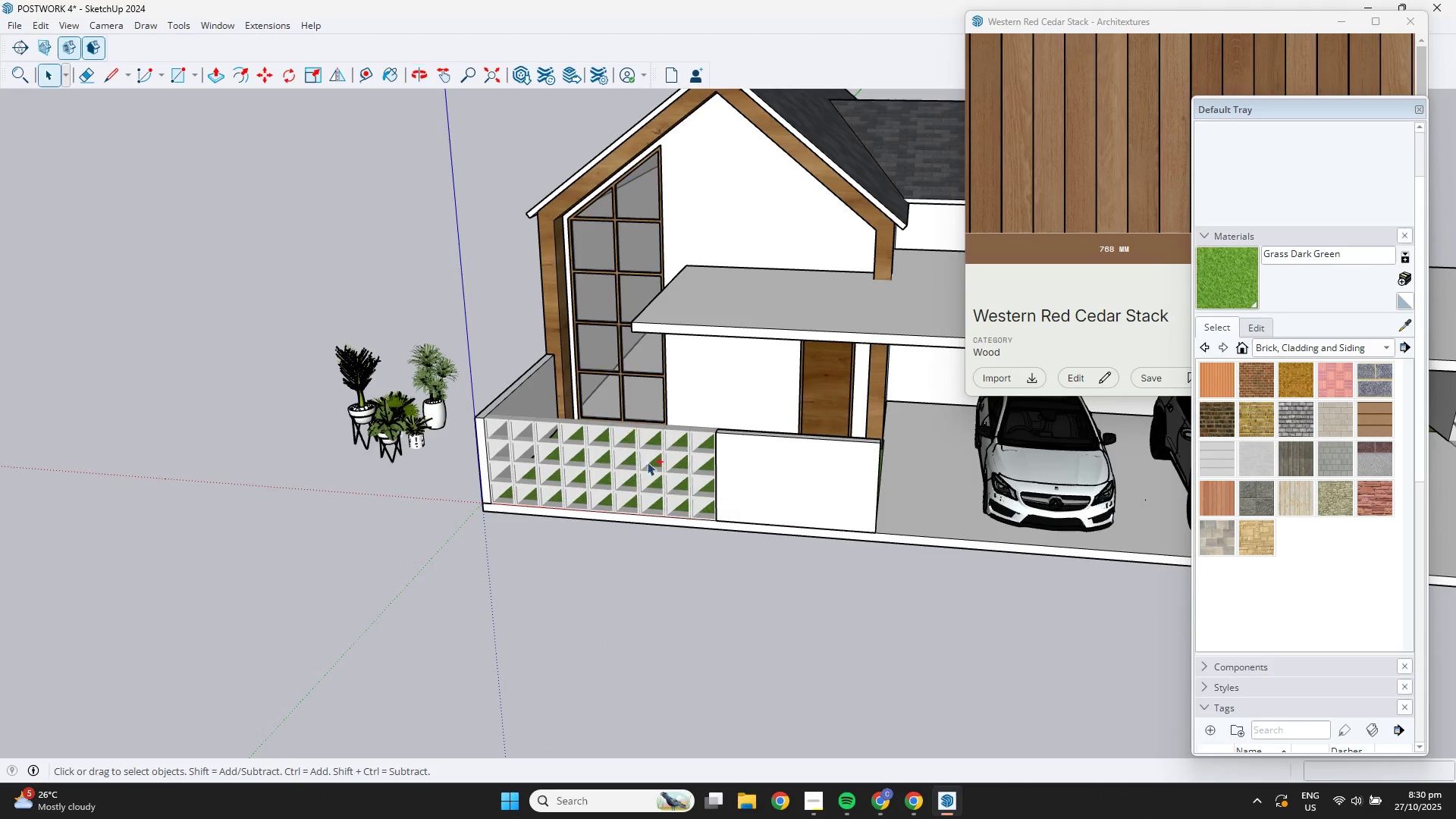 
key(Control+V)
 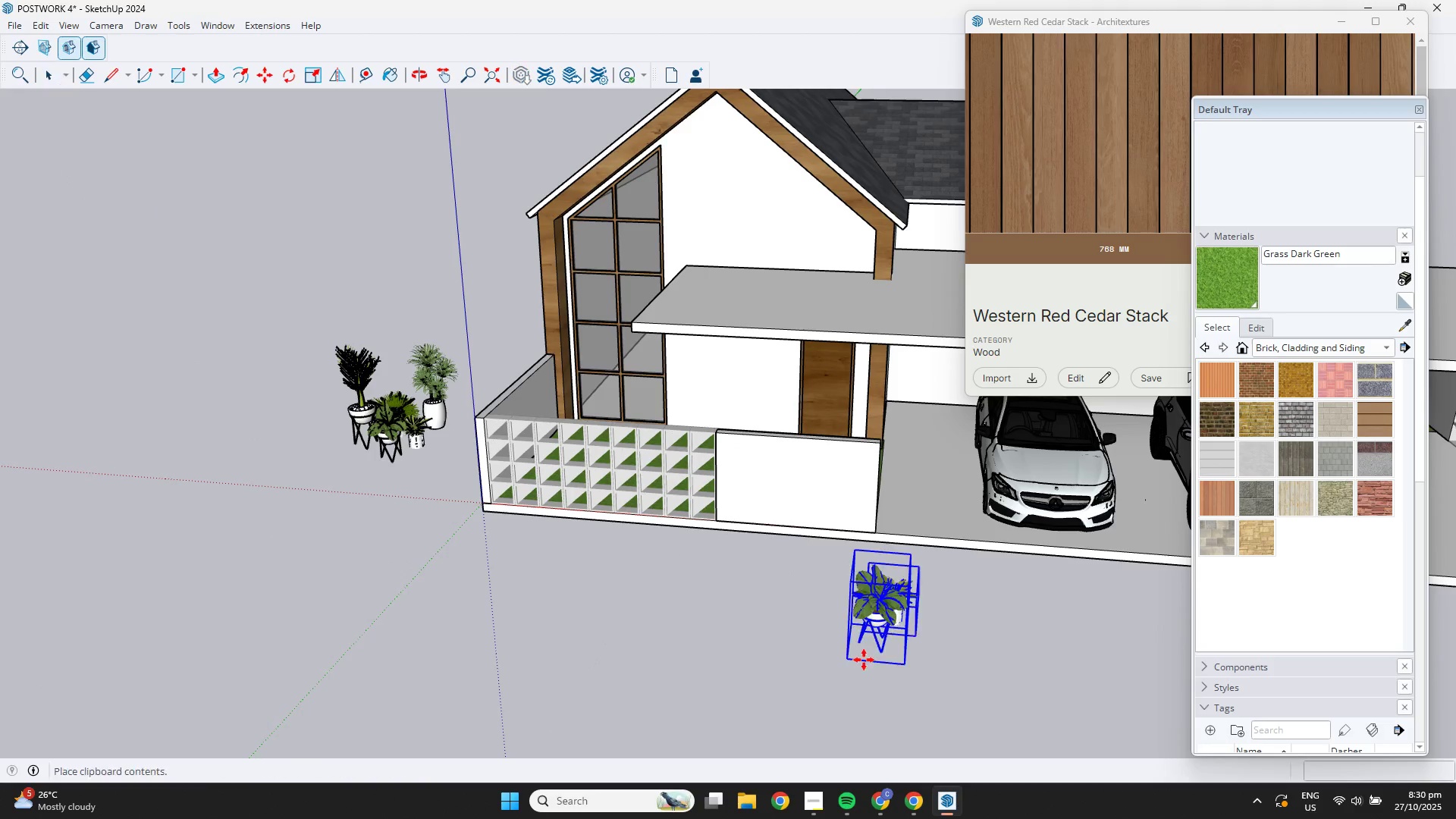 
left_click([823, 664])
 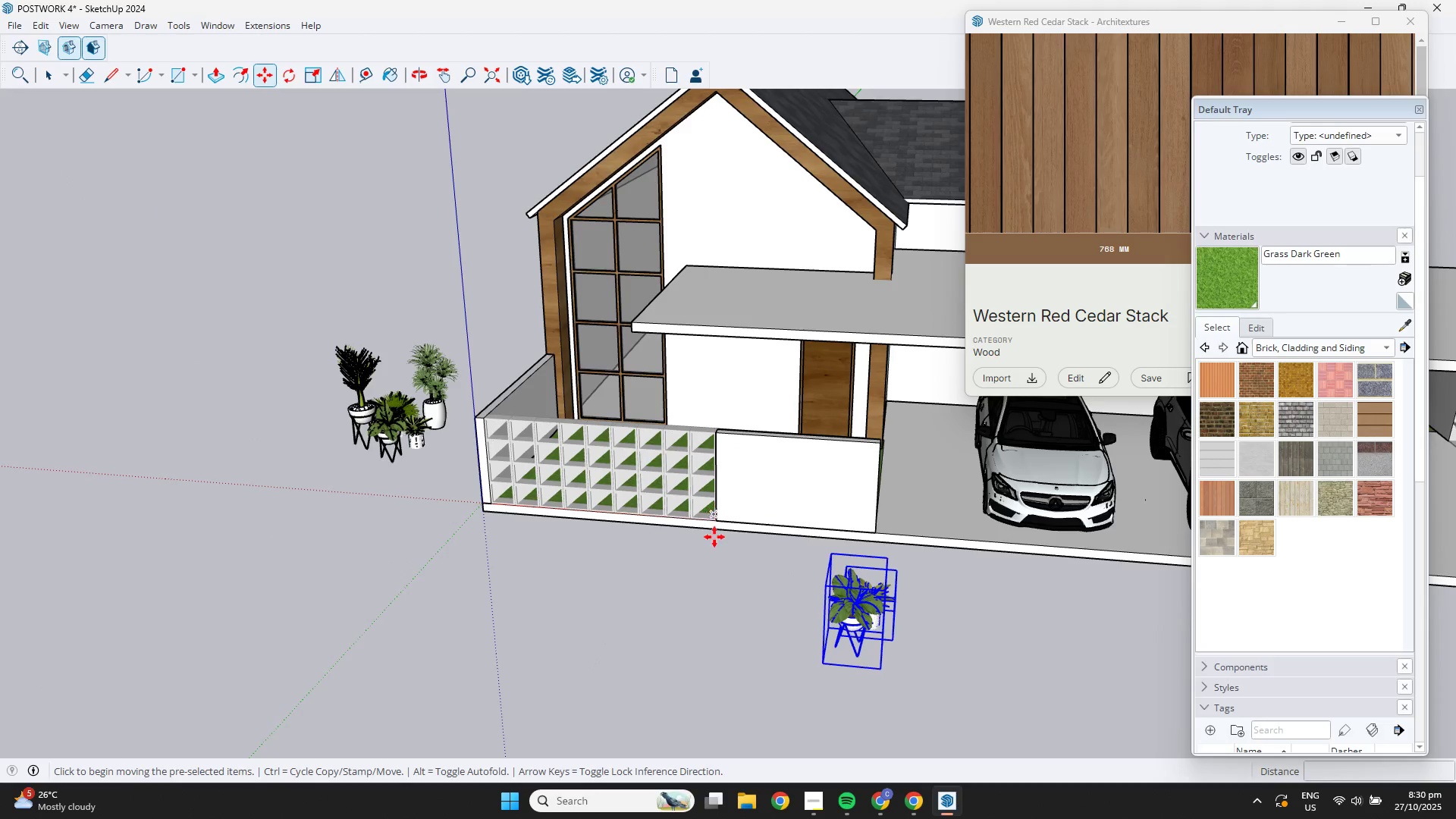 
scroll: coordinate [829, 616], scroll_direction: down, amount: 3.0
 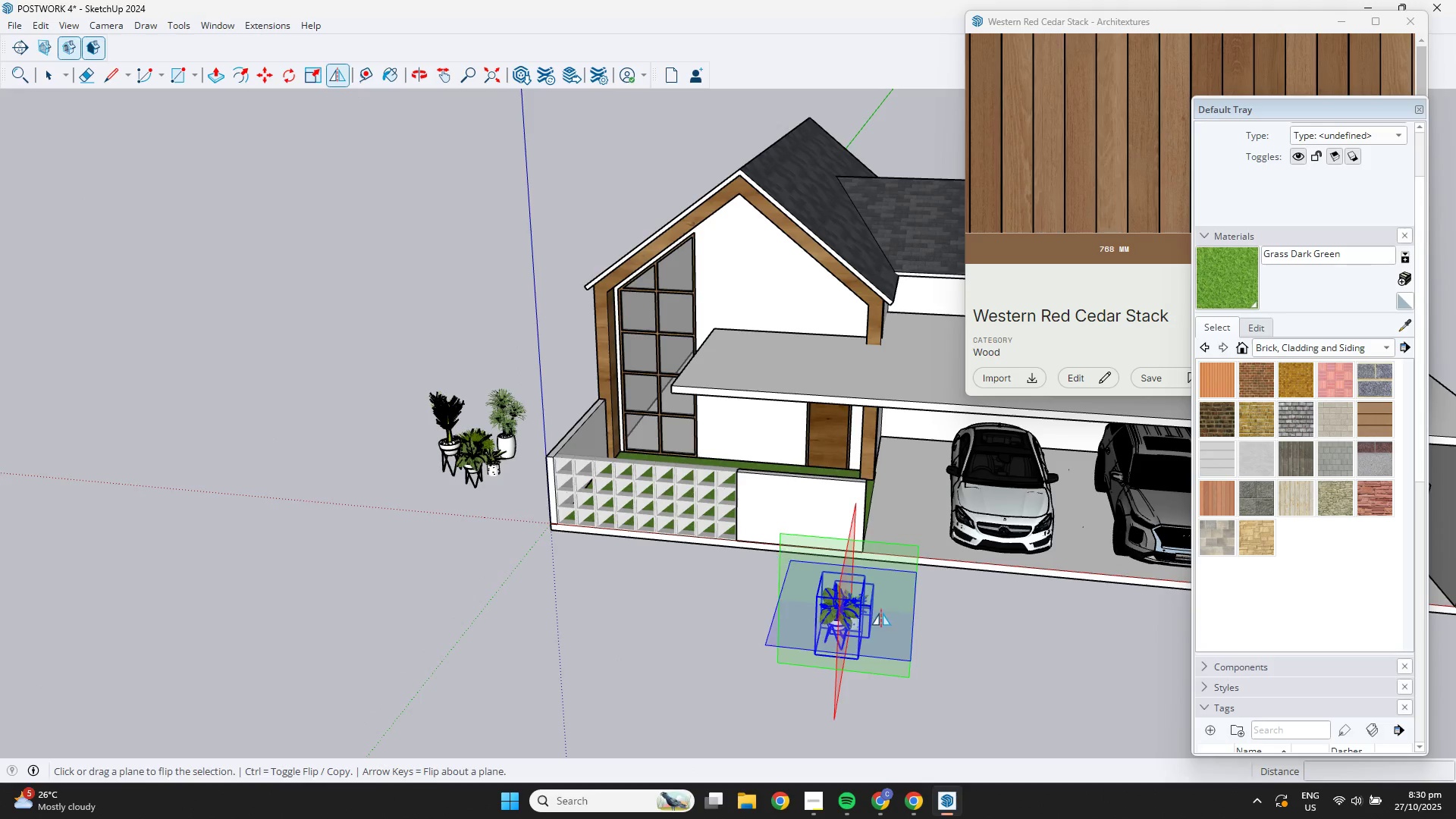 
left_click([900, 554])
 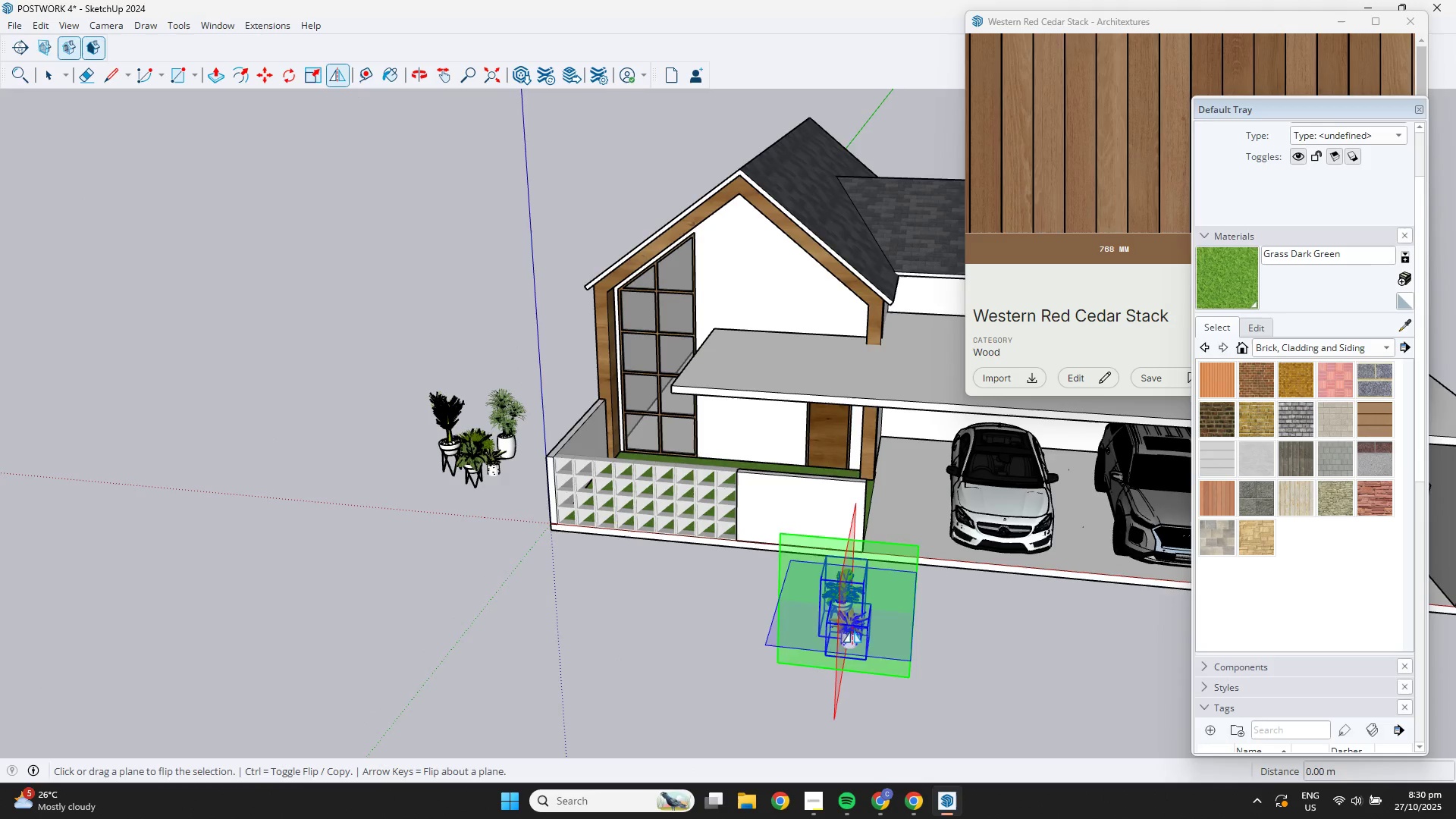 
scroll: coordinate [852, 635], scroll_direction: up, amount: 5.0
 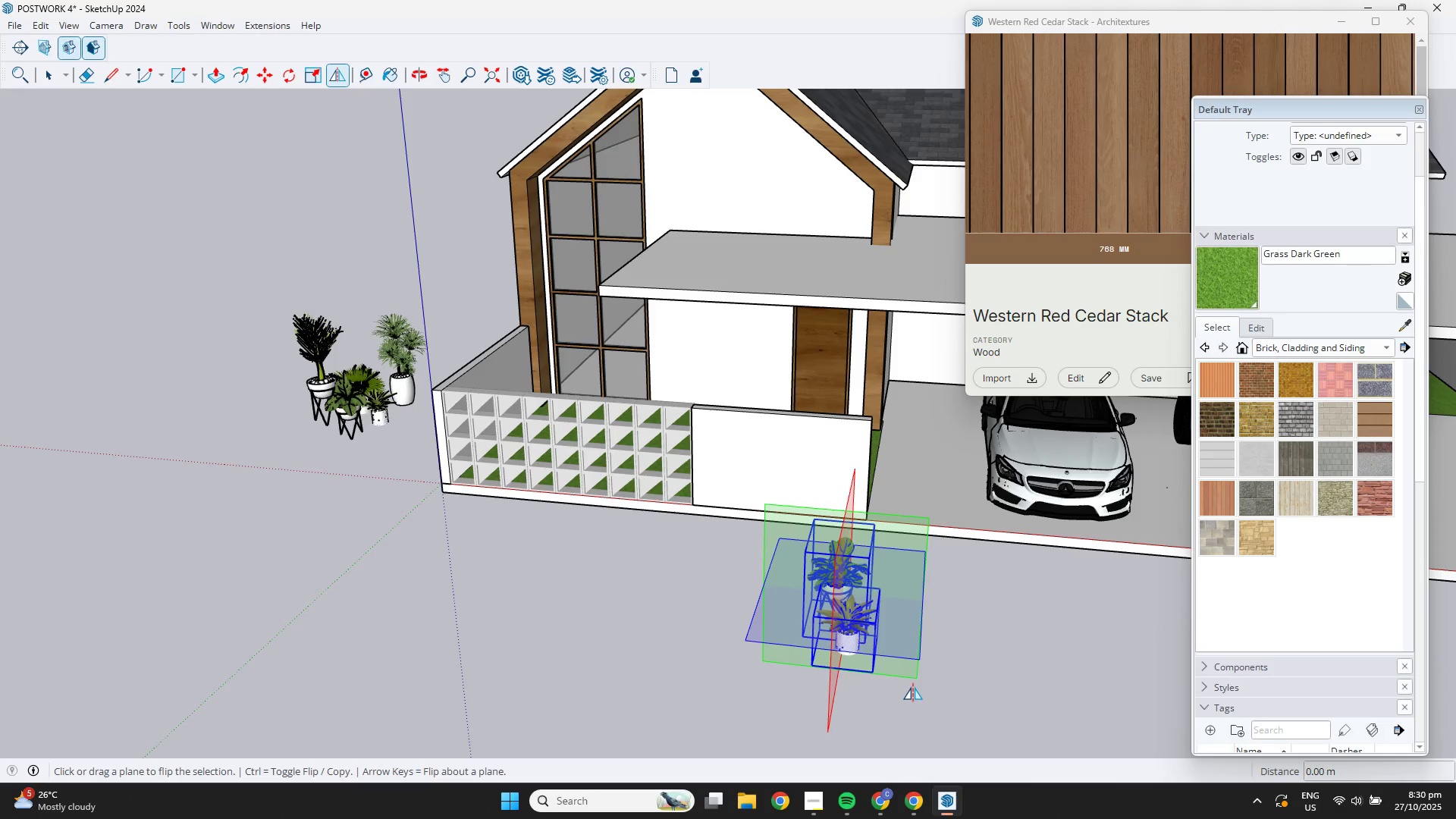 
key(M)
 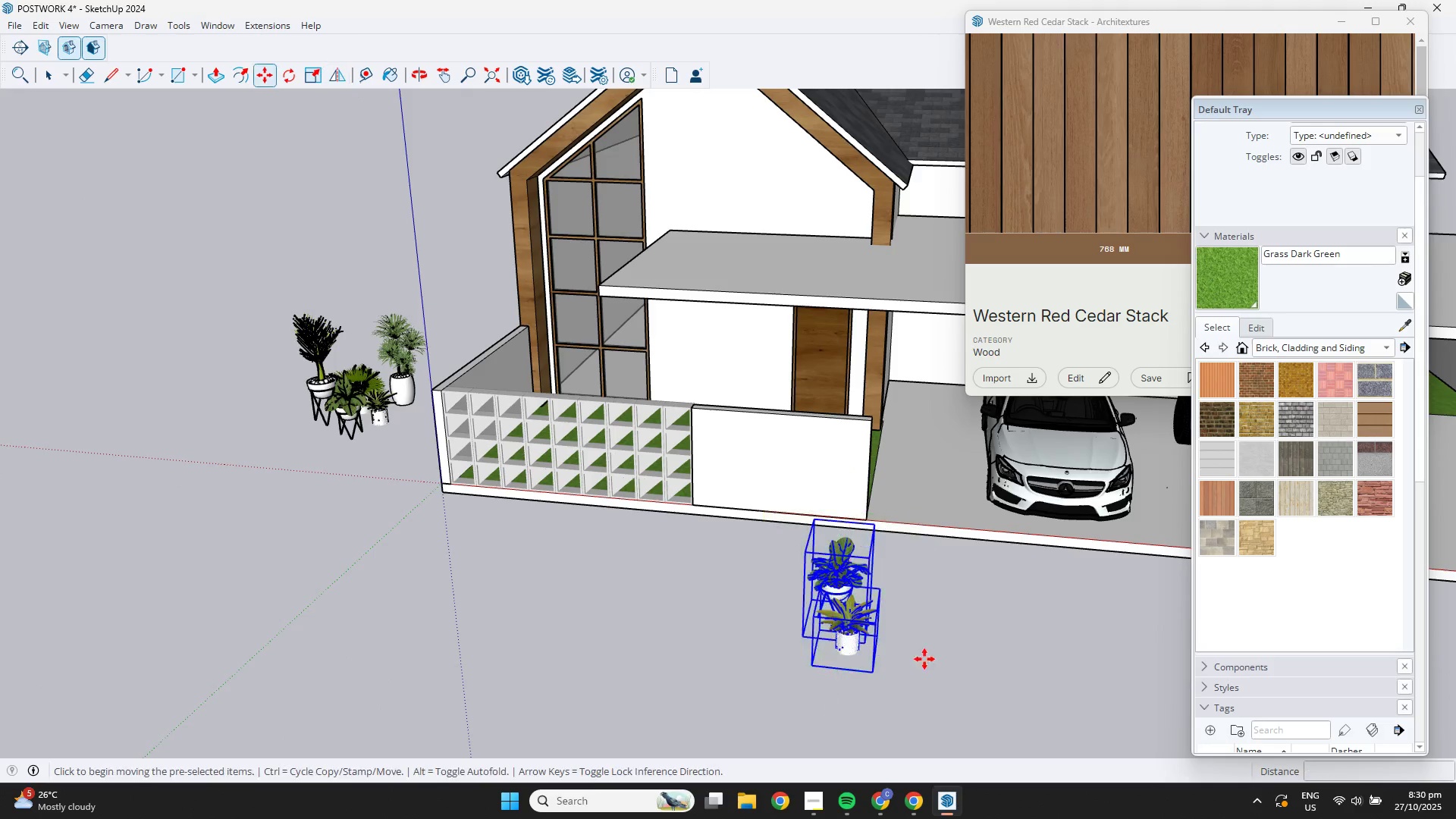 
scroll: coordinate [793, 644], scroll_direction: up, amount: 5.0
 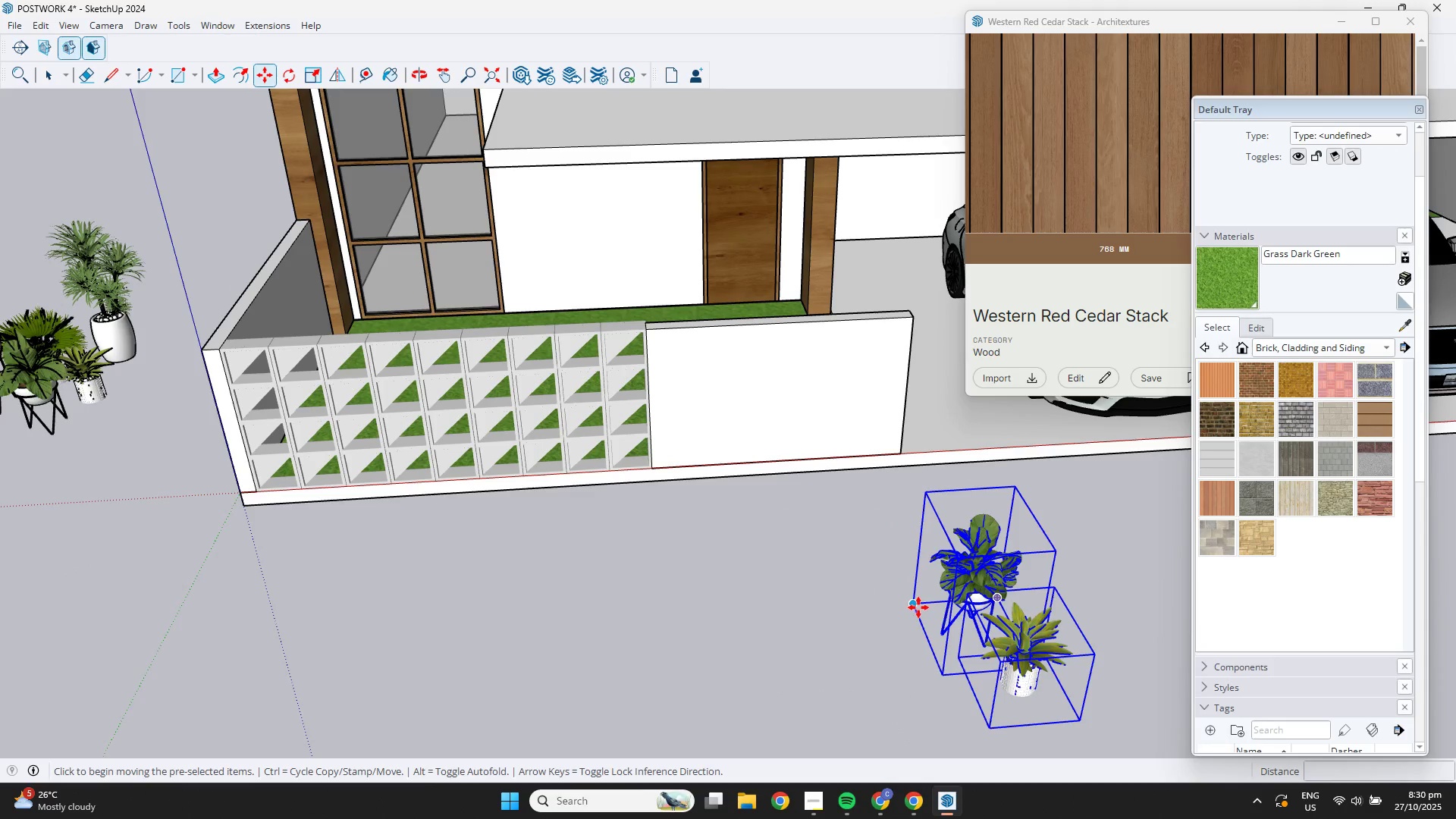 
hold_key(key=ShiftLeft, duration=0.43)
 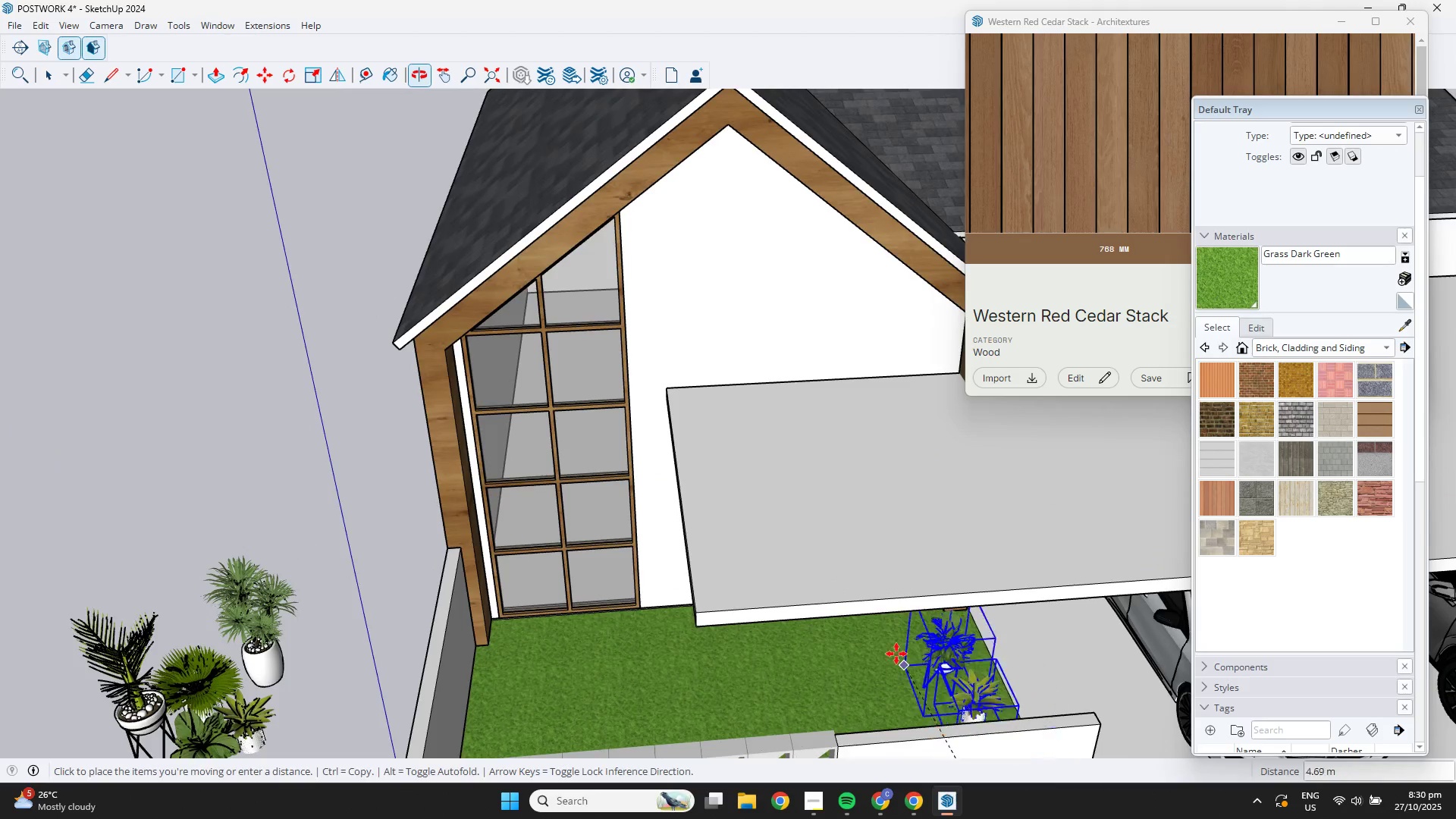 
scroll: coordinate [827, 660], scroll_direction: up, amount: 10.0
 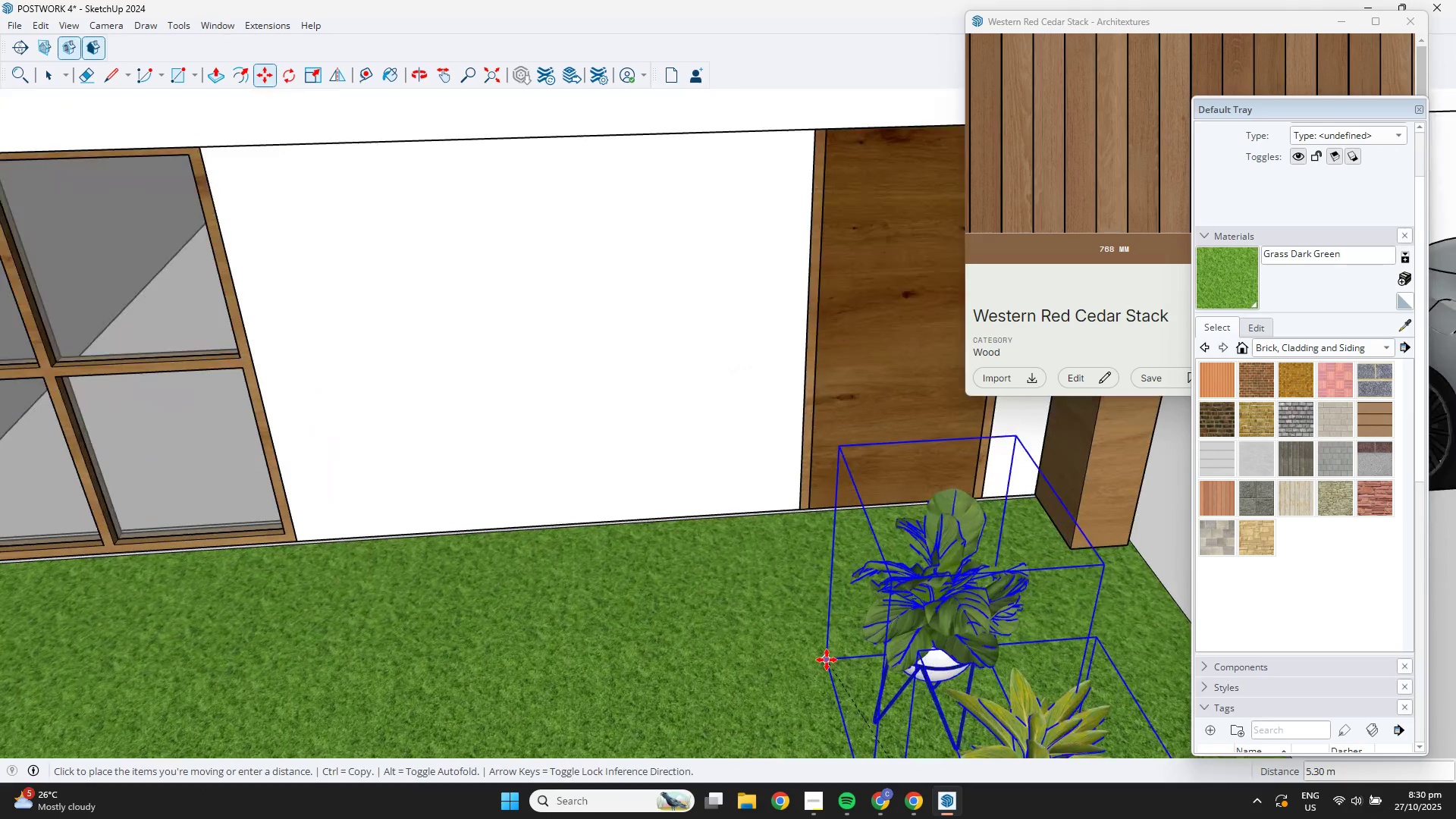 
key(Shift+ShiftLeft)
 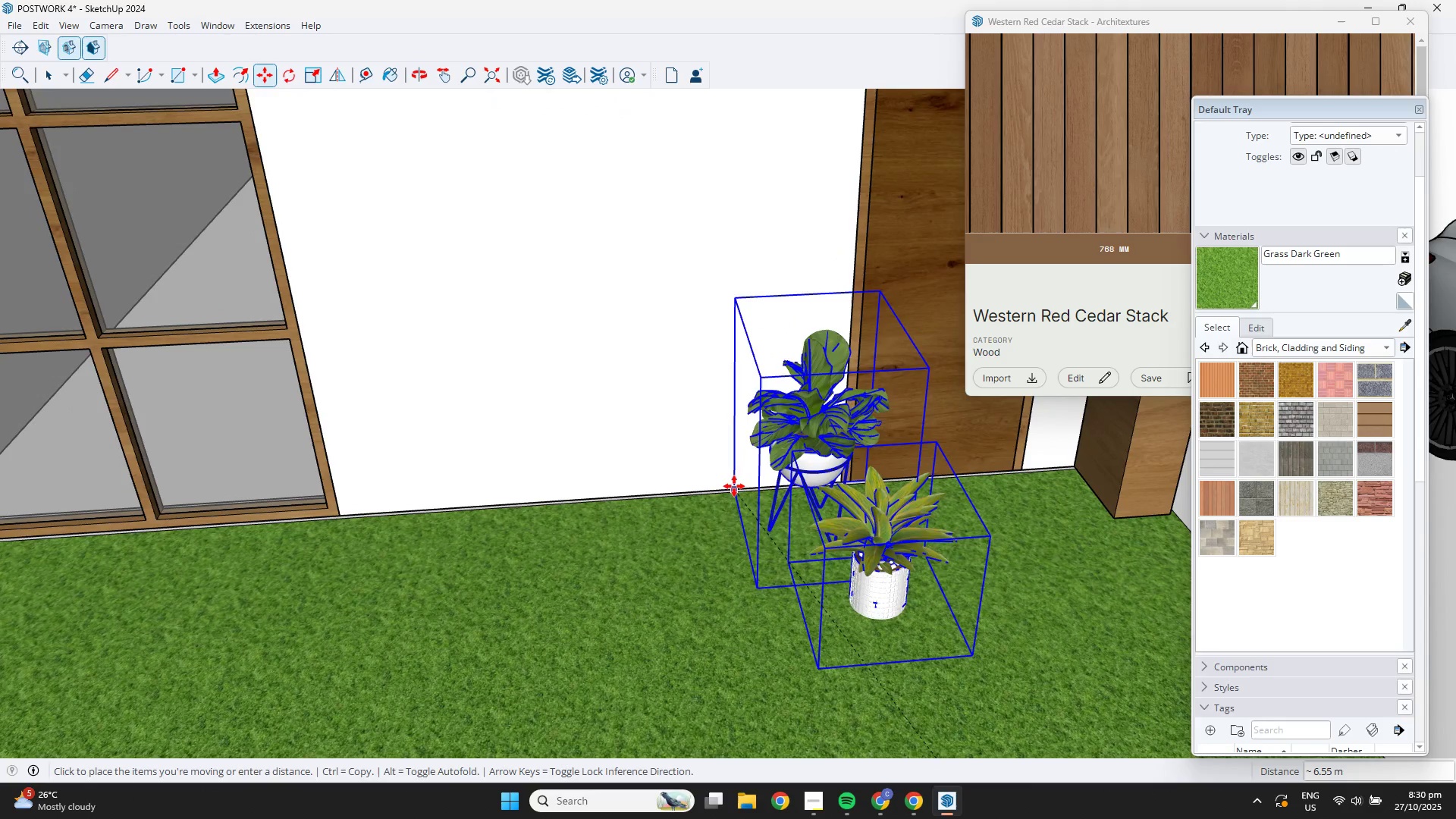 
left_click([723, 487])
 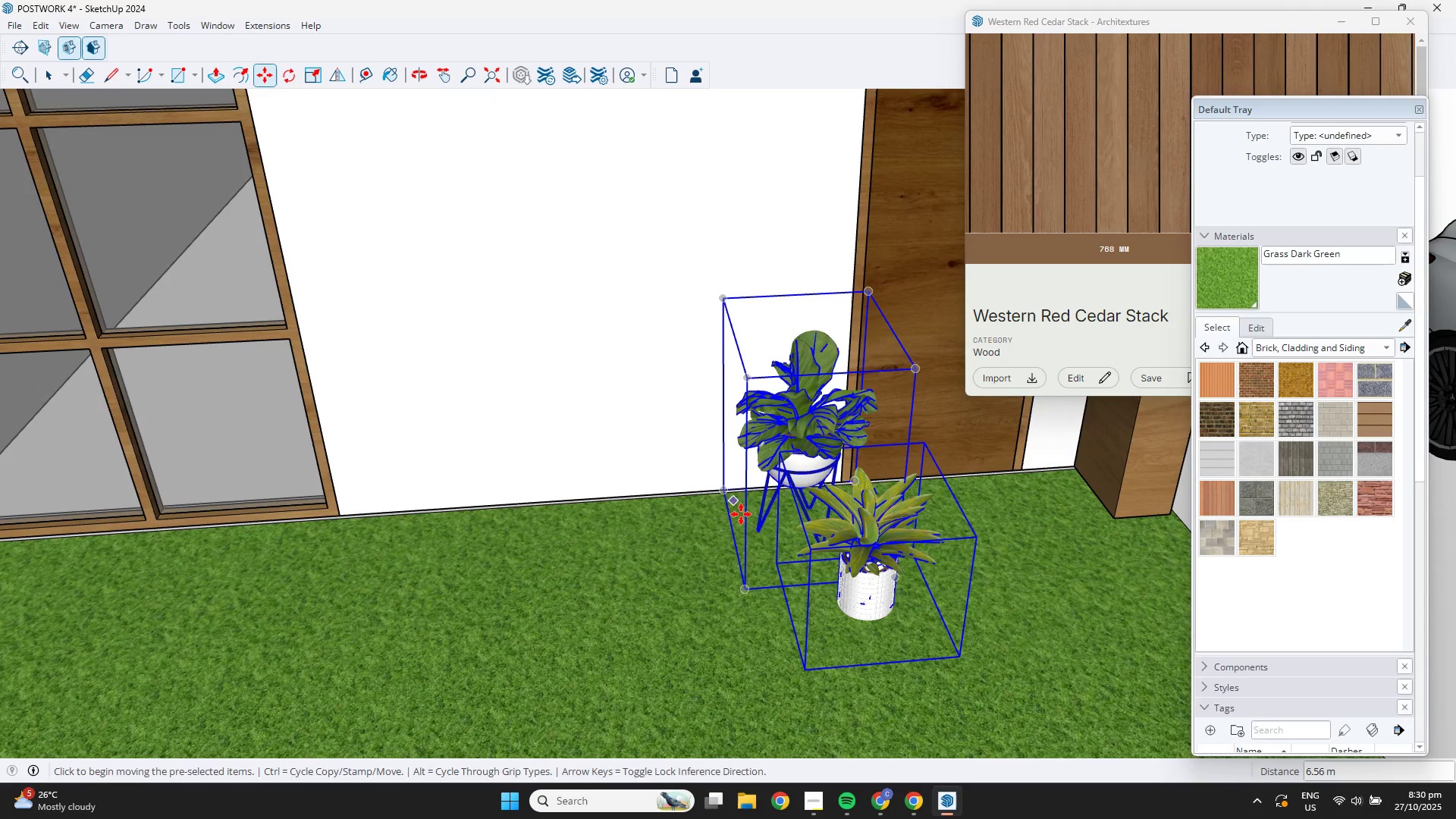 
key(Space)
 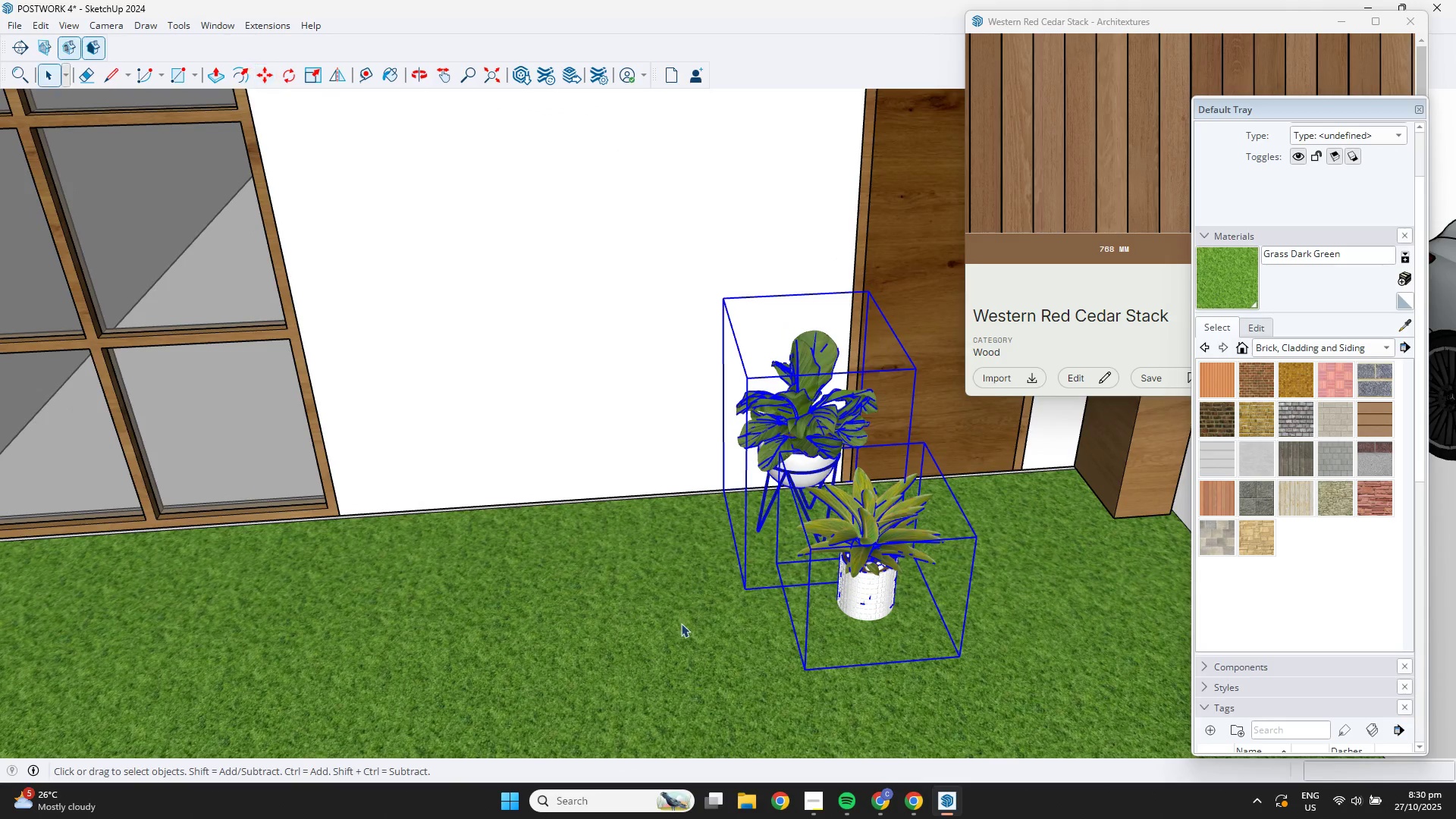 
left_click([681, 623])
 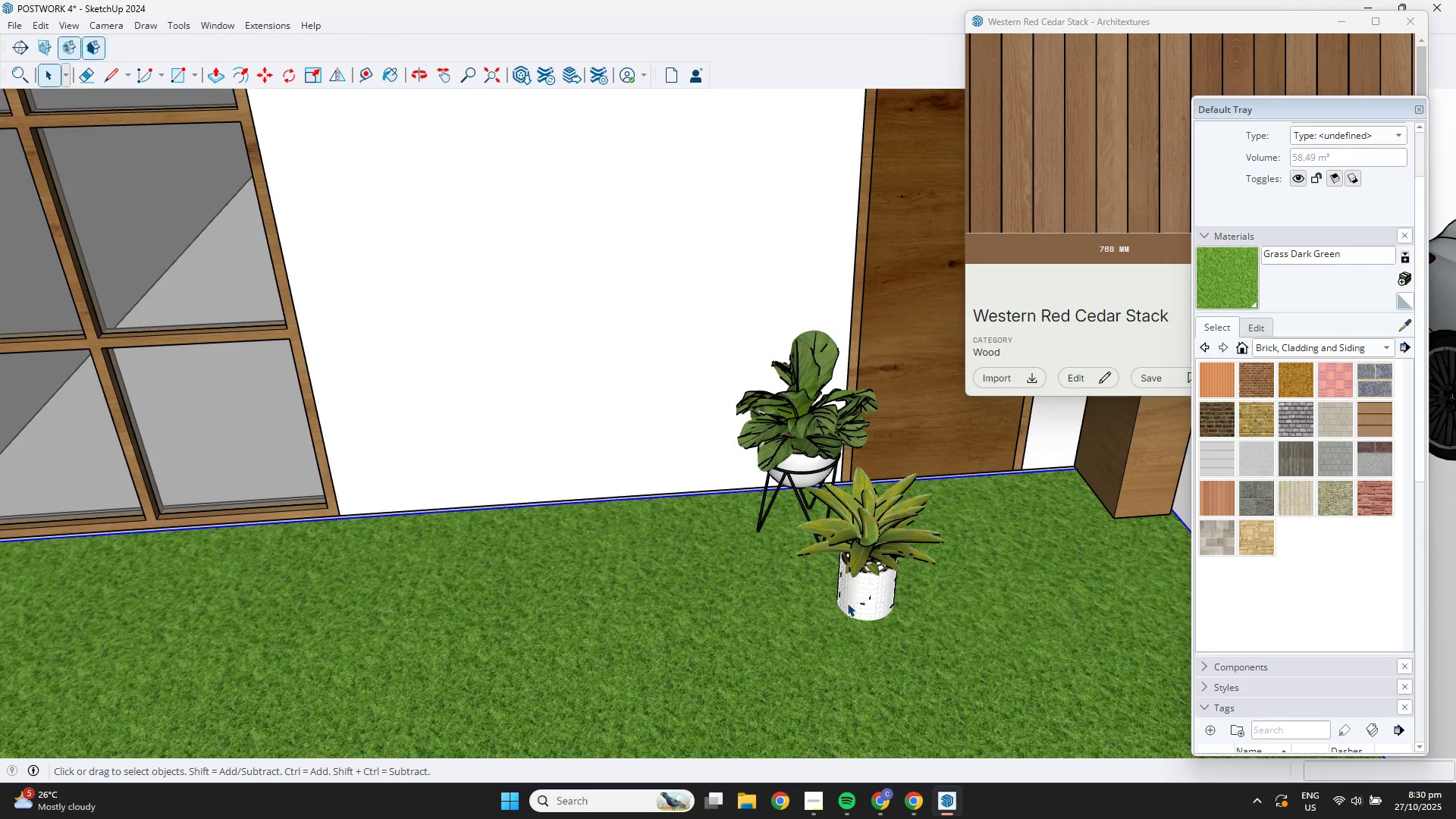 
double_click([849, 602])
 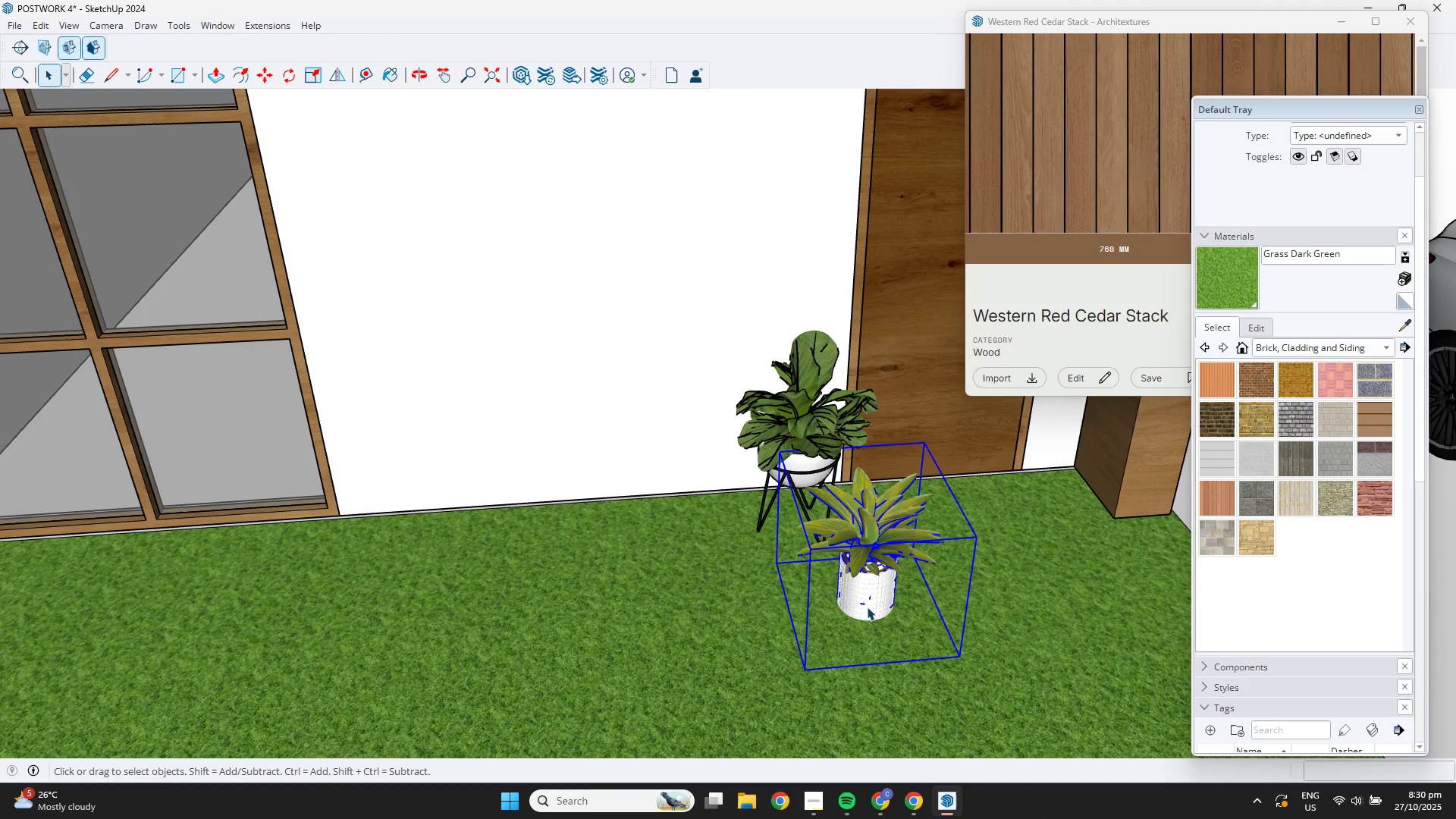 
key(M)
 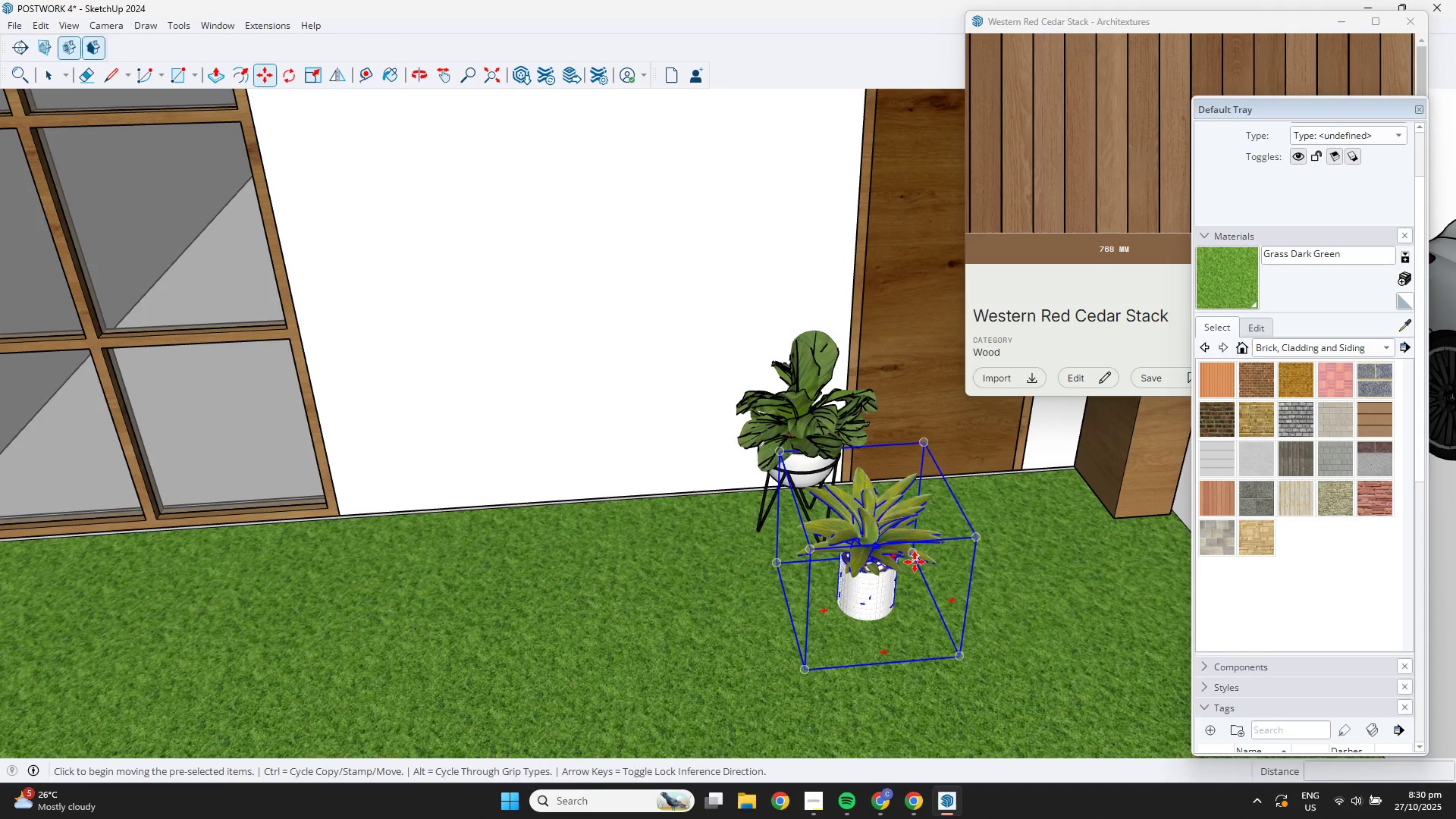 
left_click([915, 562])
 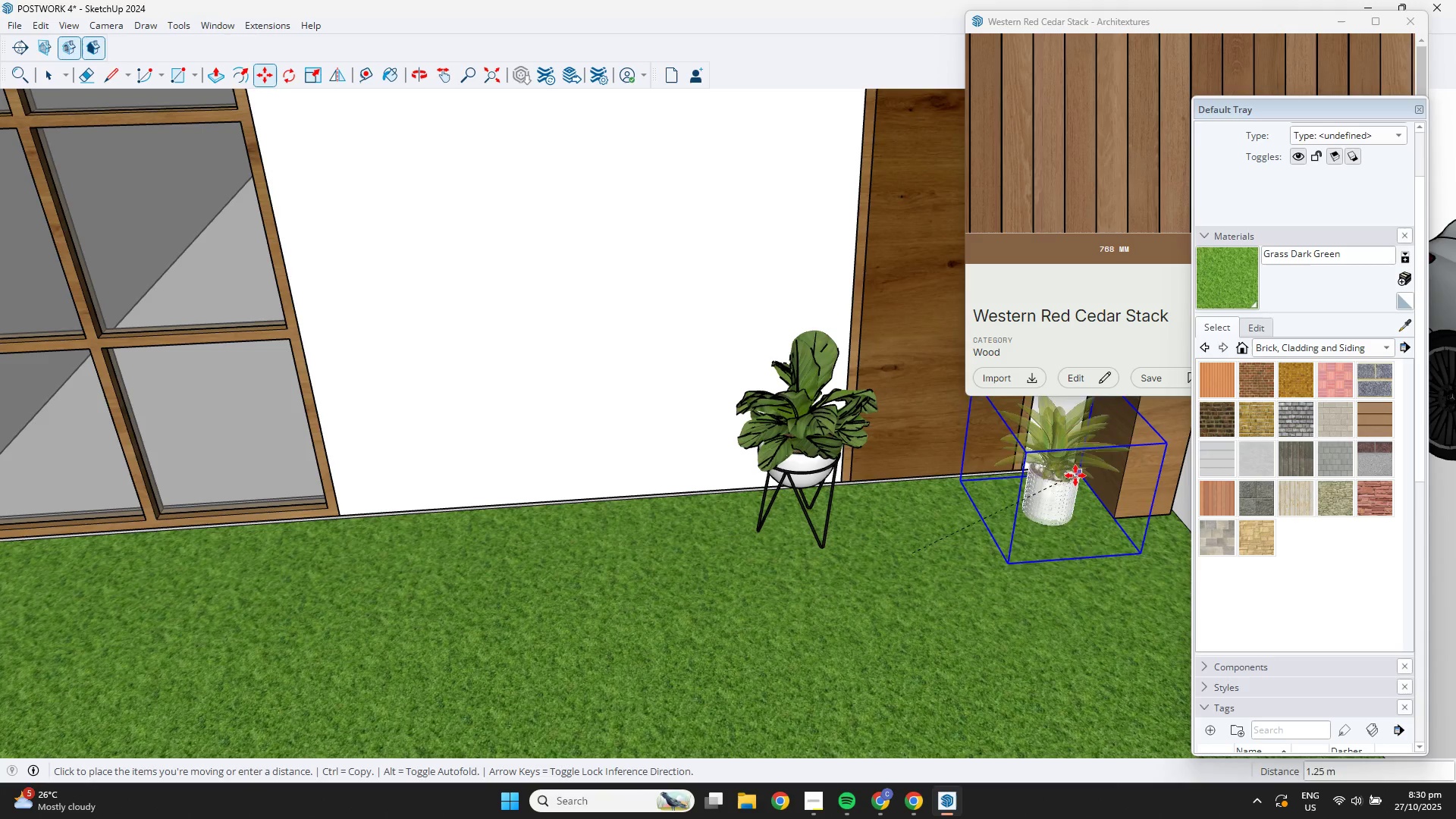 
left_click([1080, 472])
 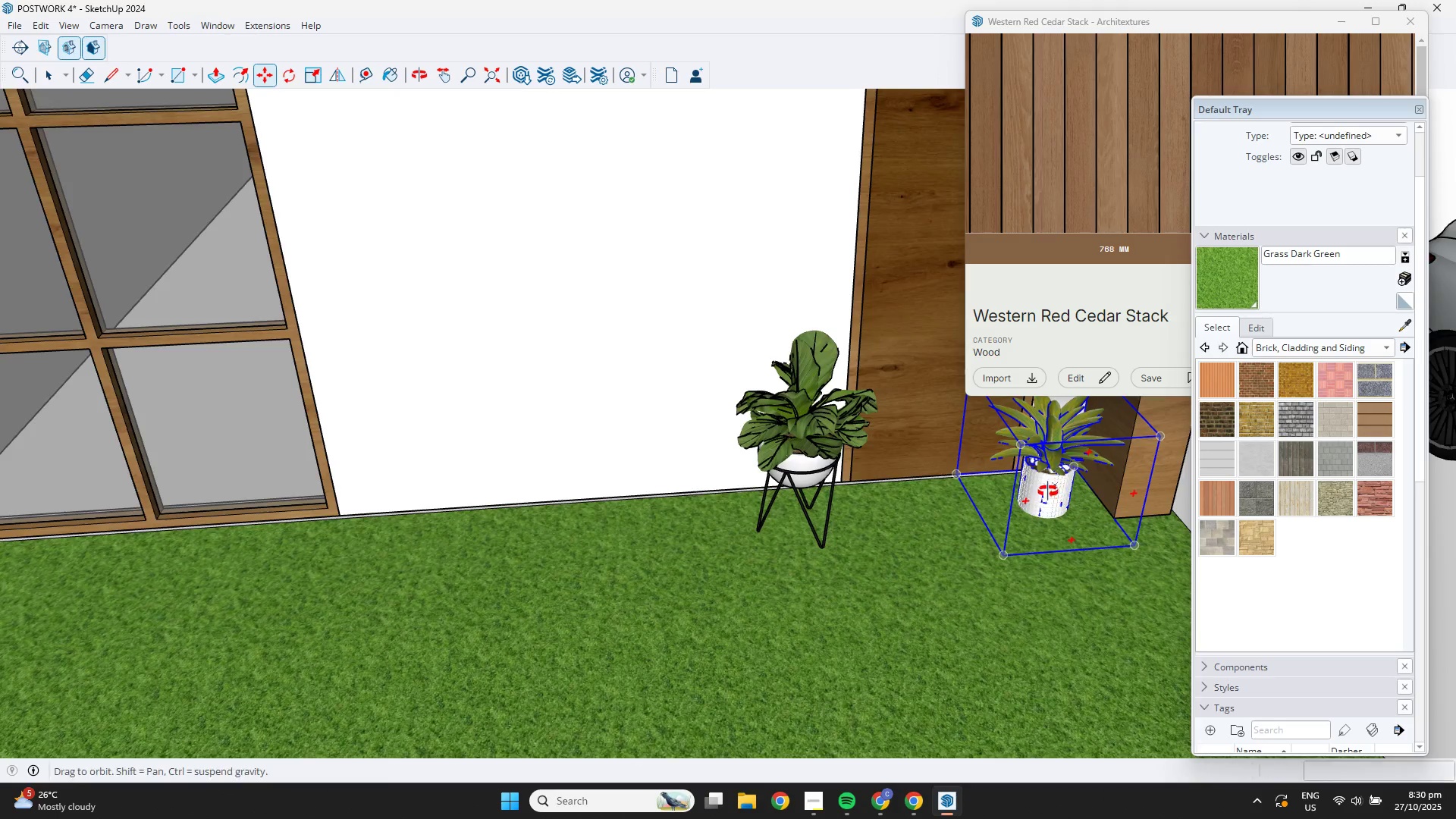 
hold_key(key=ShiftLeft, duration=0.36)
 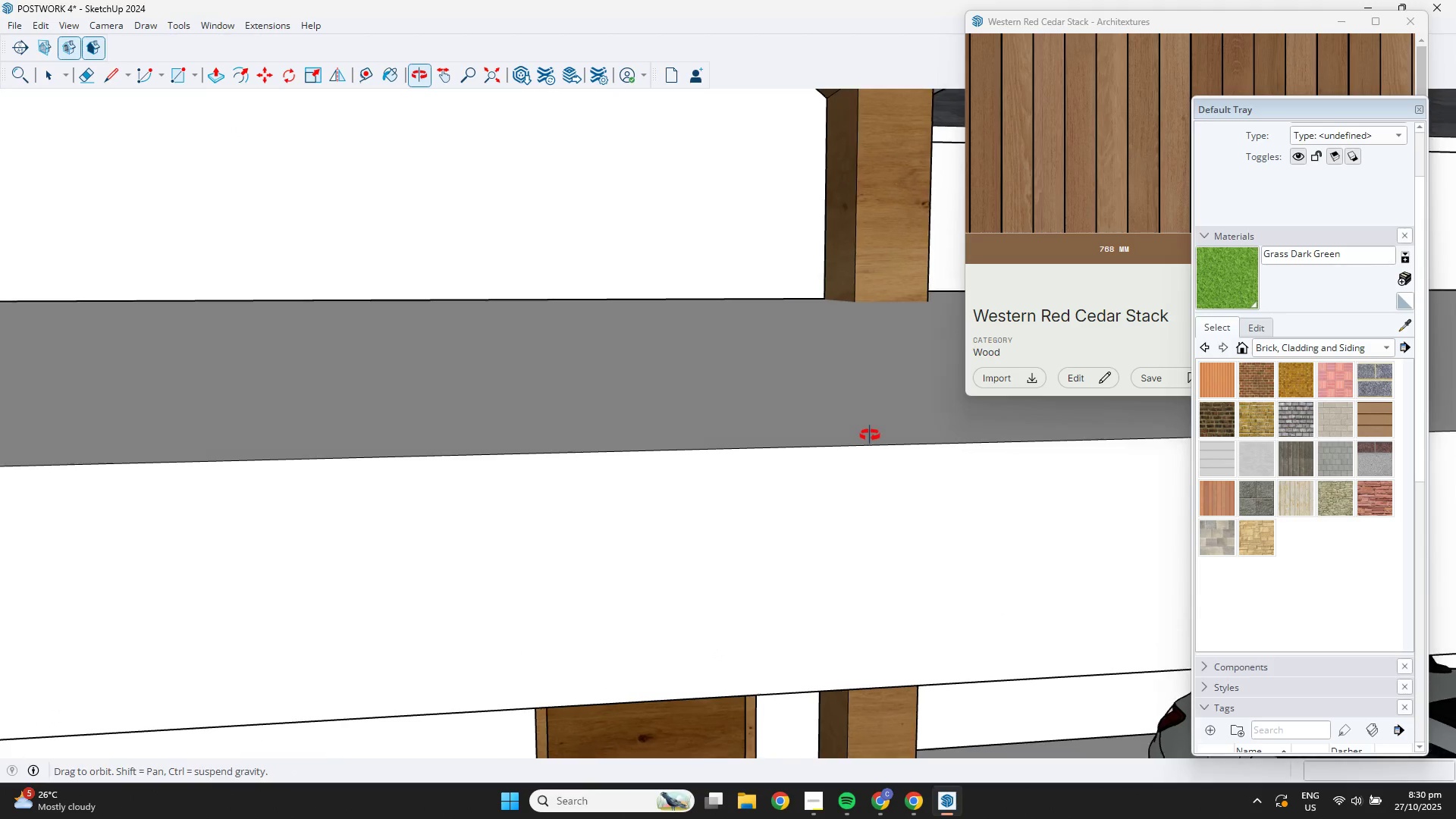 
hold_key(key=ShiftLeft, duration=0.58)
 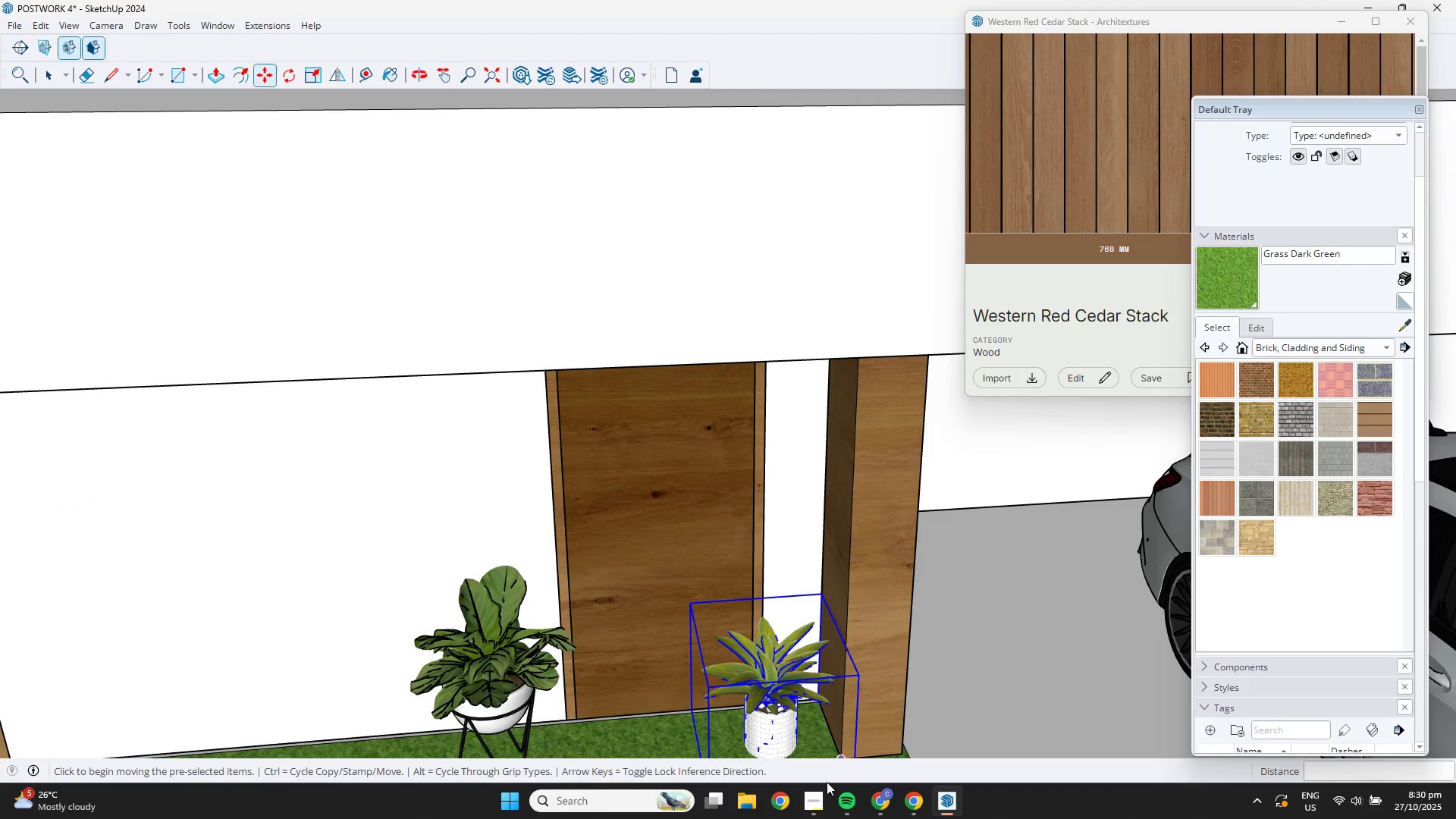 
scroll: coordinate [777, 752], scroll_direction: up, amount: 5.0
 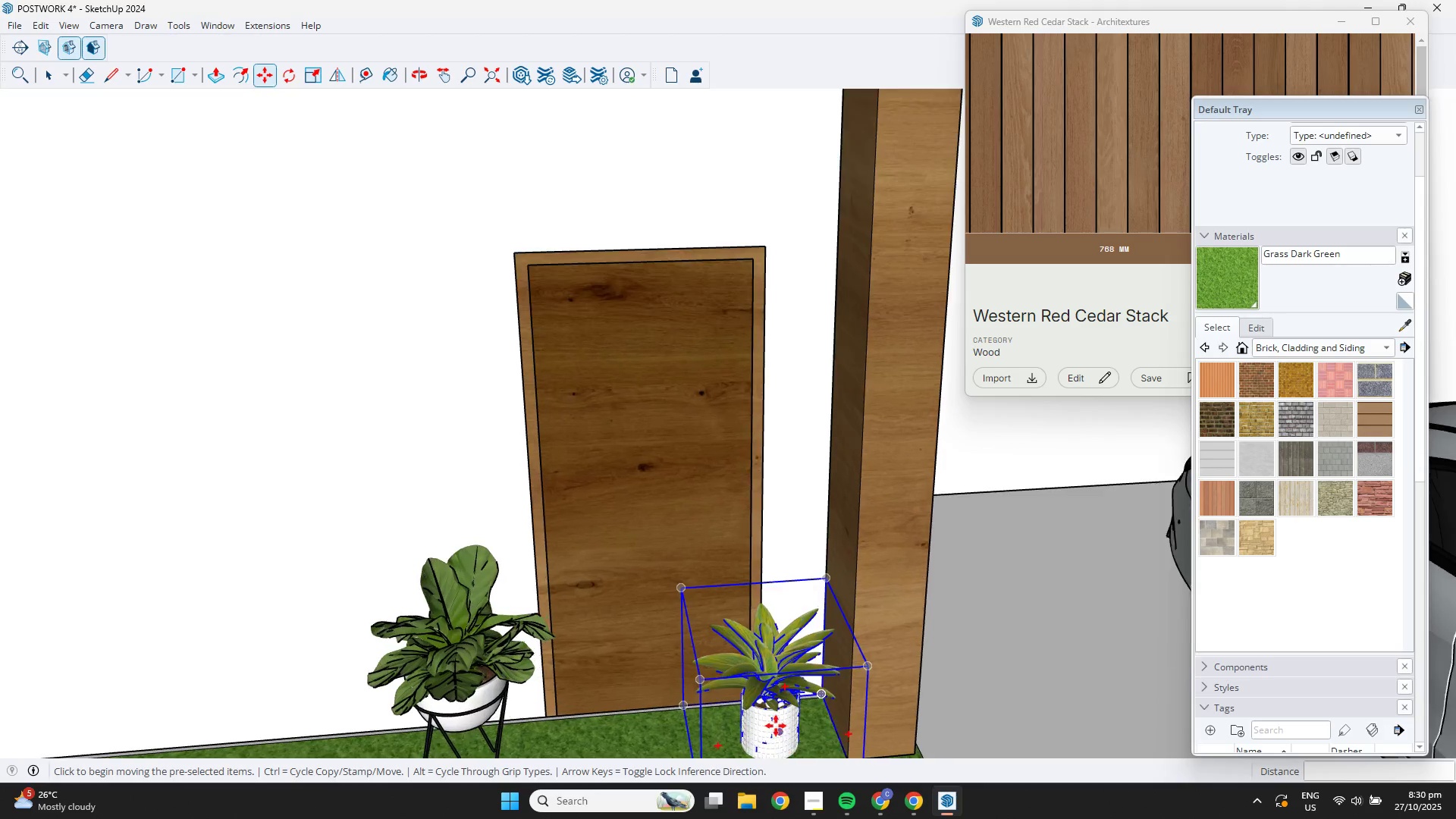 
hold_key(key=ShiftLeft, duration=0.41)
 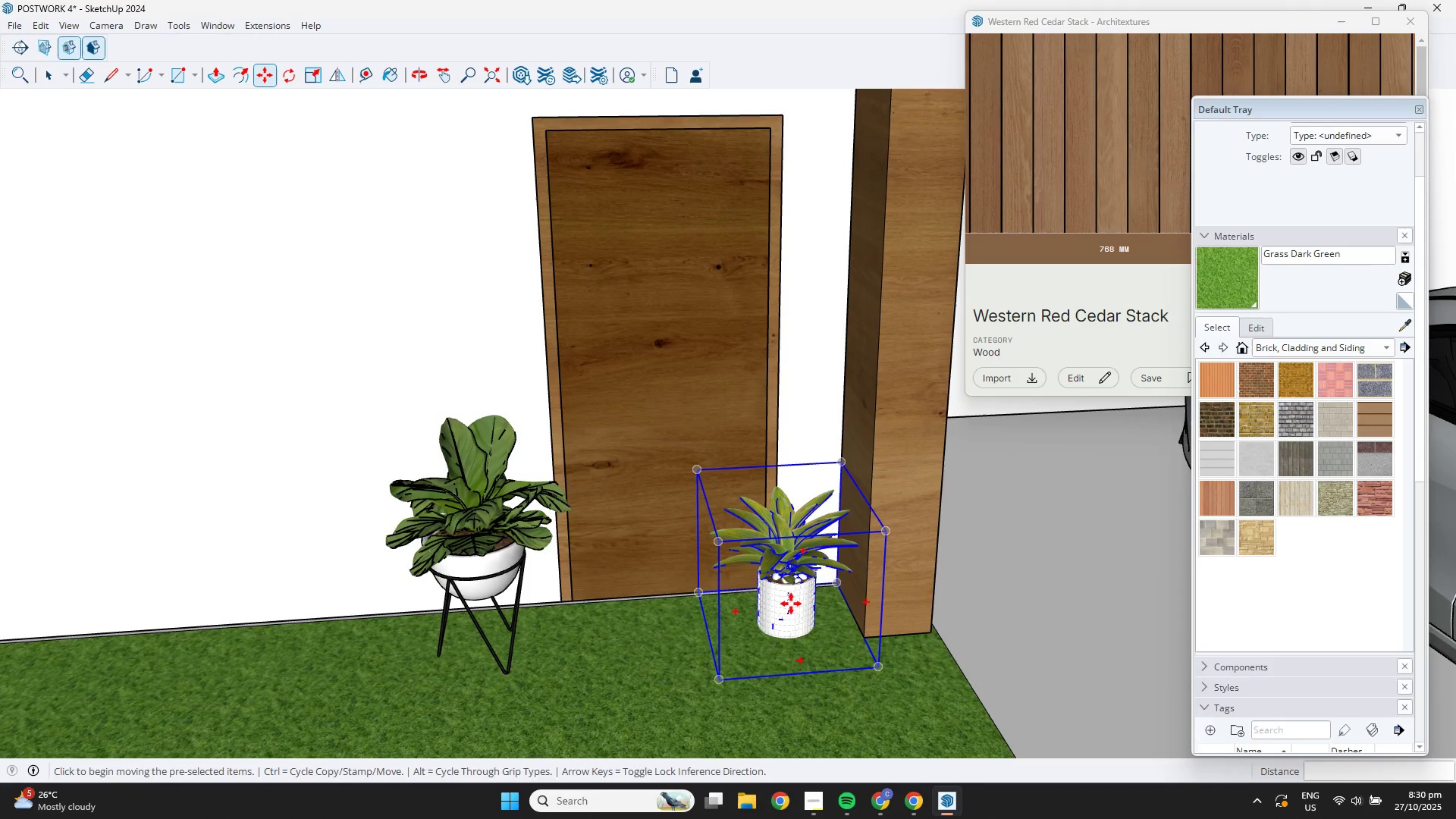 
key(M)
 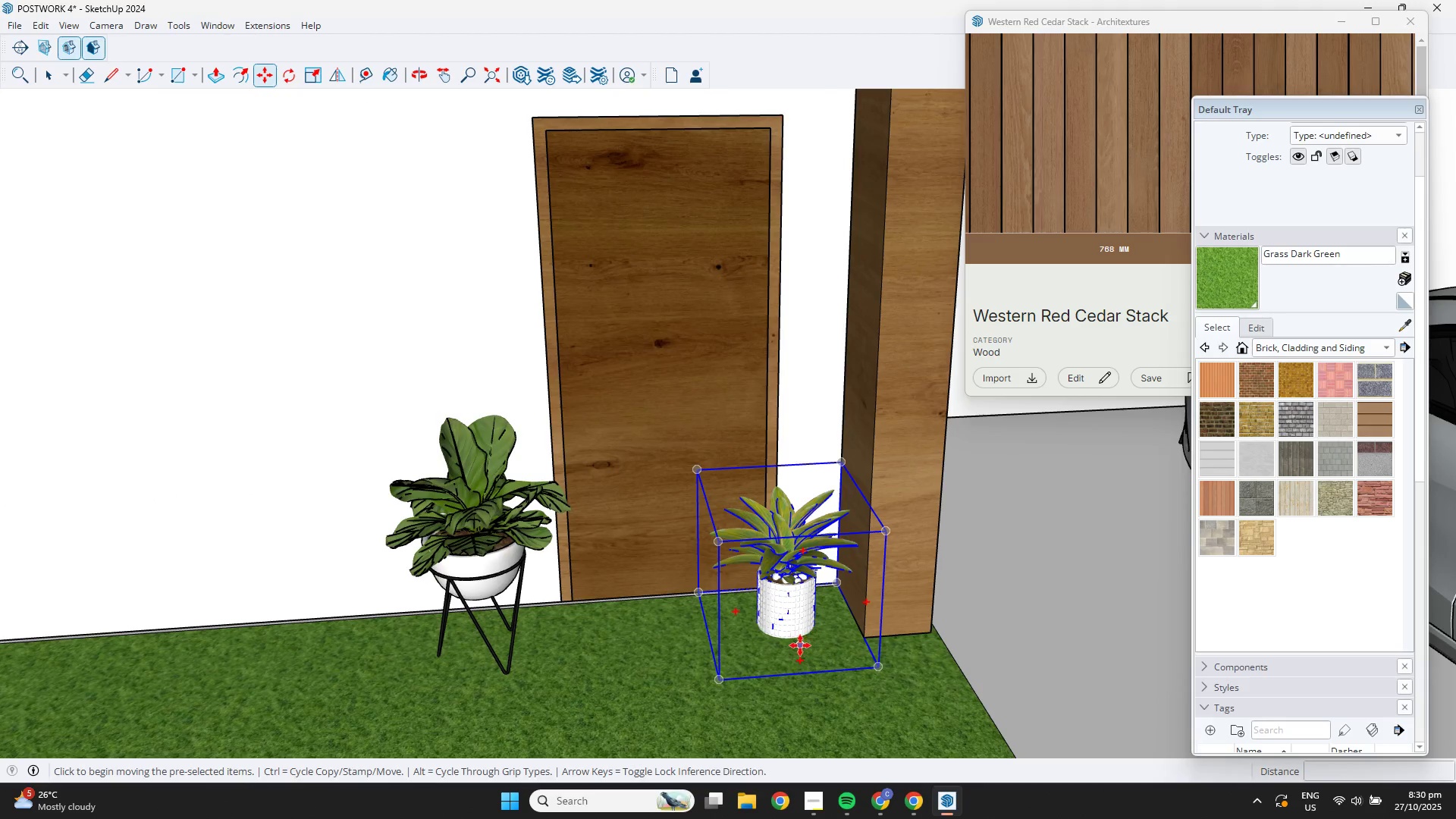 
left_click([799, 644])
 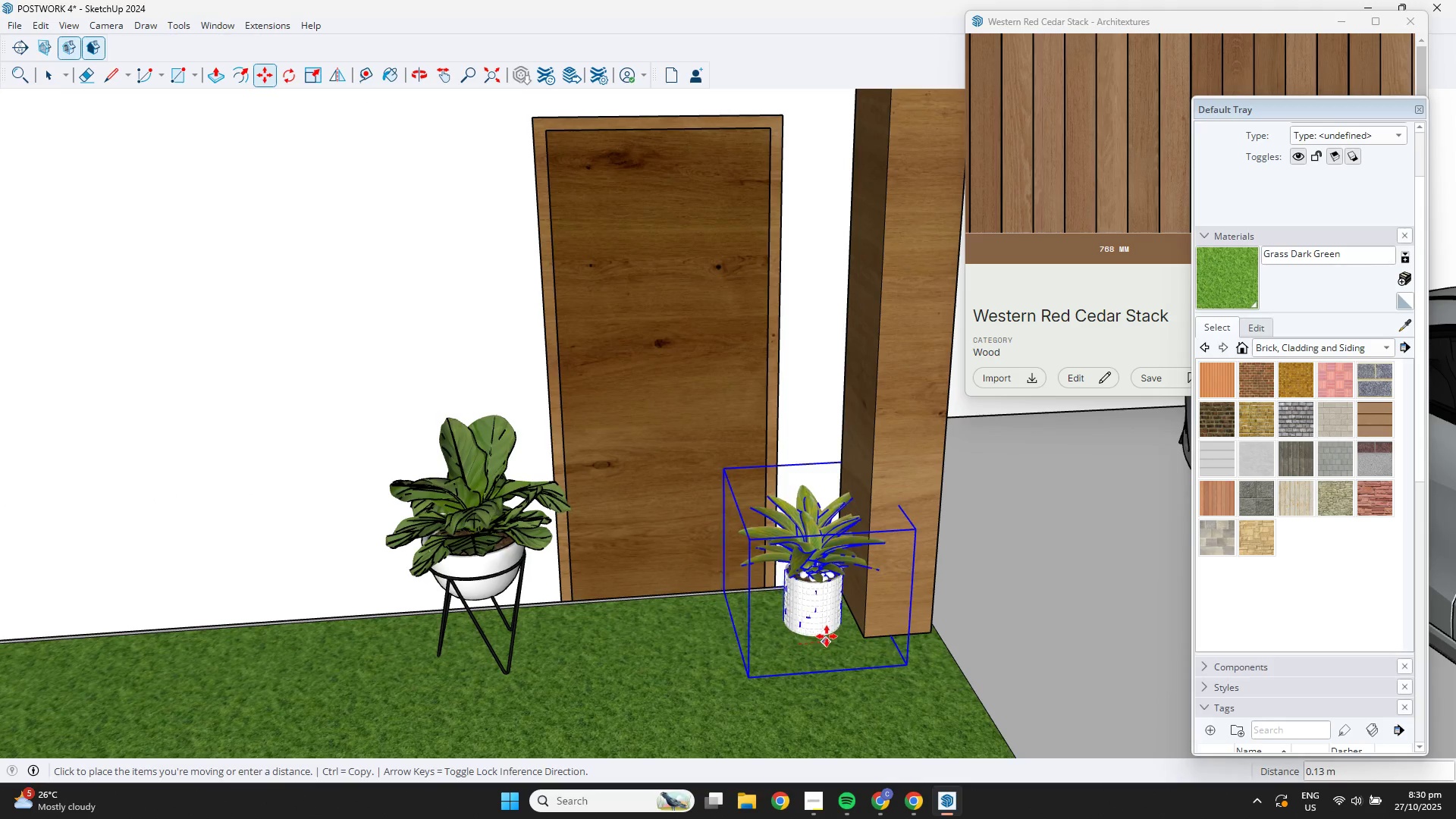 
left_click([827, 636])
 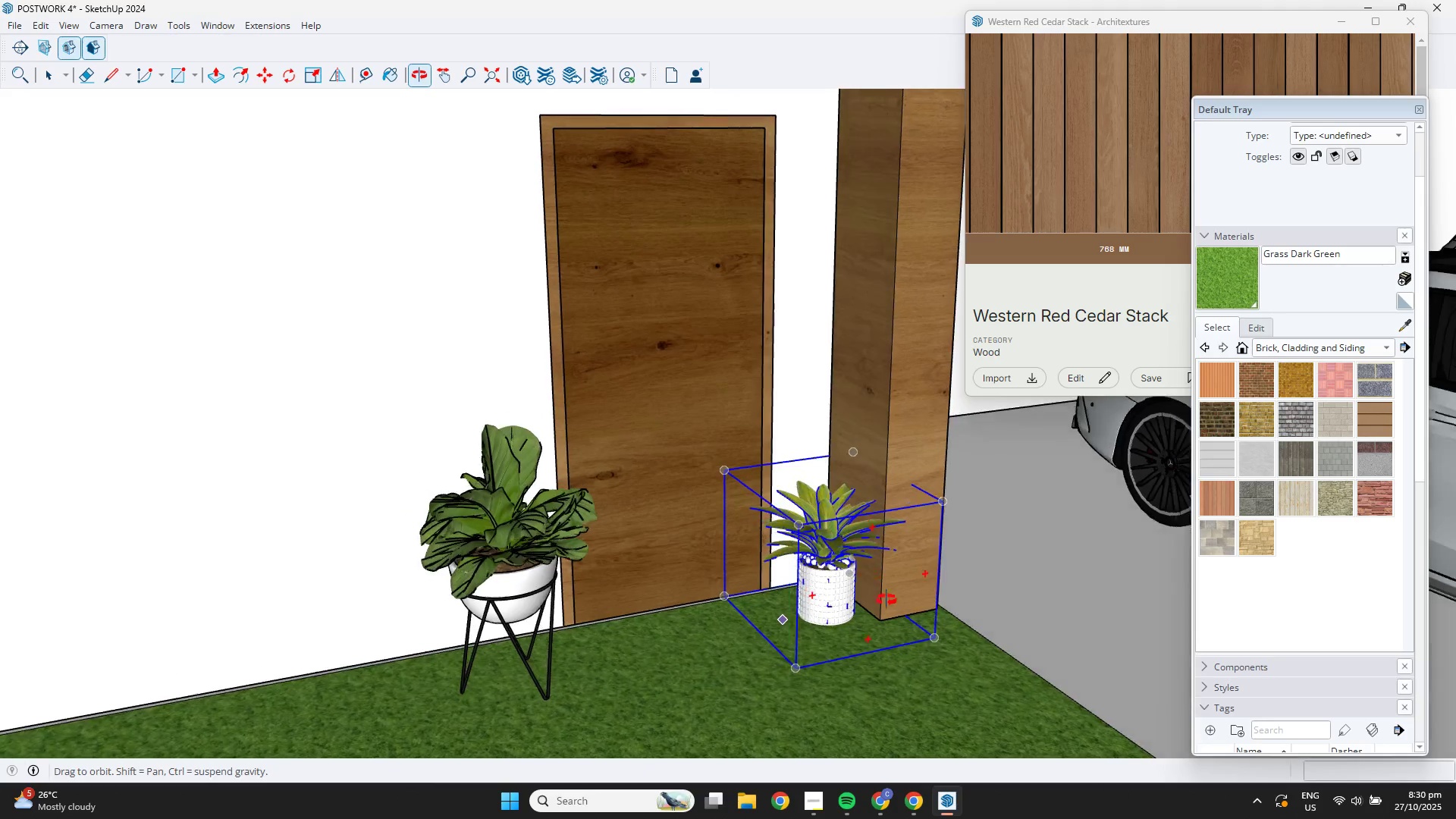 
scroll: coordinate [823, 622], scroll_direction: up, amount: 5.0
 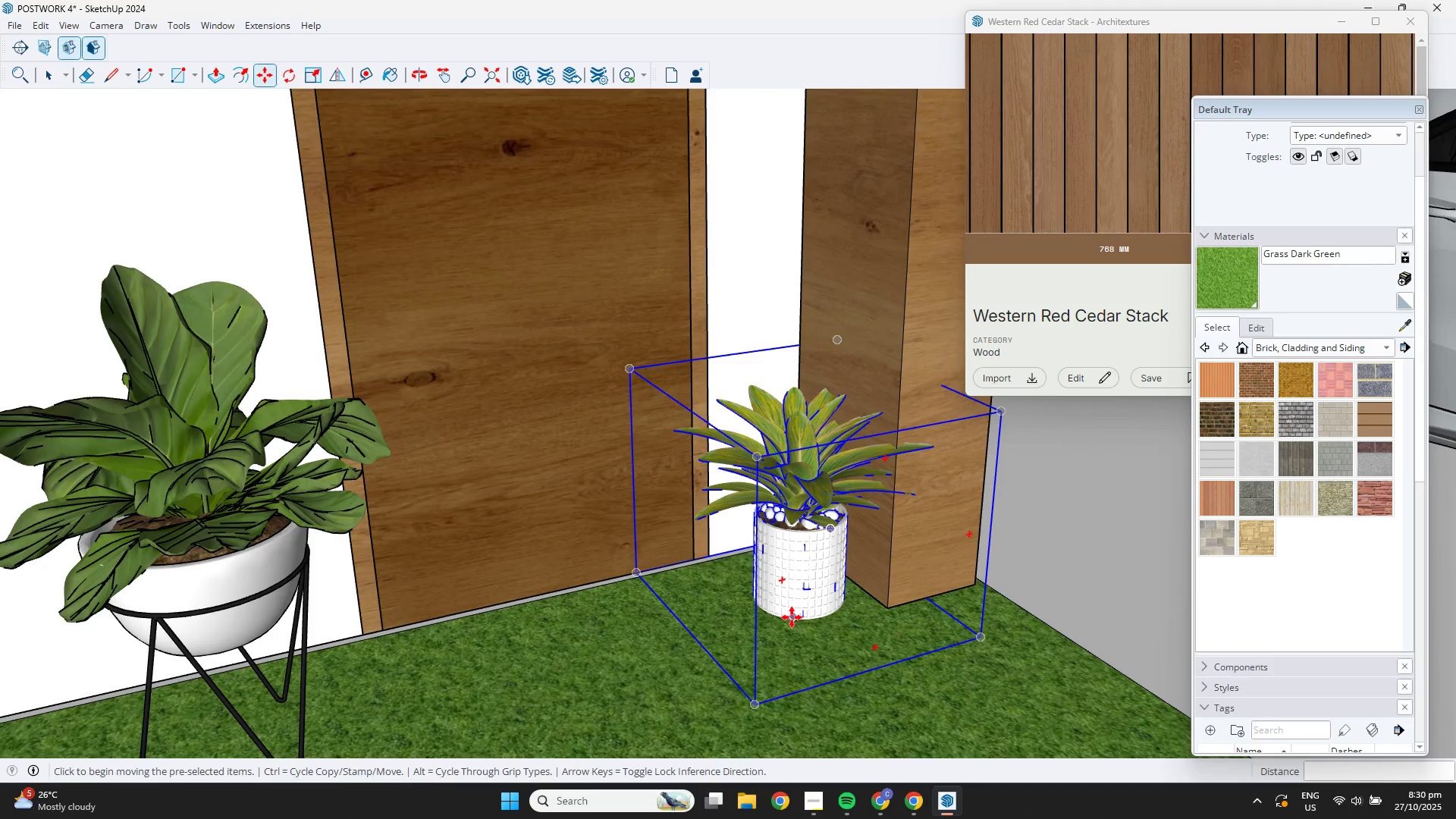 
key(M)
 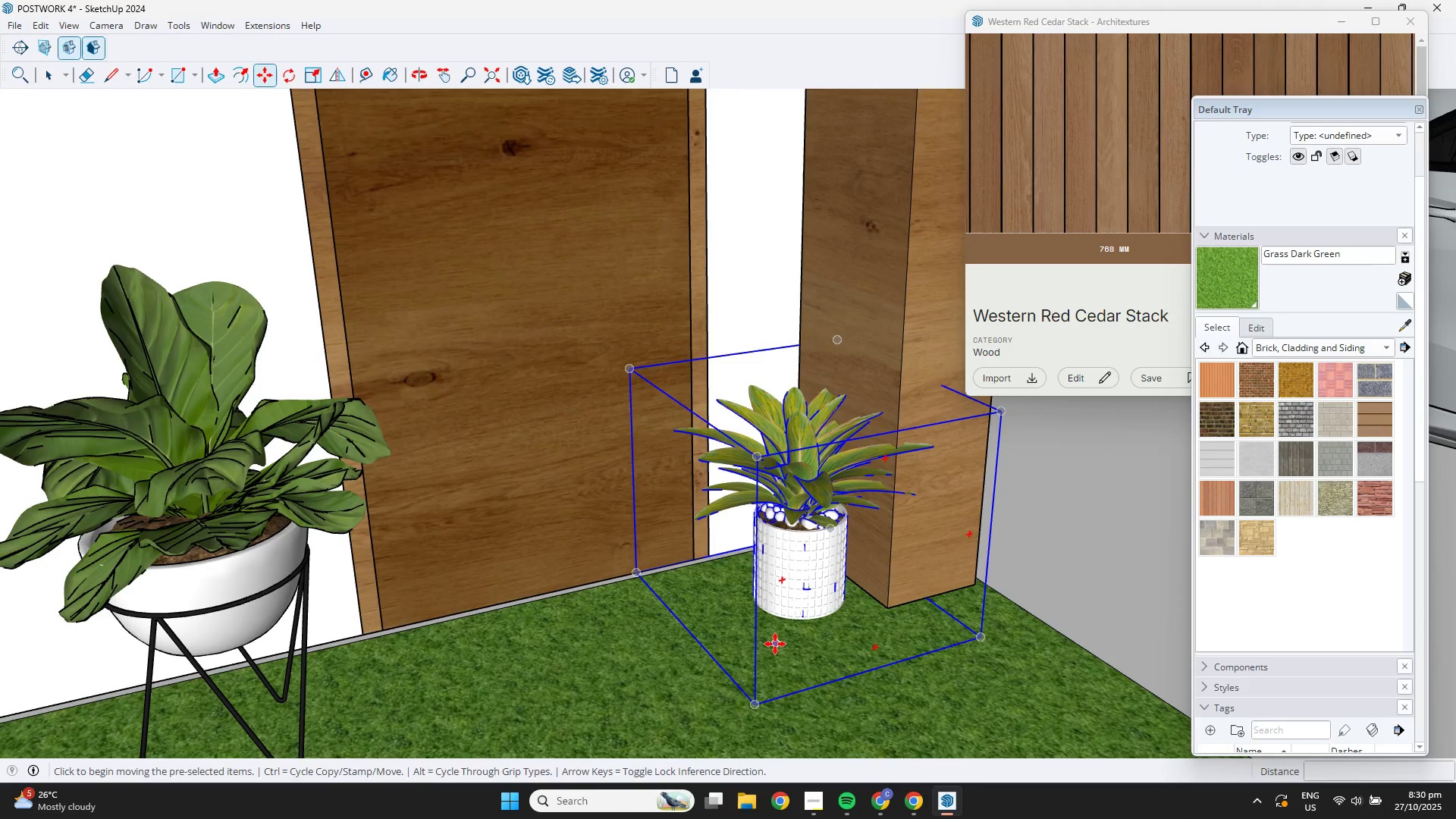 
left_click([775, 644])
 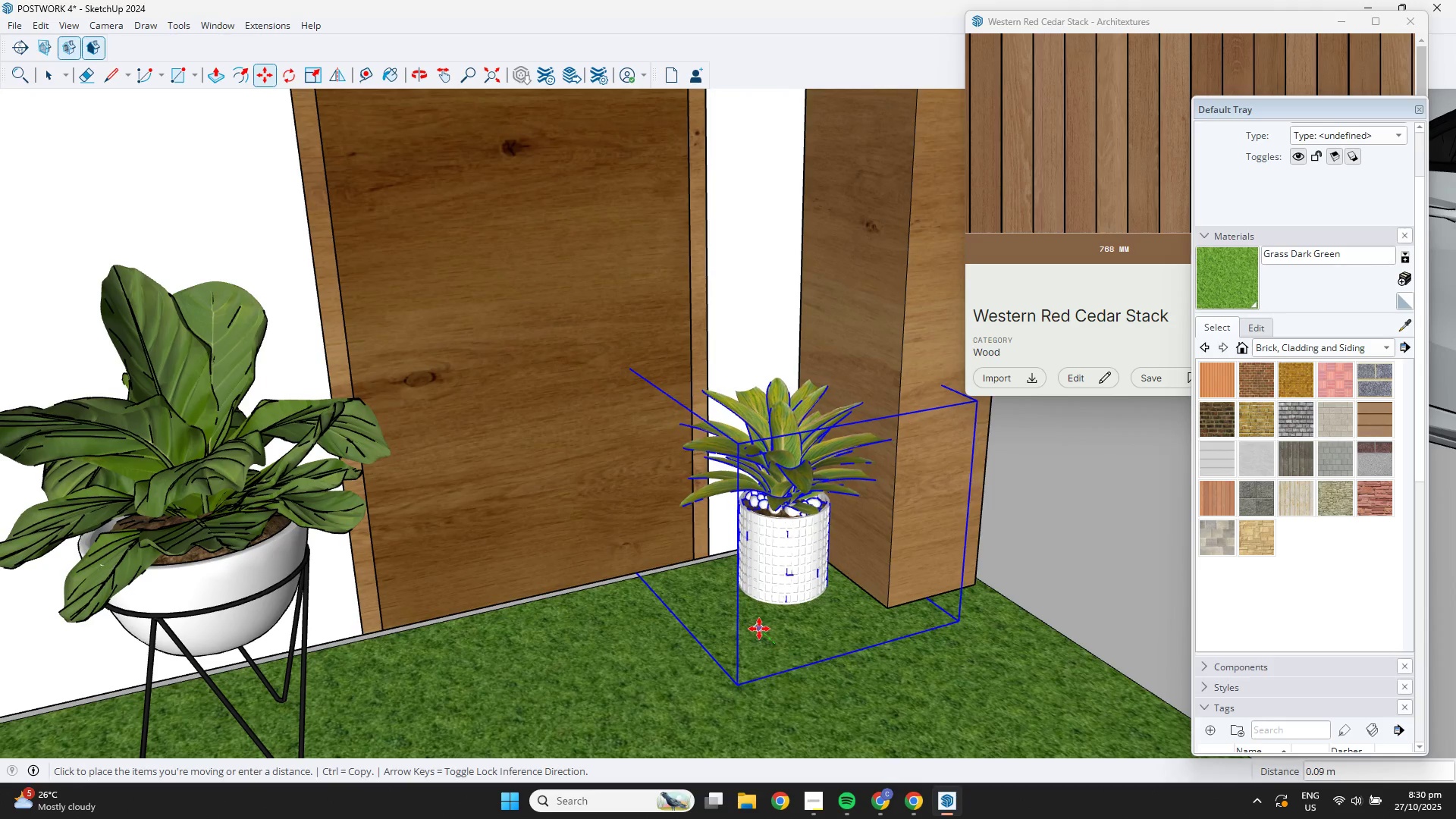 
left_click([758, 628])
 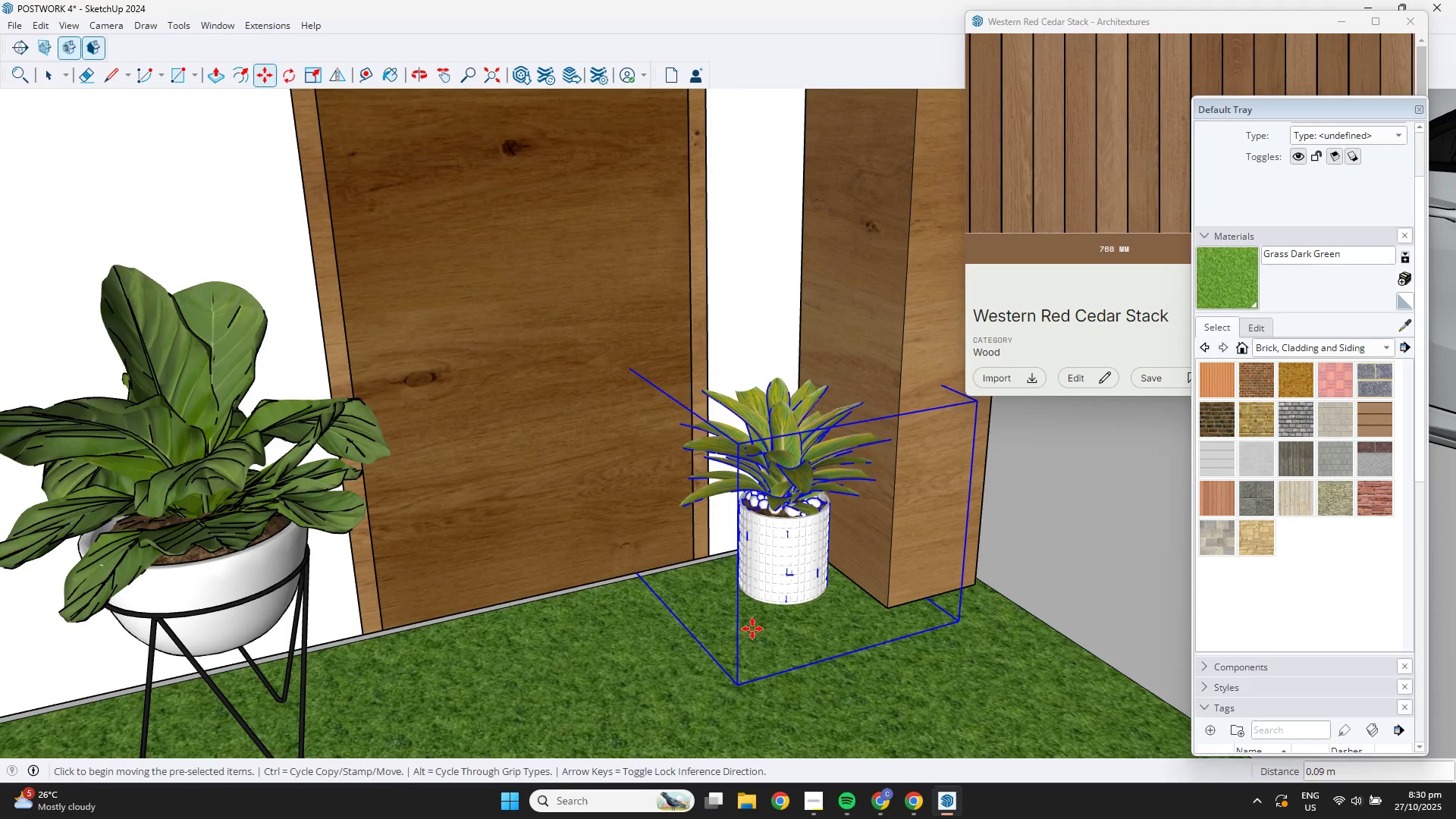 
scroll: coordinate [426, 650], scroll_direction: down, amount: 10.0
 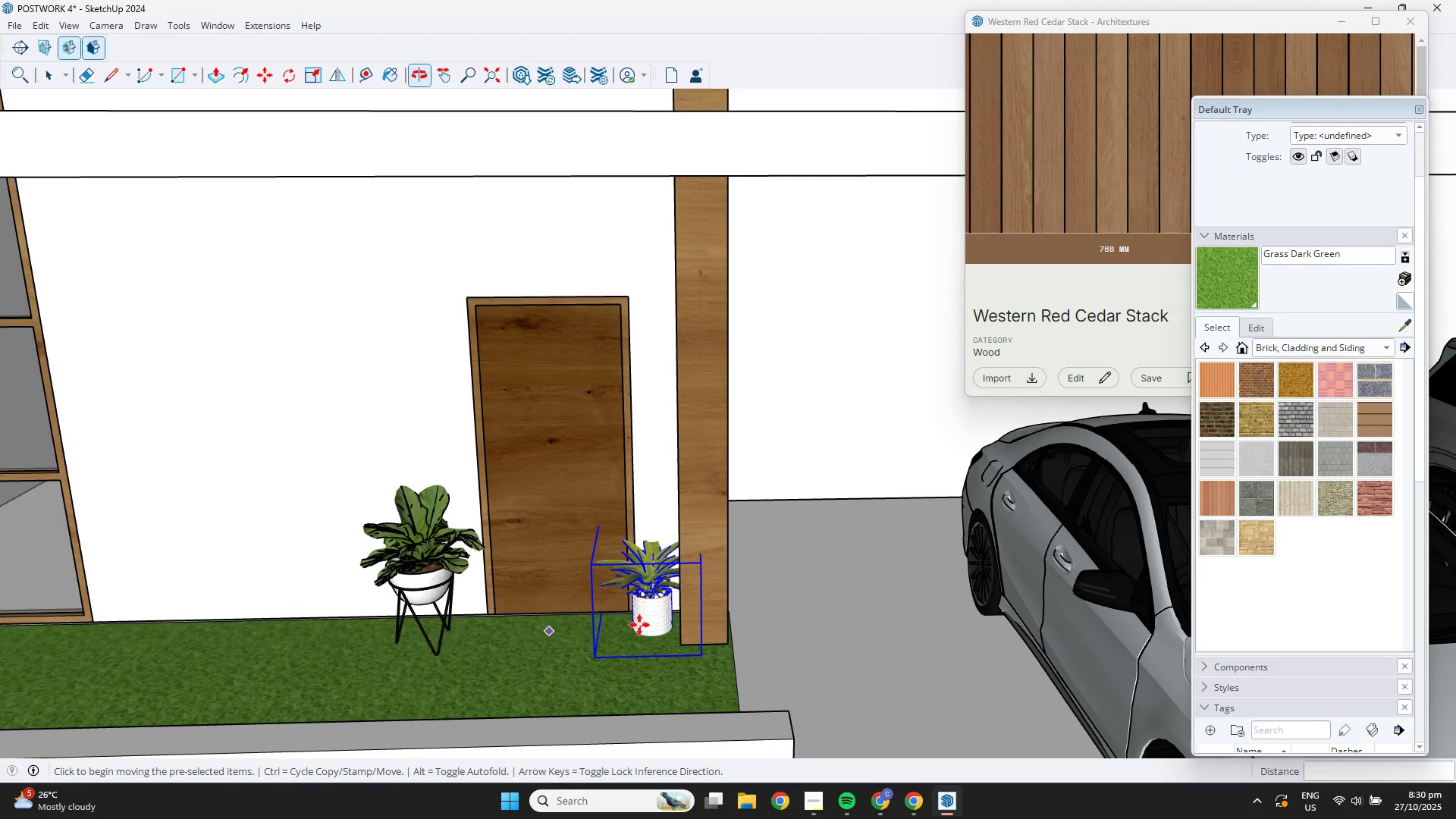 
key(Space)
 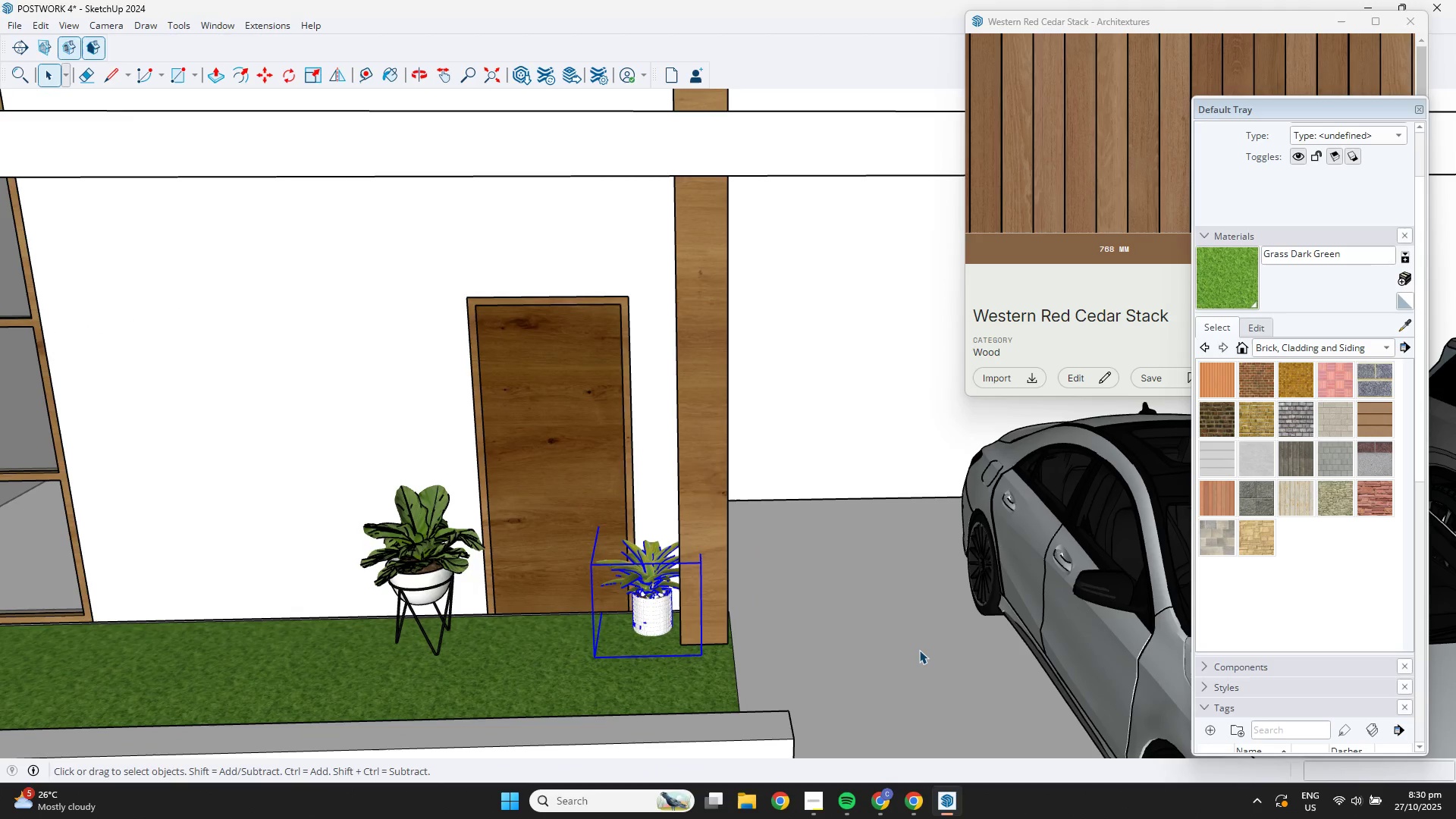 
left_click([919, 650])
 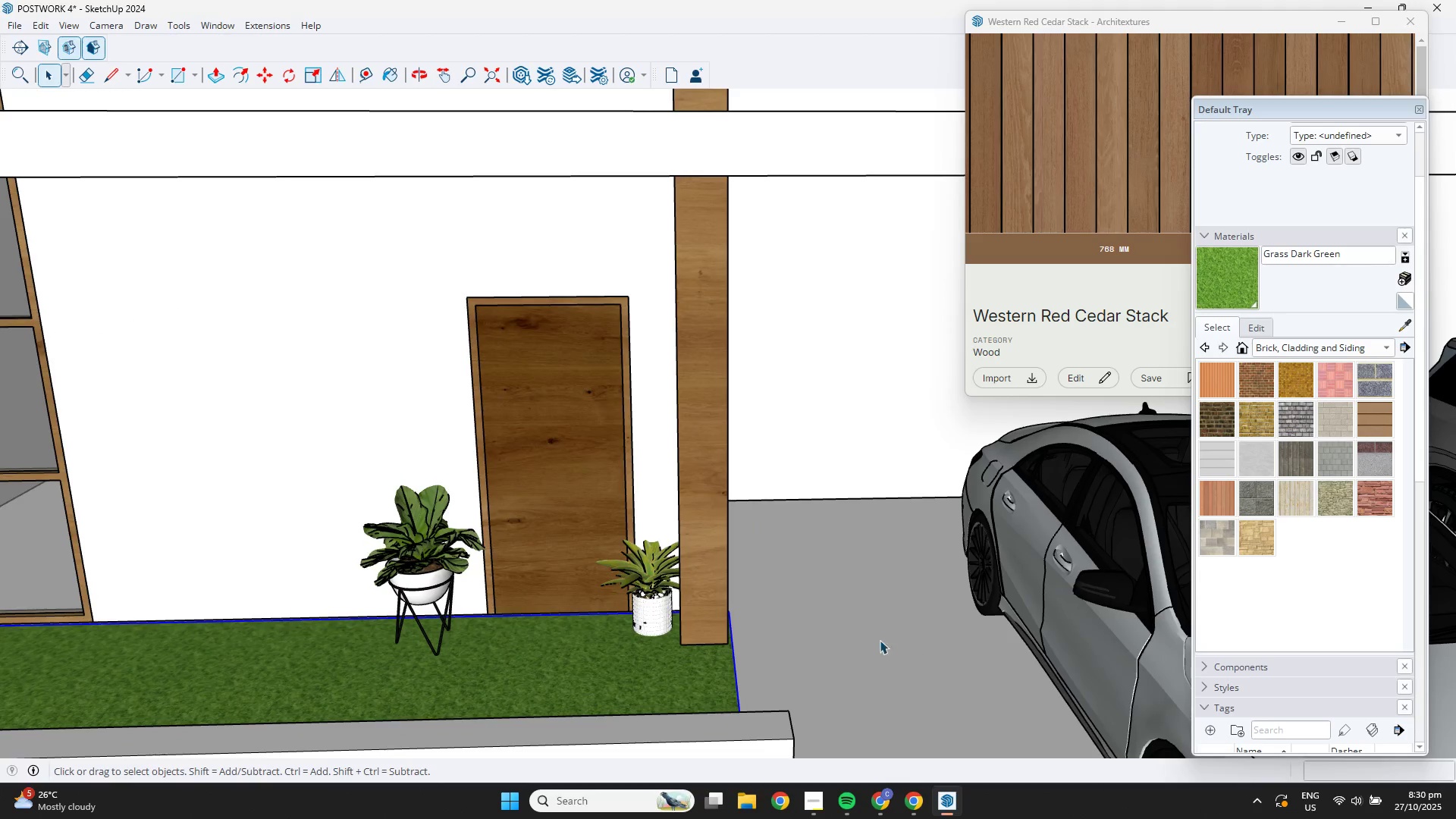 
scroll: coordinate [754, 606], scroll_direction: down, amount: 4.0
 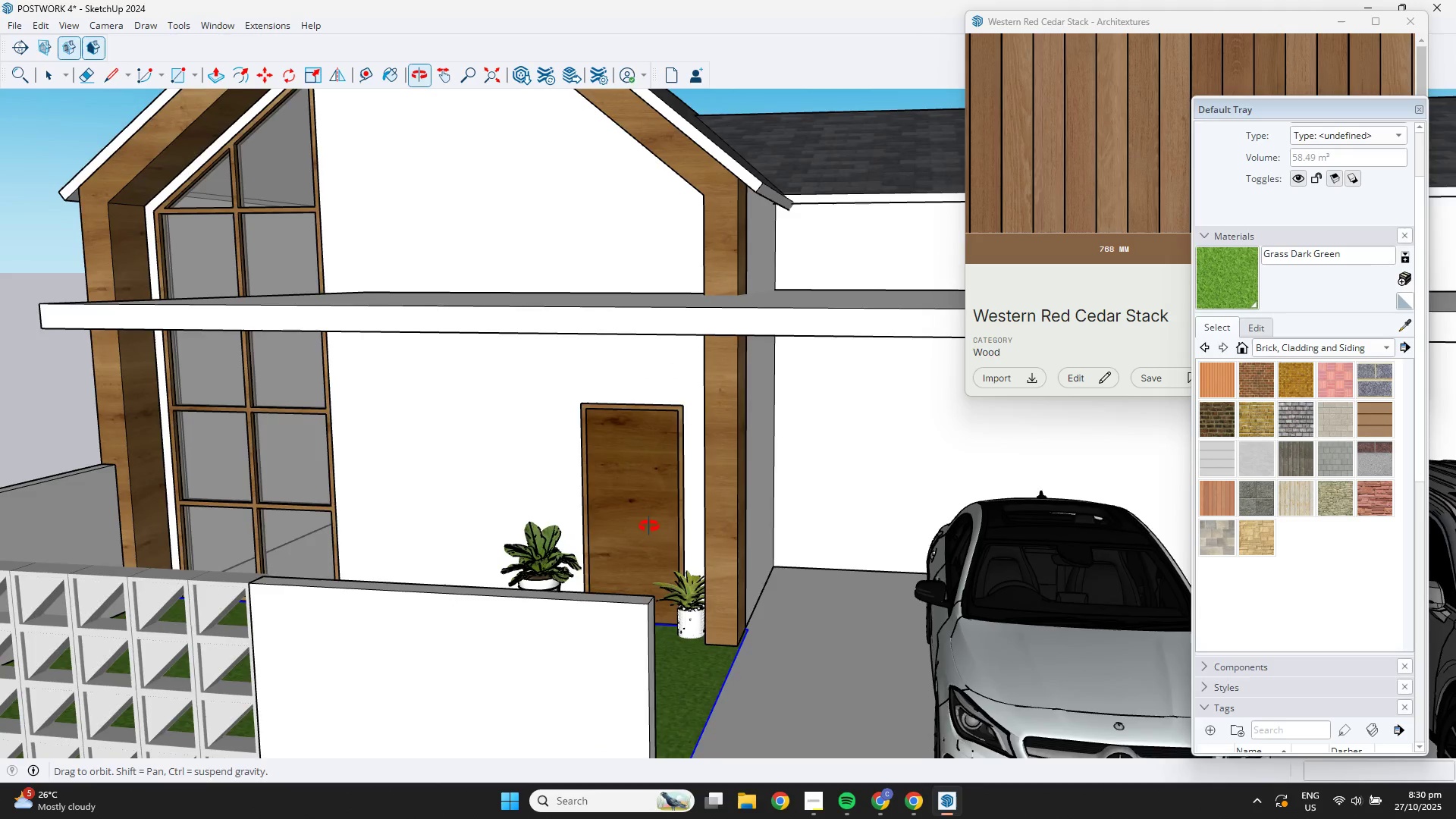 
key(Shift+ShiftLeft)
 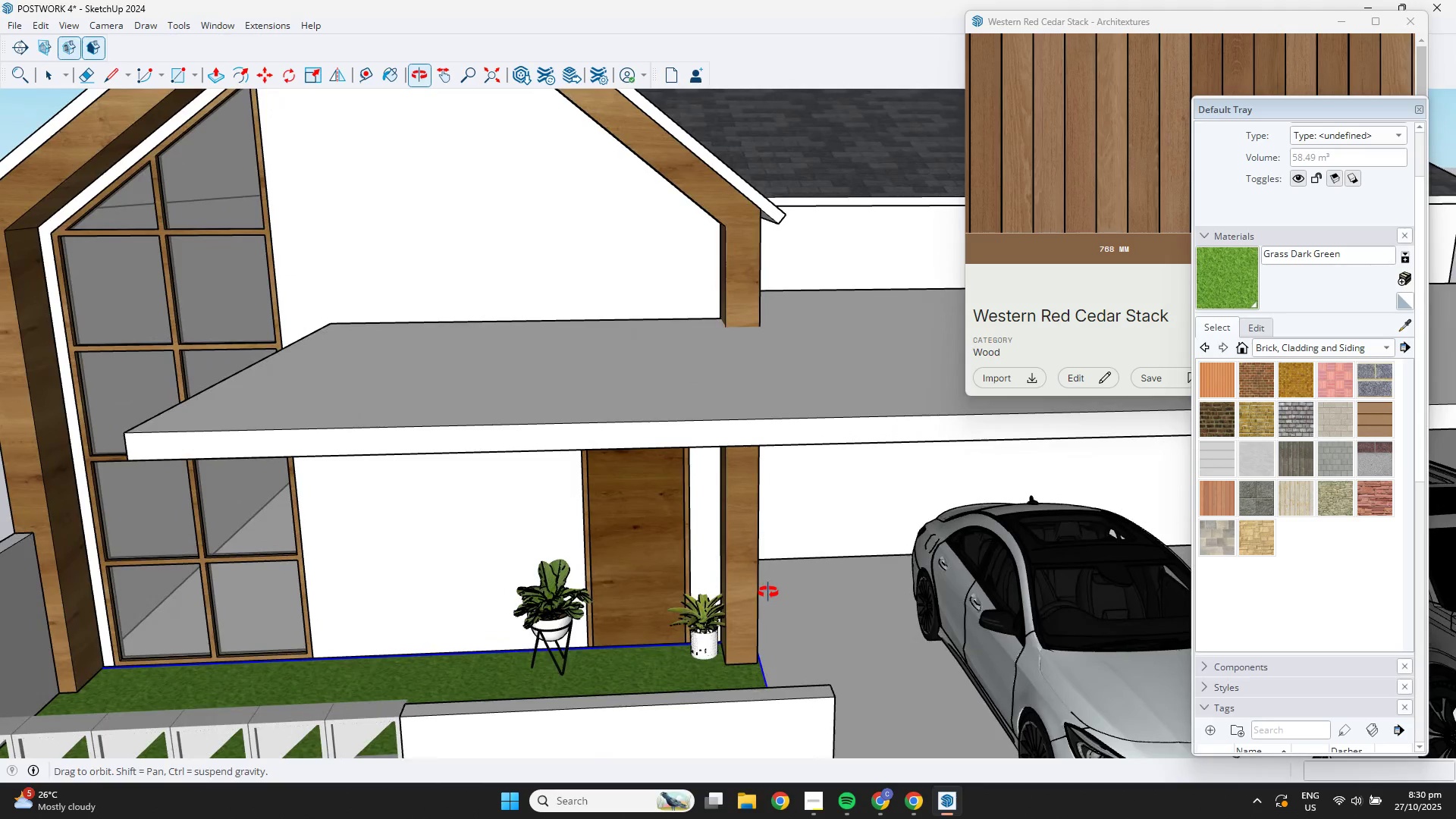 
scroll: coordinate [637, 581], scroll_direction: up, amount: 4.0
 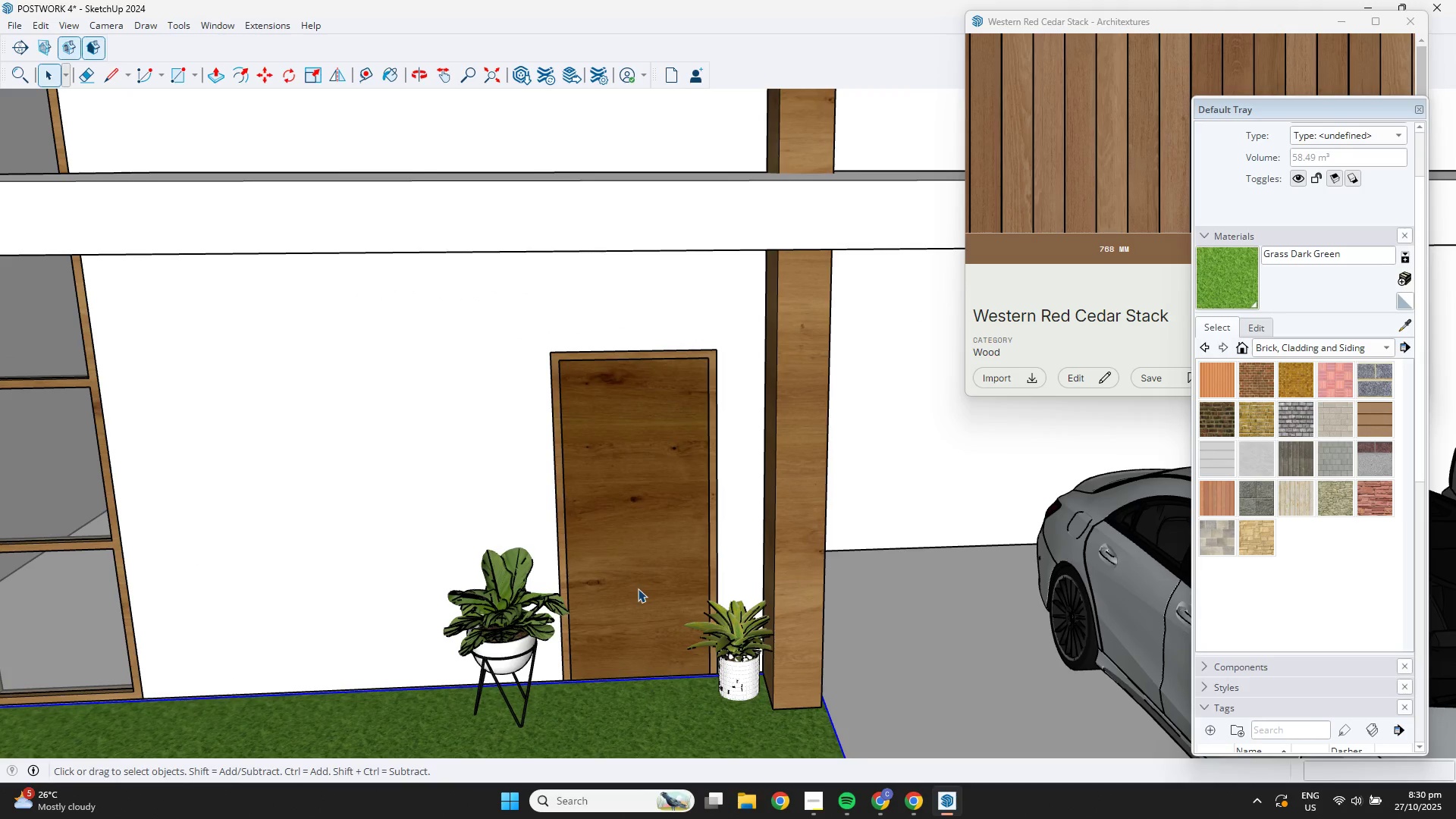 
scroll: coordinate [682, 613], scroll_direction: down, amount: 7.0
 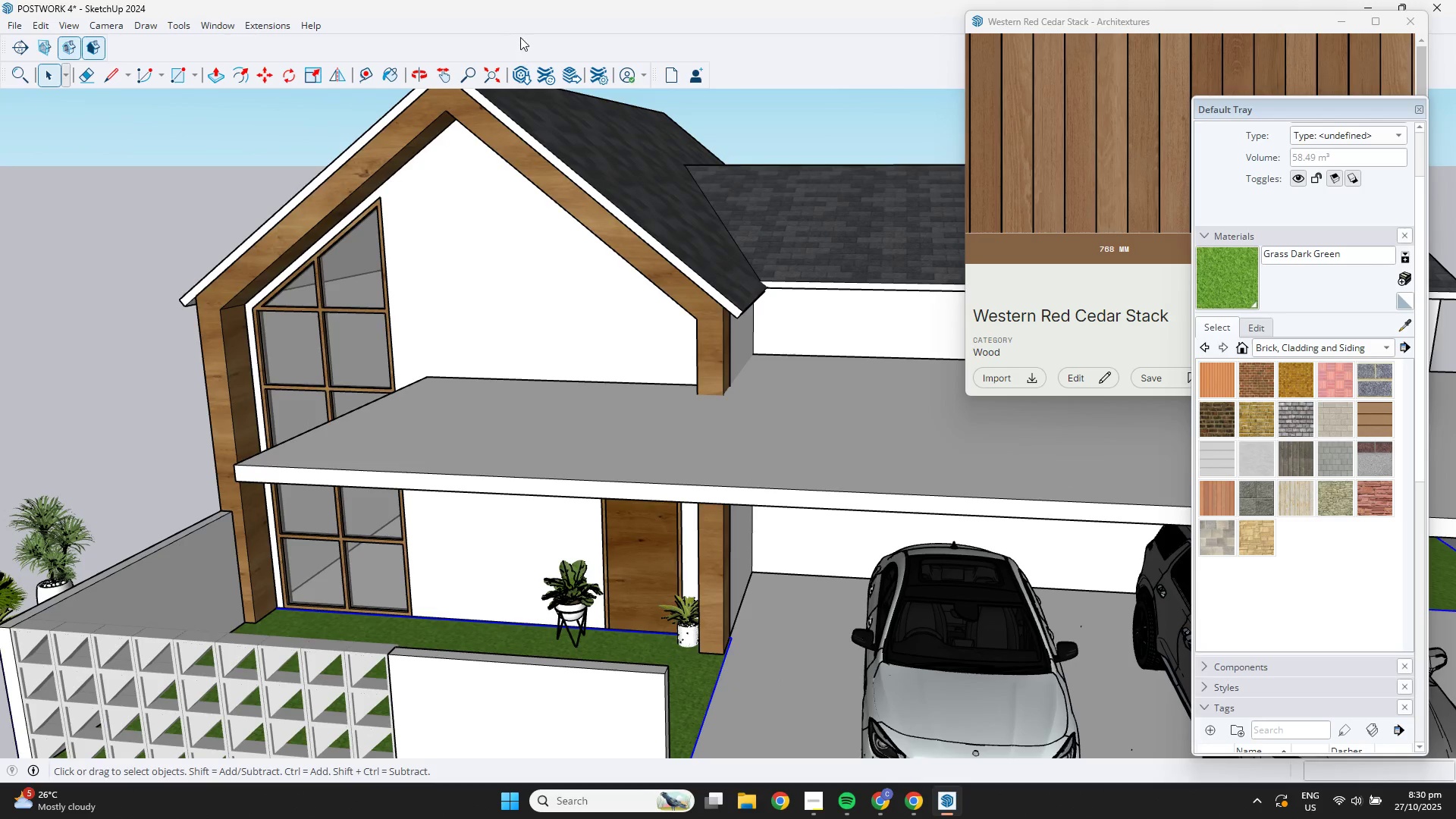 
scroll: coordinate [190, 483], scroll_direction: up, amount: 5.0
 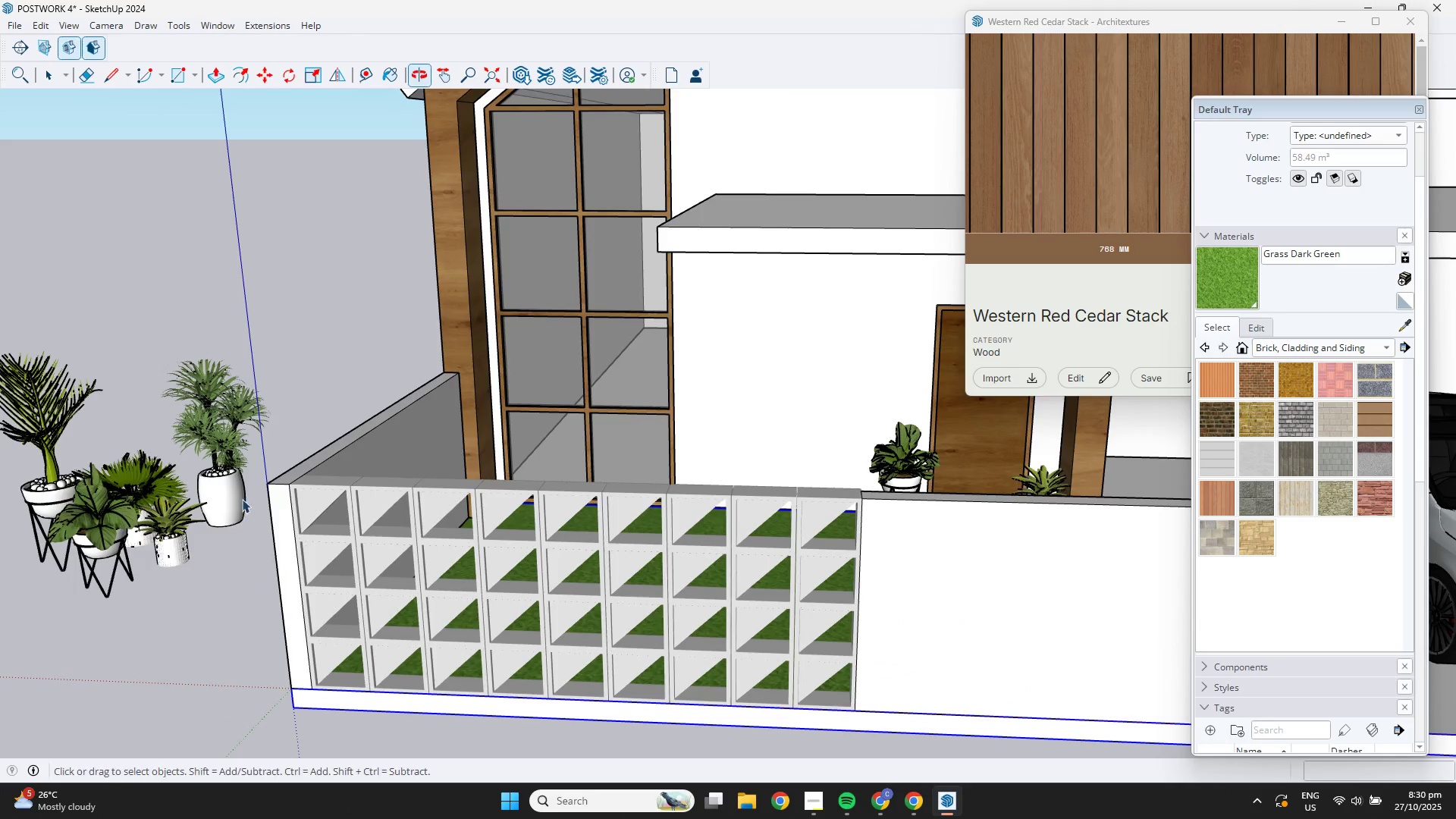 
left_click([238, 497])
 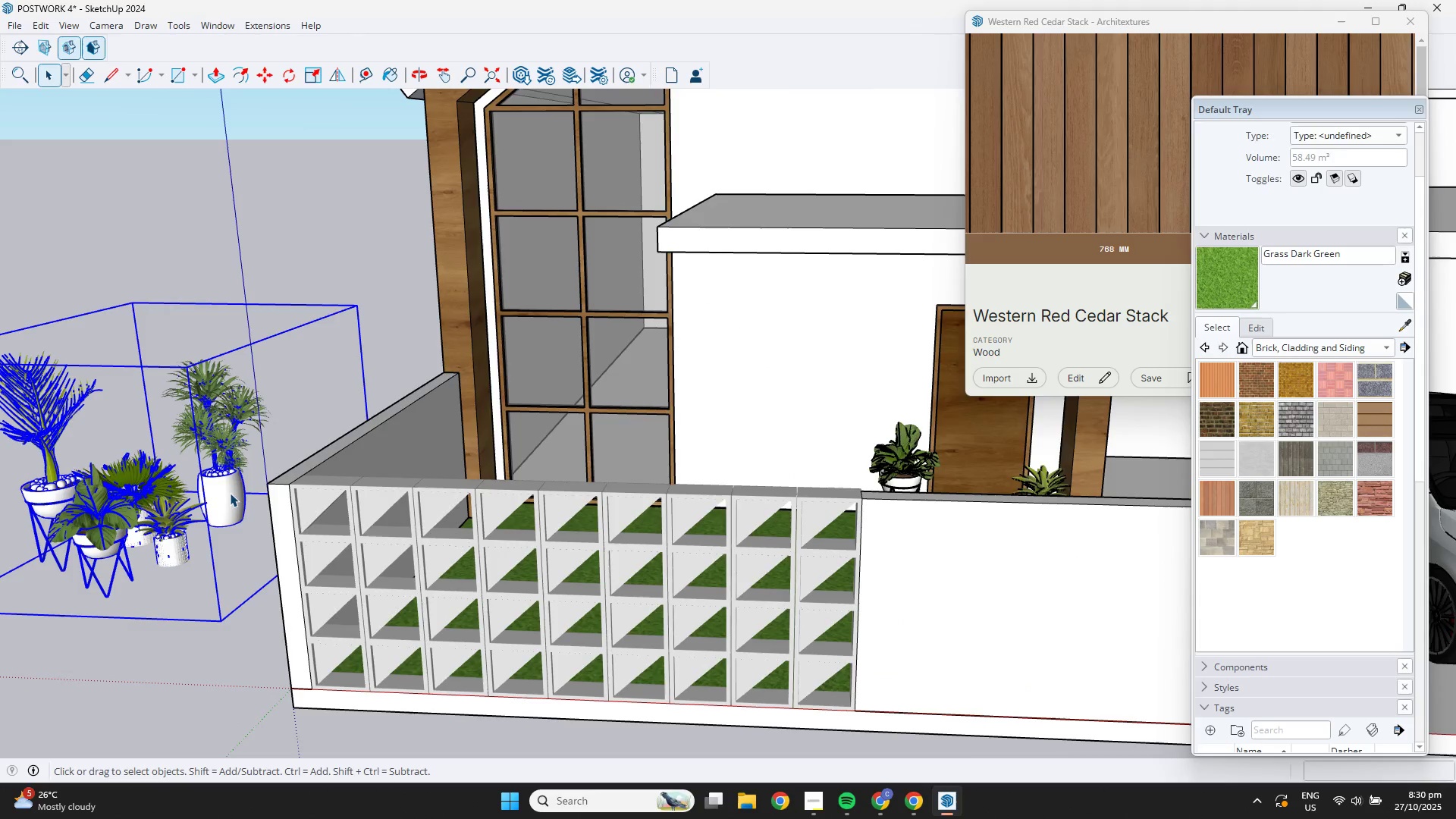 
double_click([230, 493])
 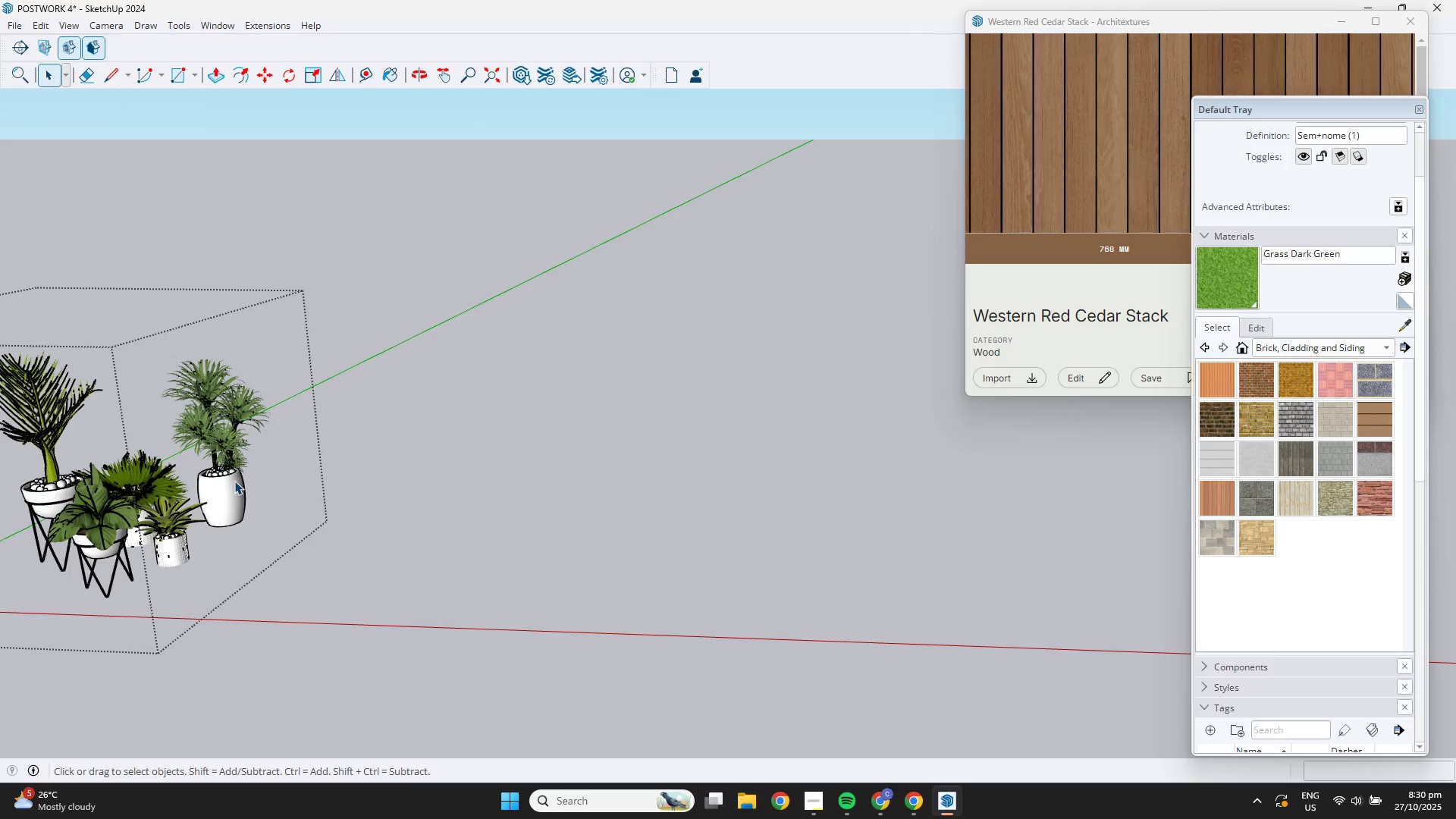 
triple_click([234, 480])
 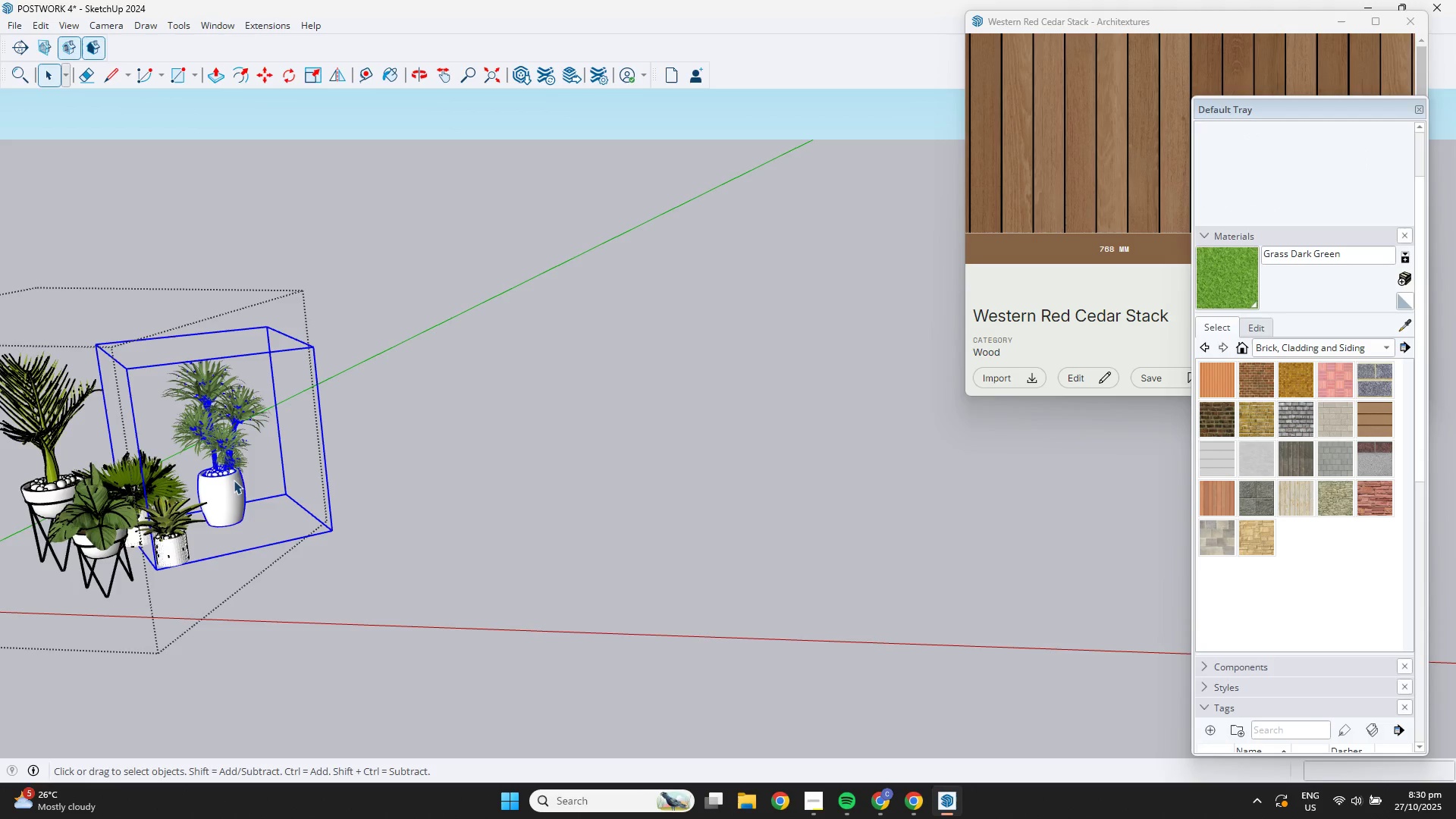 
key(Control+C)
 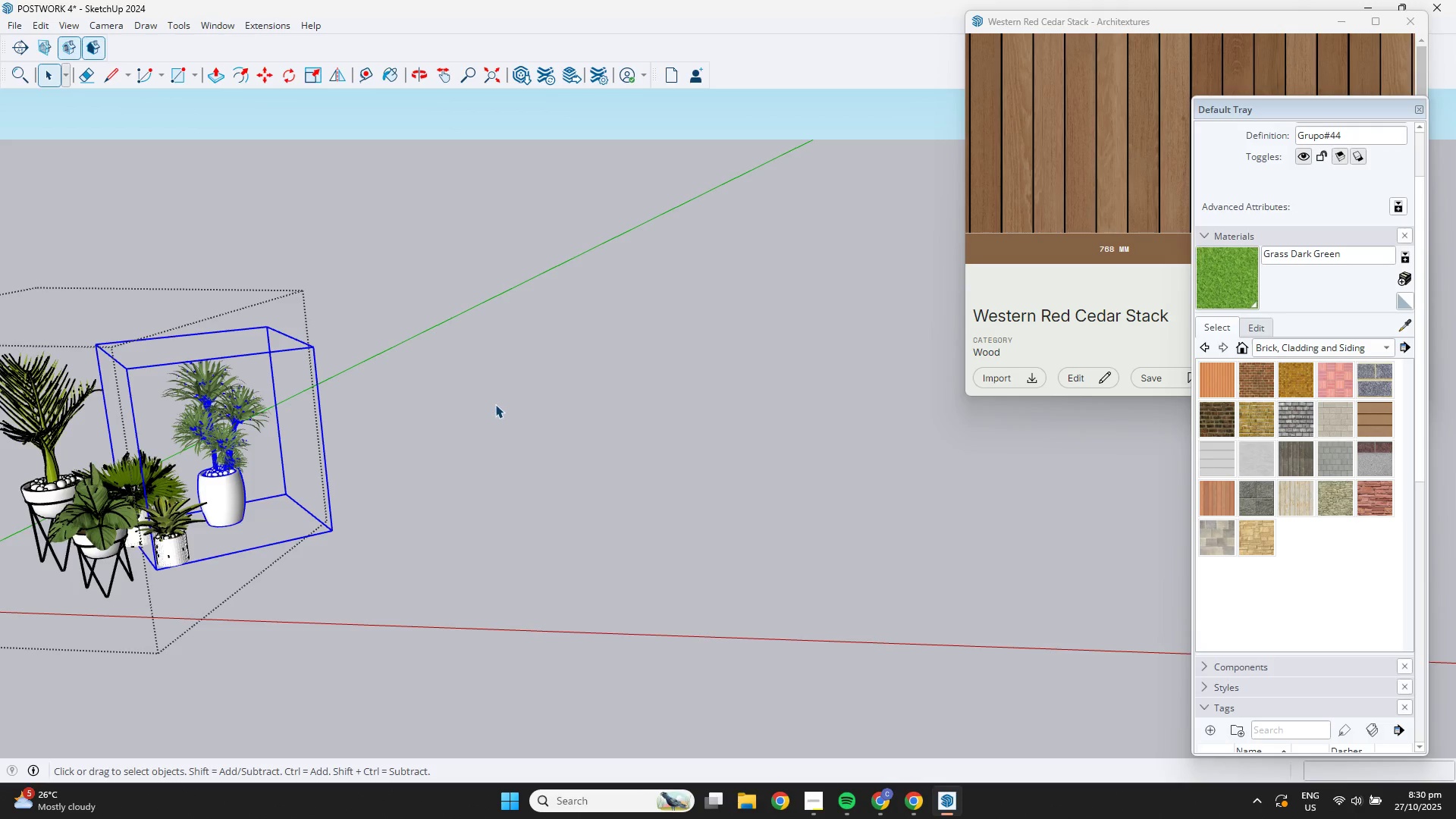 
left_click([495, 404])
 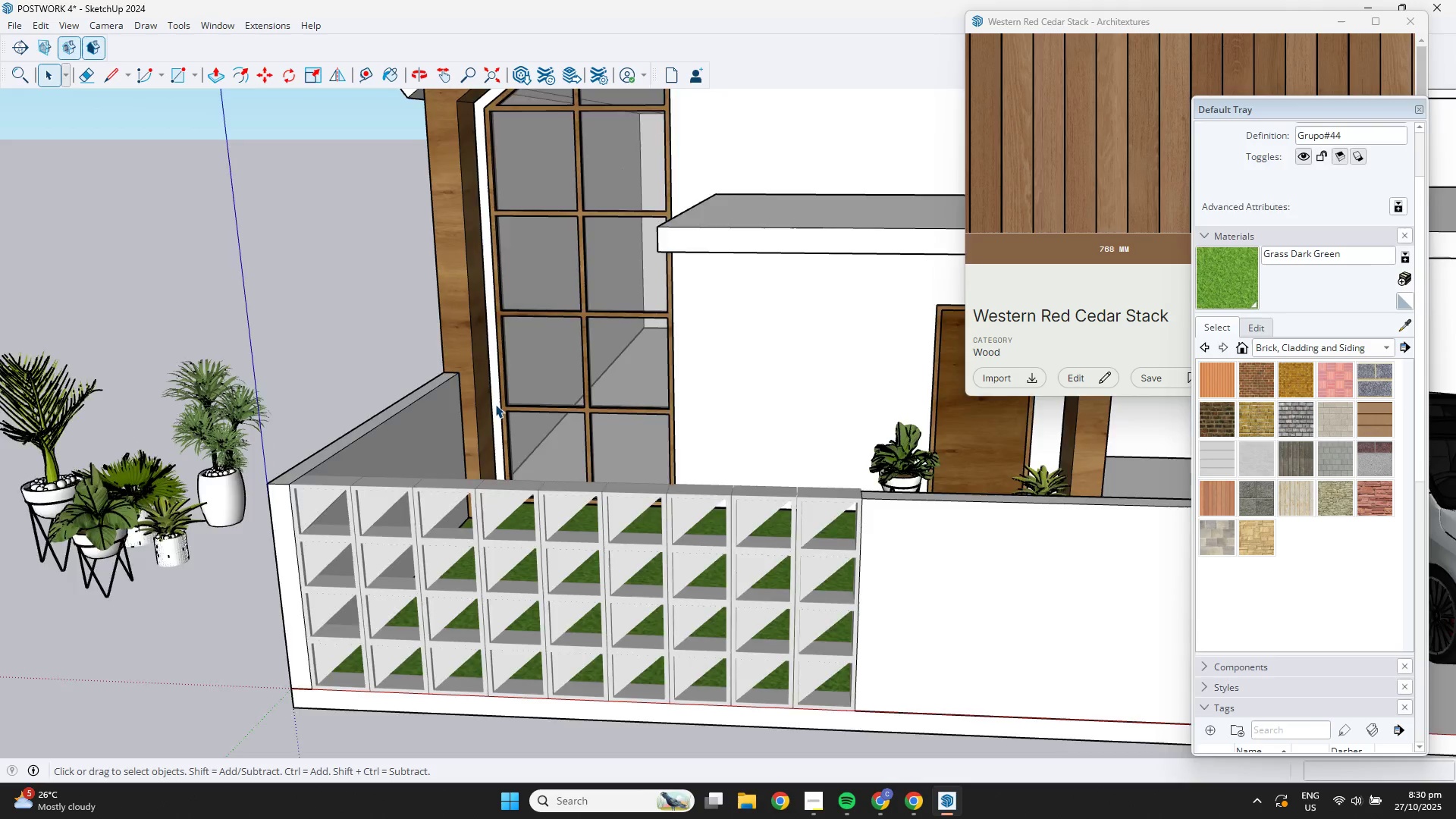 
scroll: coordinate [529, 407], scroll_direction: down, amount: 5.0
 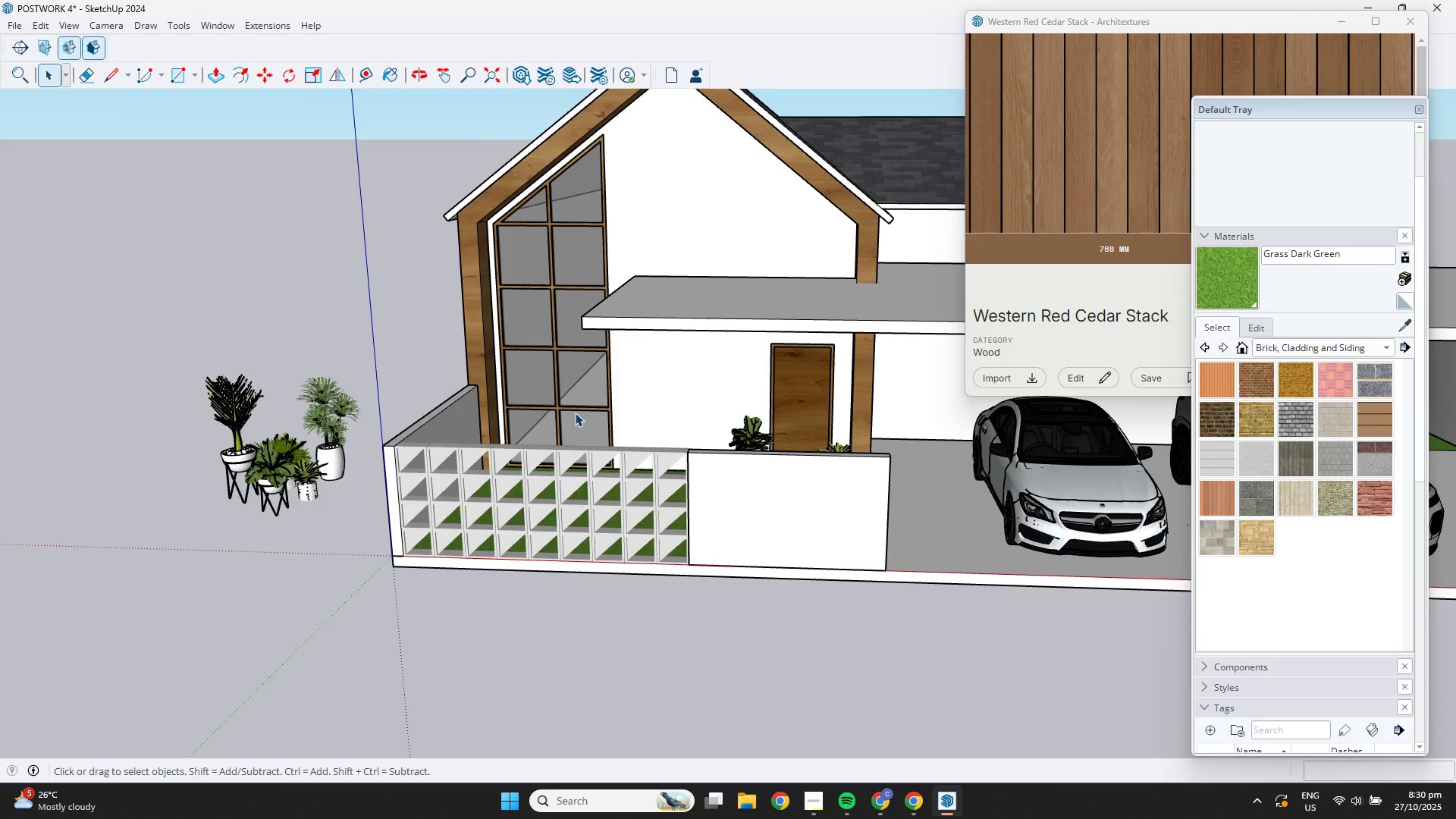 
key(Control+V)
 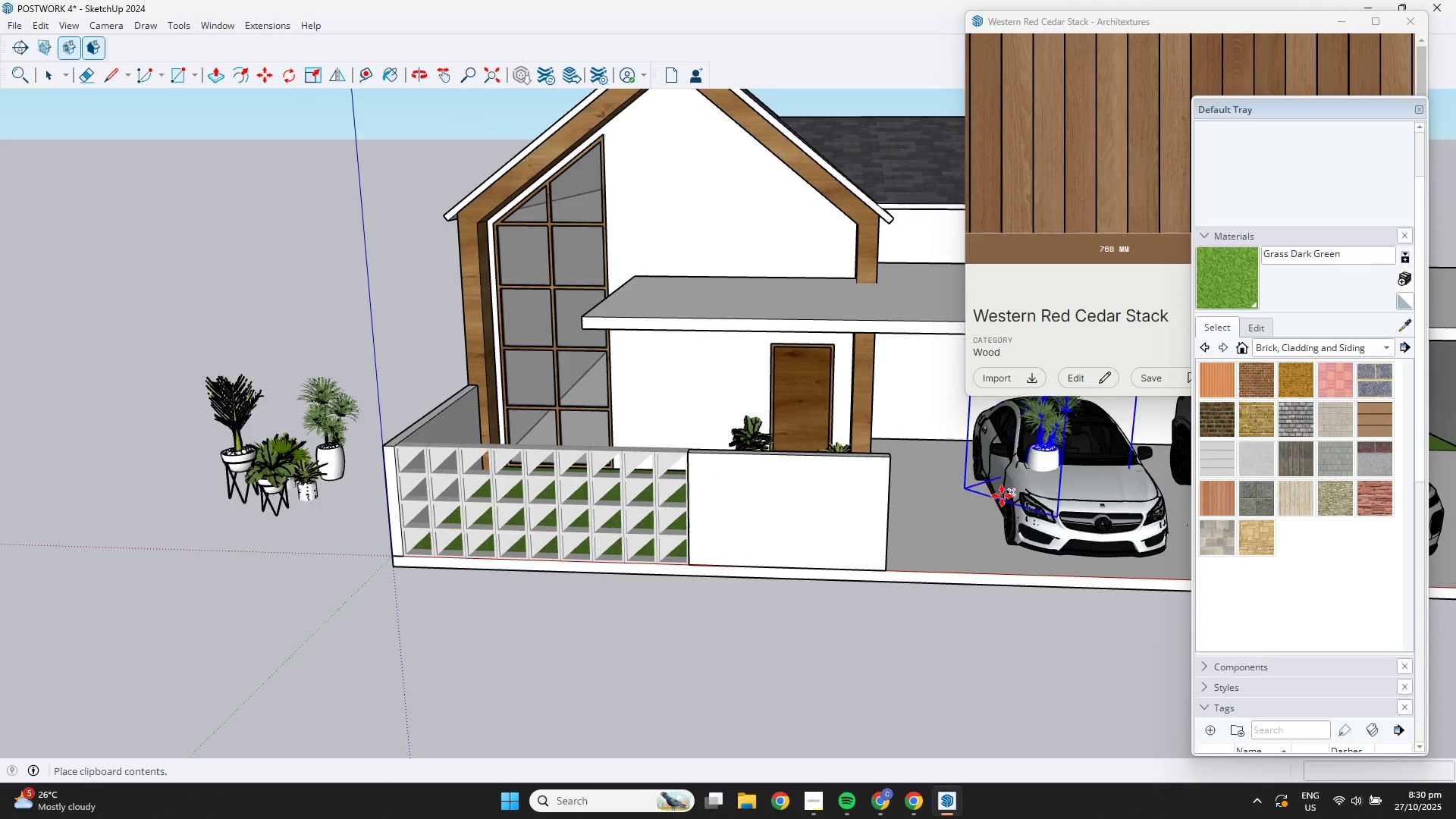 
scroll: coordinate [510, 391], scroll_direction: up, amount: 6.0
 